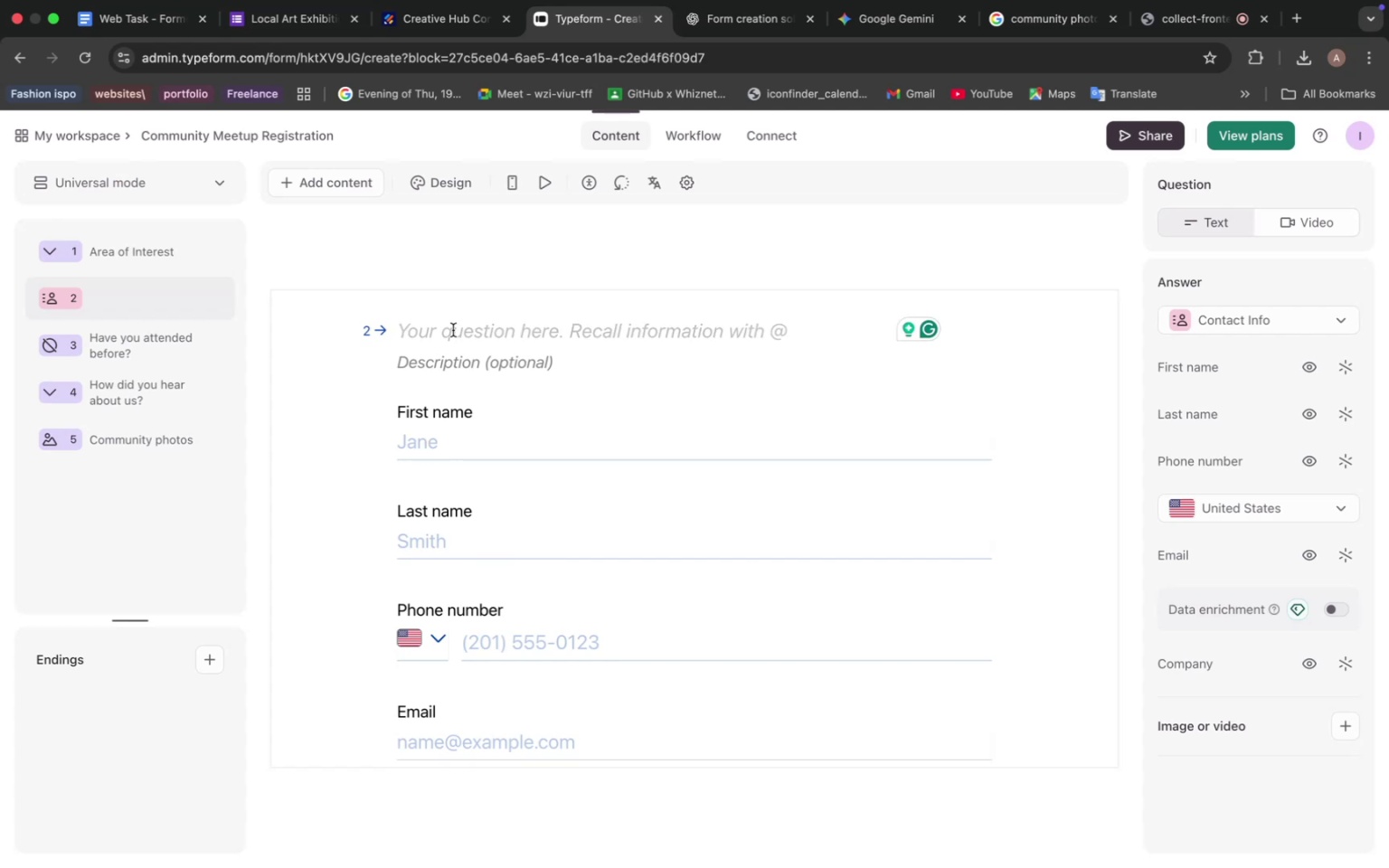 
type(Input details)
 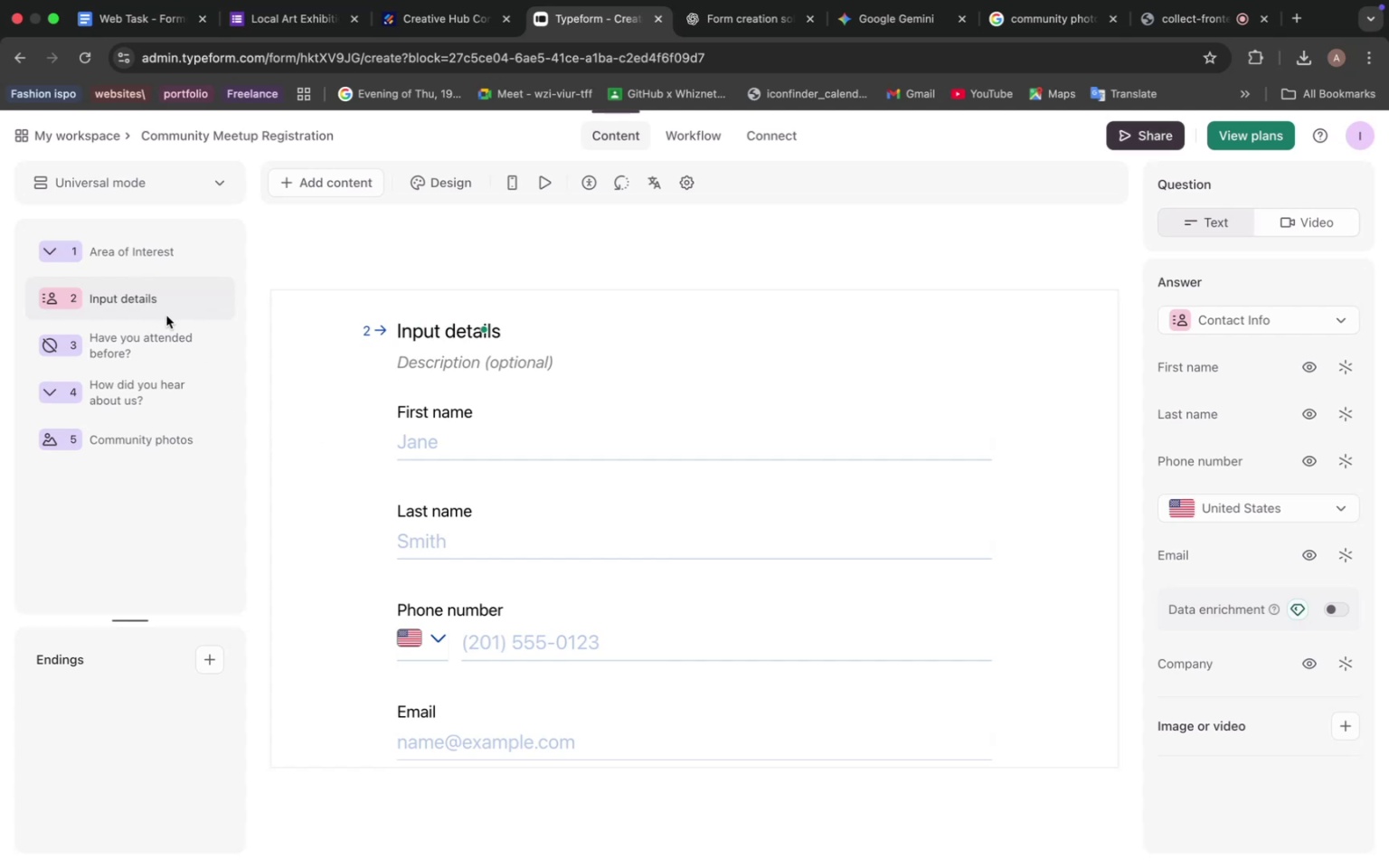 
left_click([107, 244])
 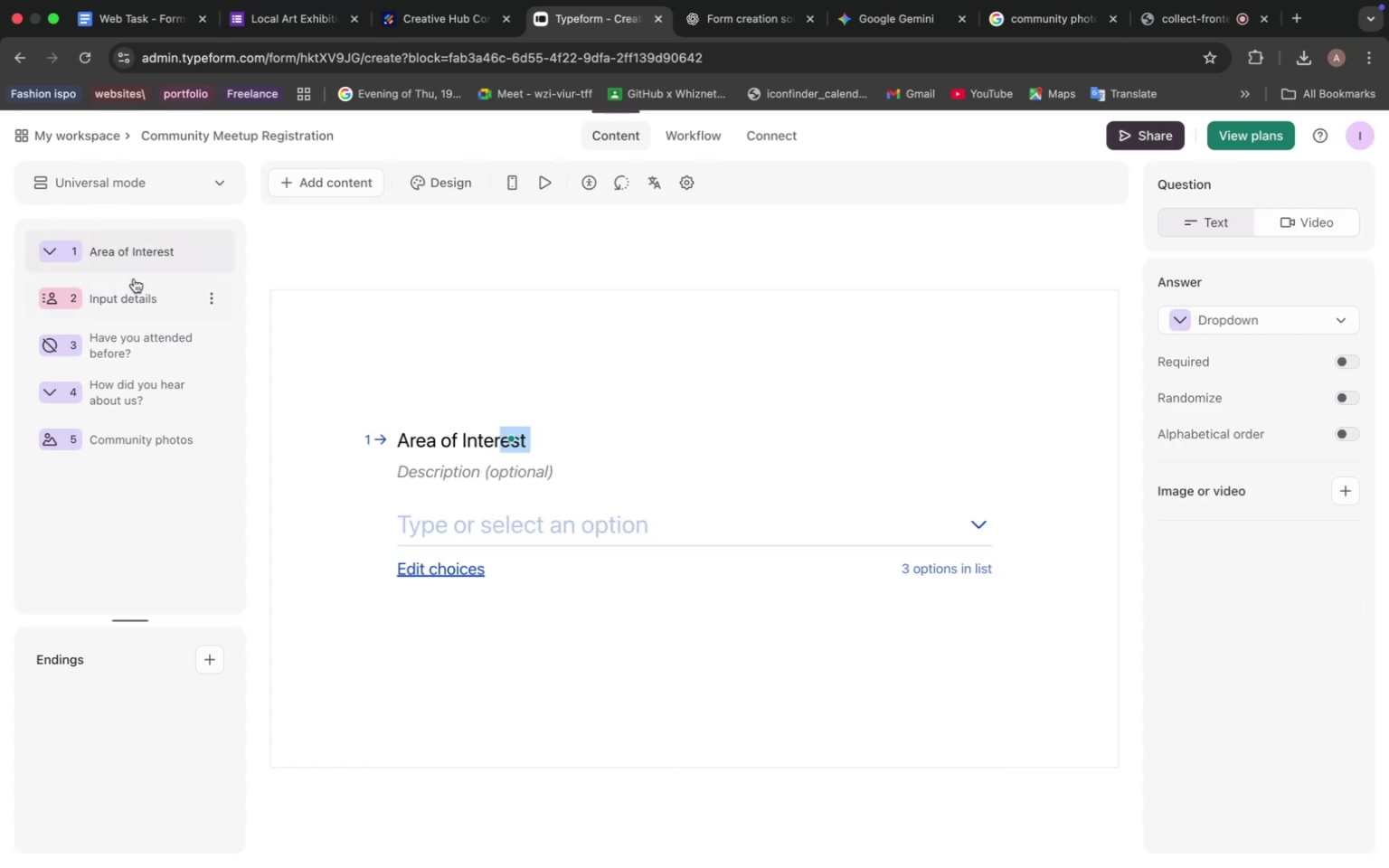 
left_click([134, 284])
 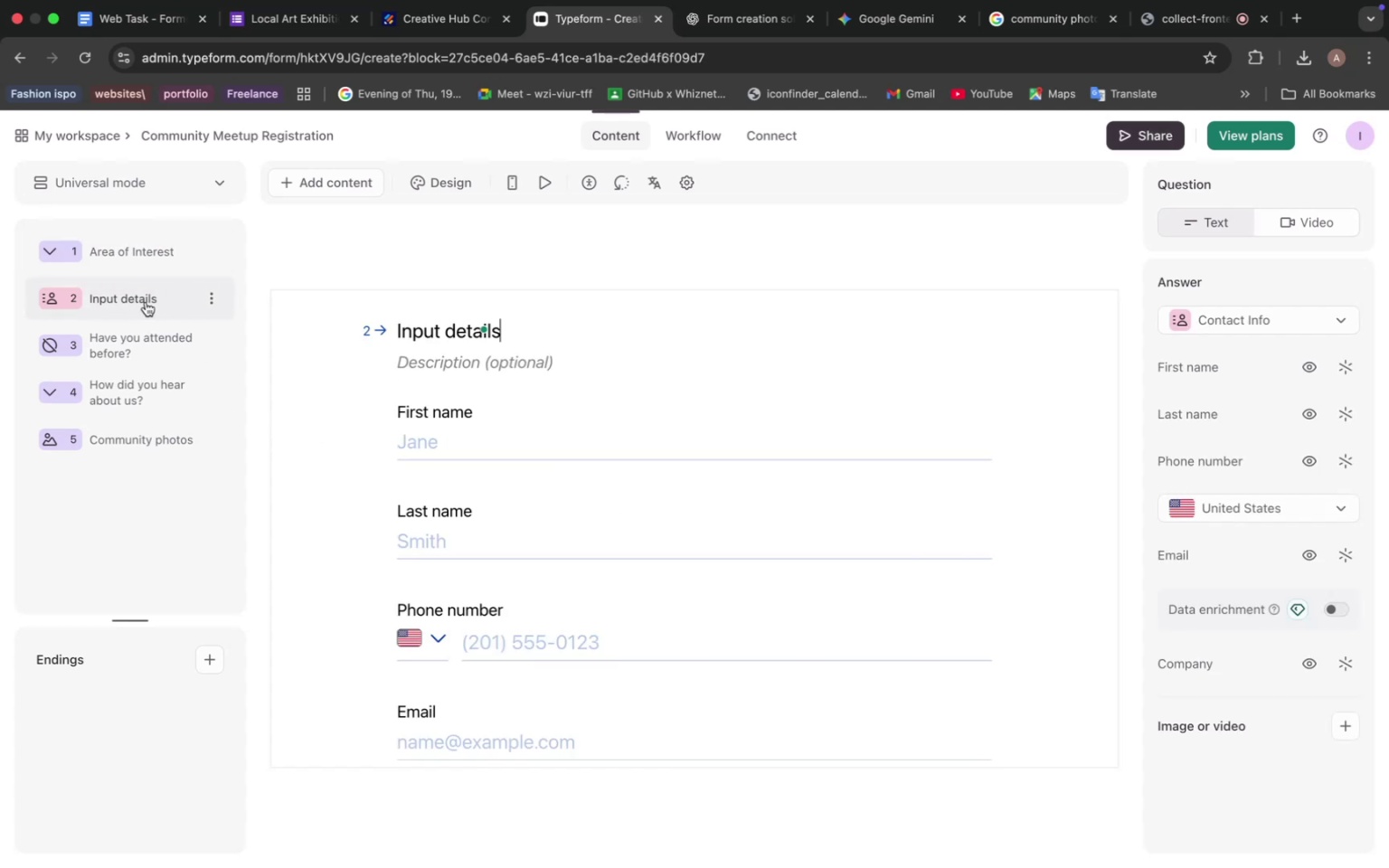 
left_click_drag(start_coordinate=[131, 301], to_coordinate=[137, 244])
 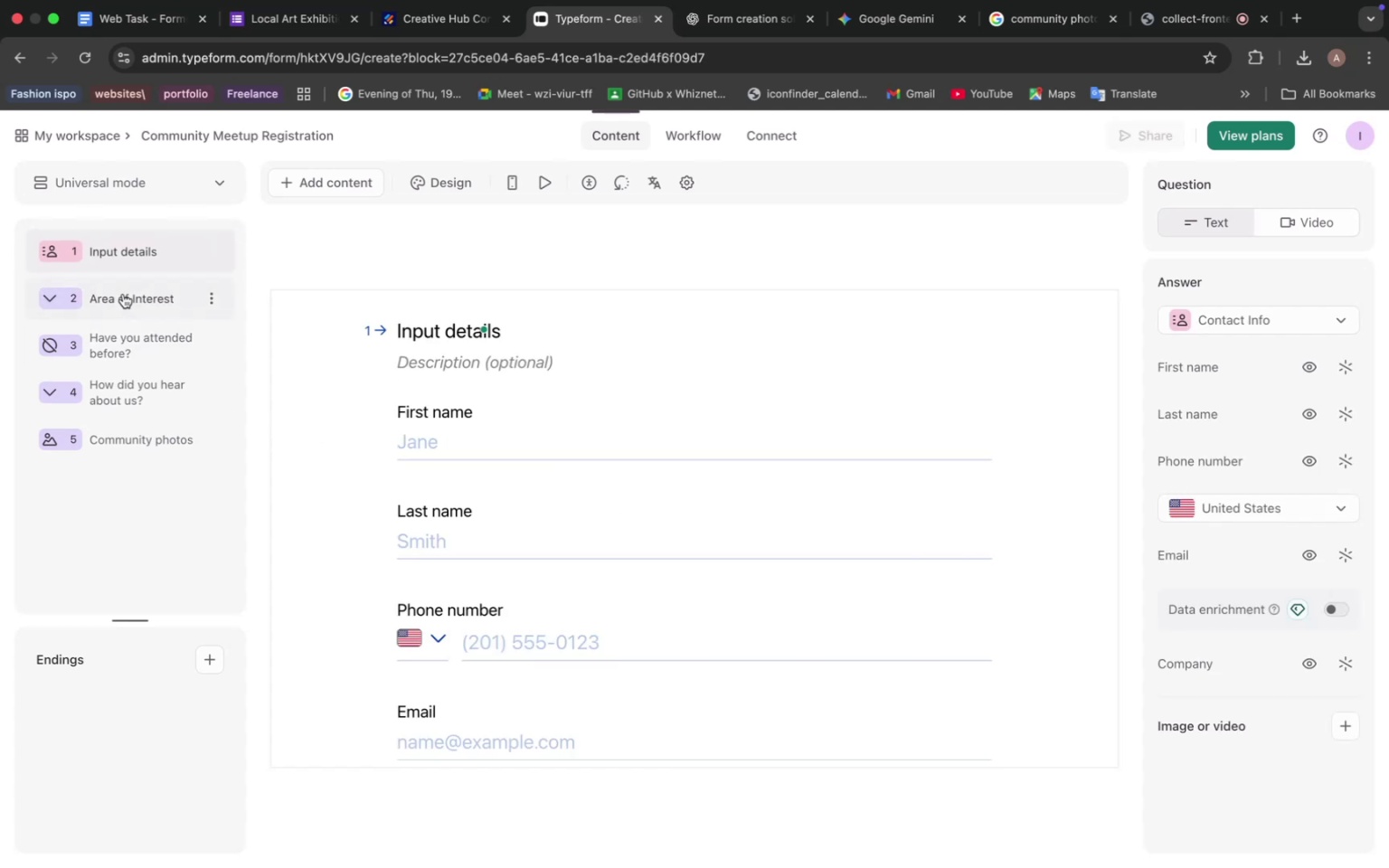 
left_click([123, 296])
 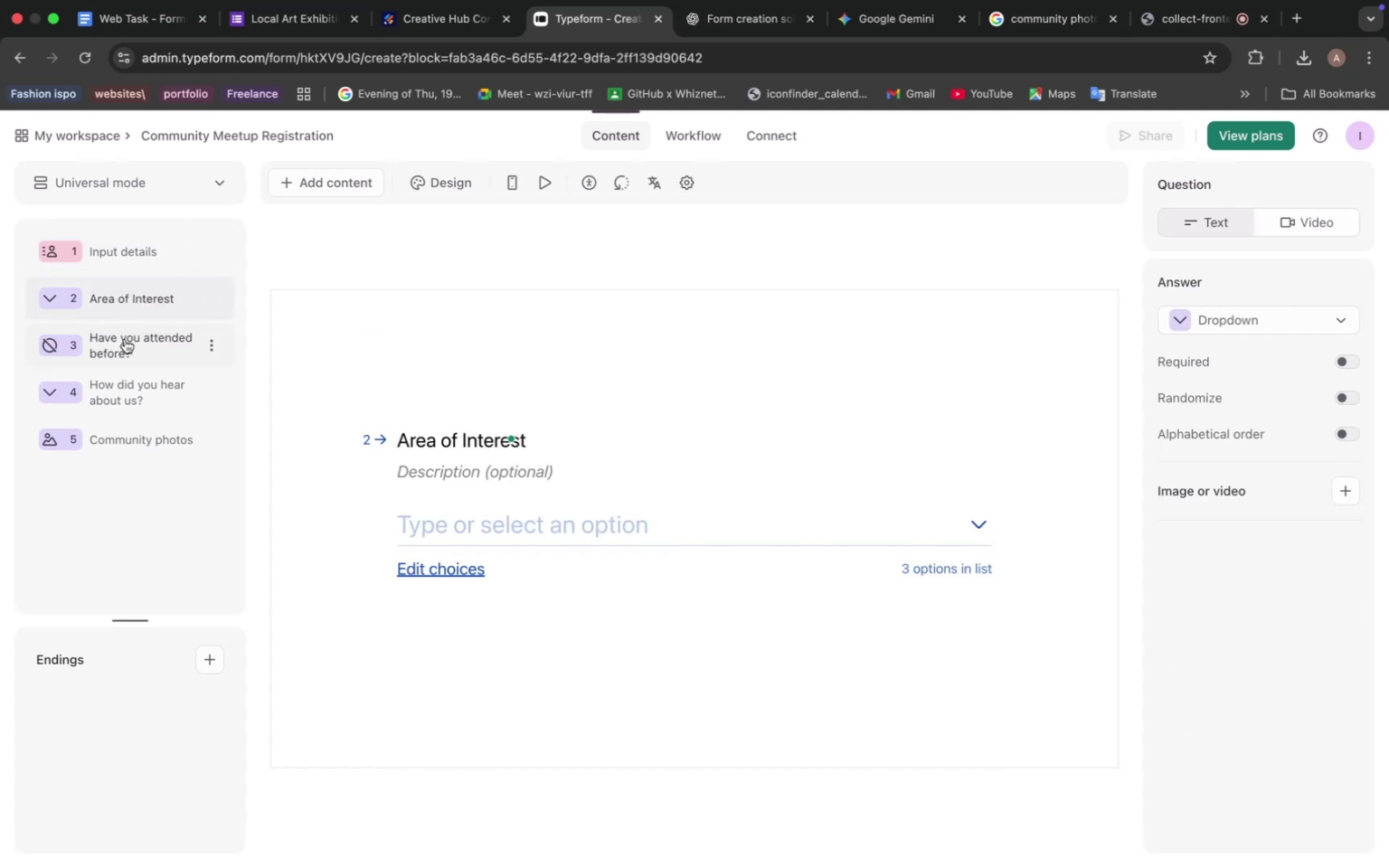 
left_click([125, 339])
 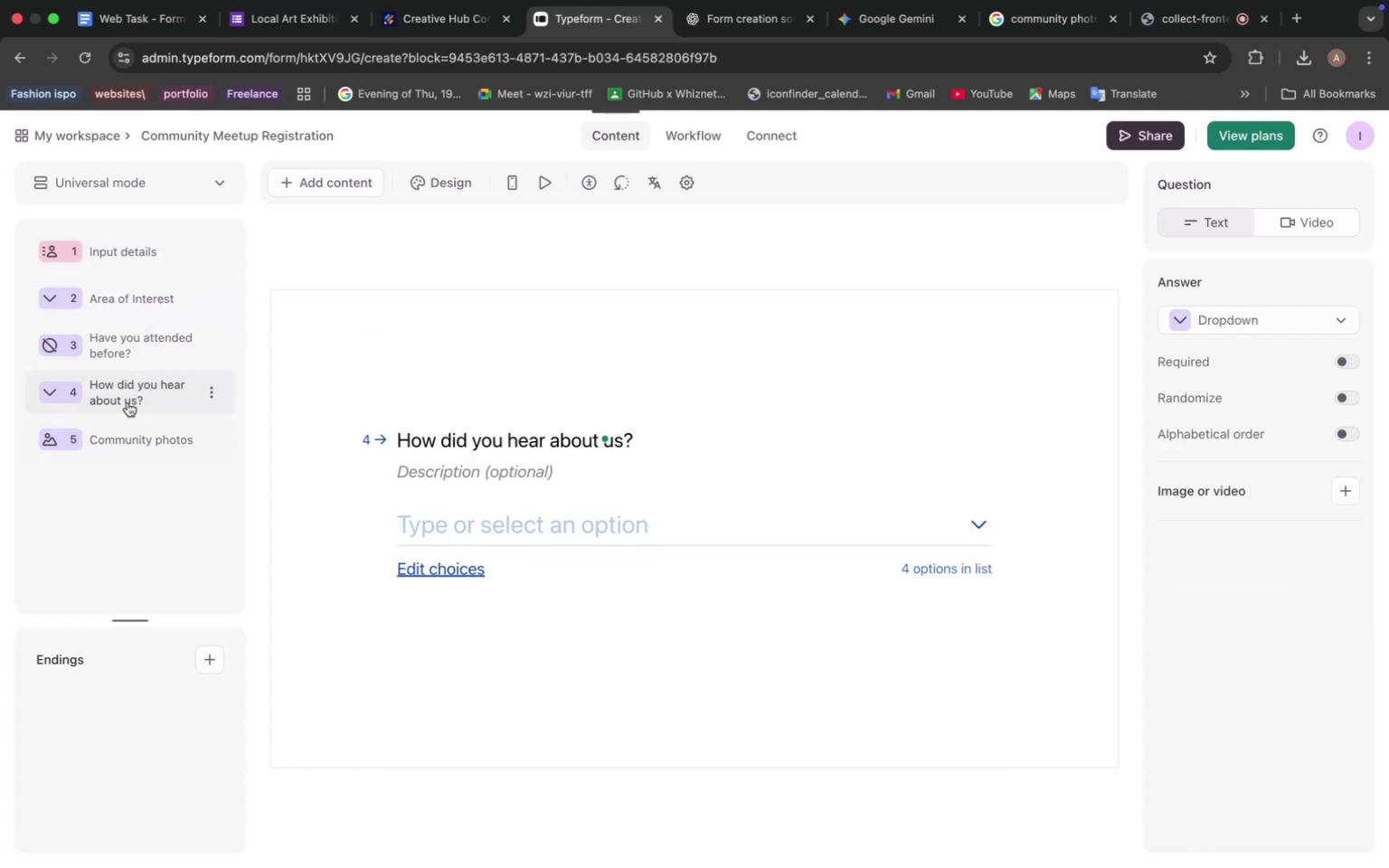 
wait(5.15)
 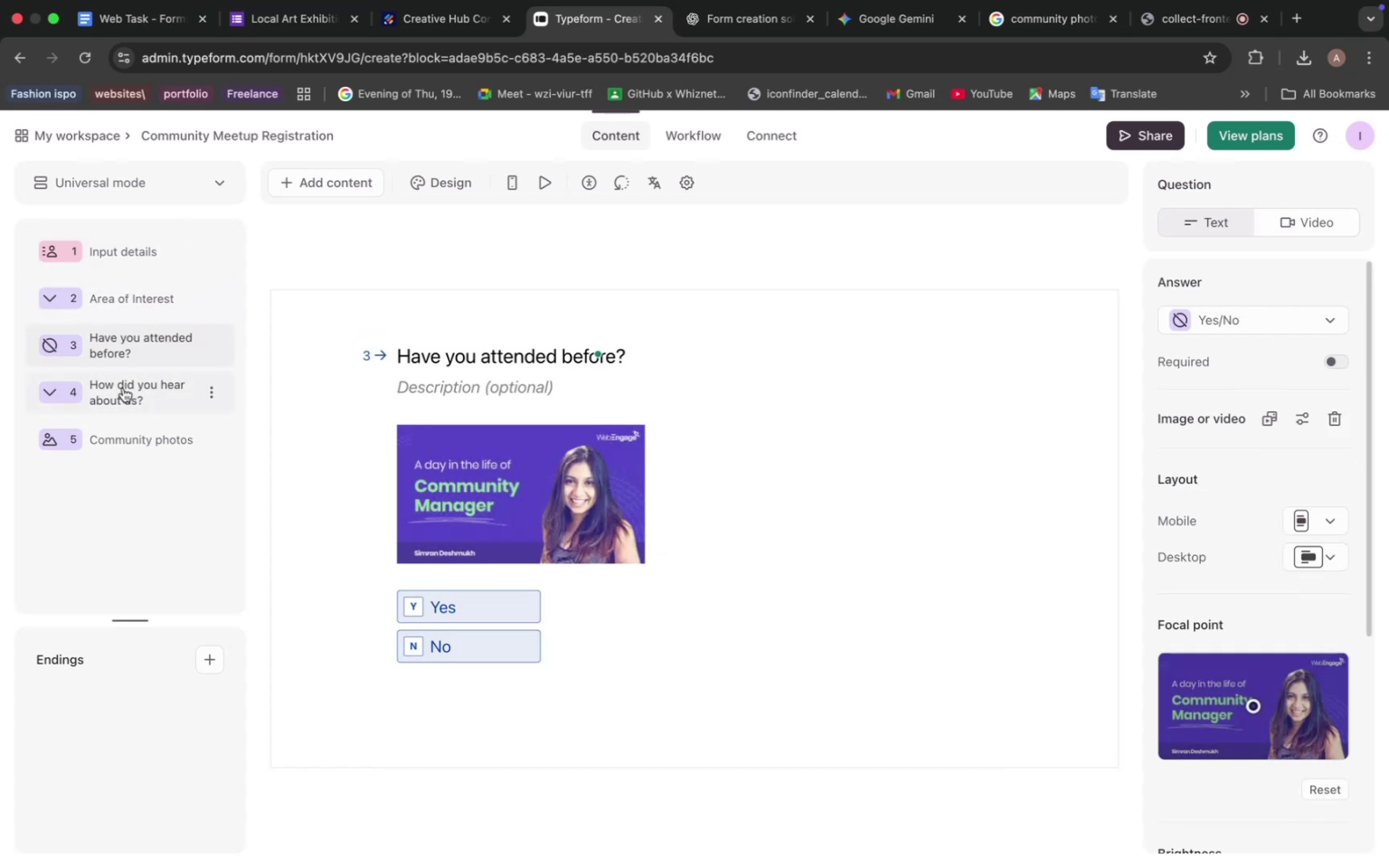 
left_click_drag(start_coordinate=[136, 342], to_coordinate=[133, 384])
 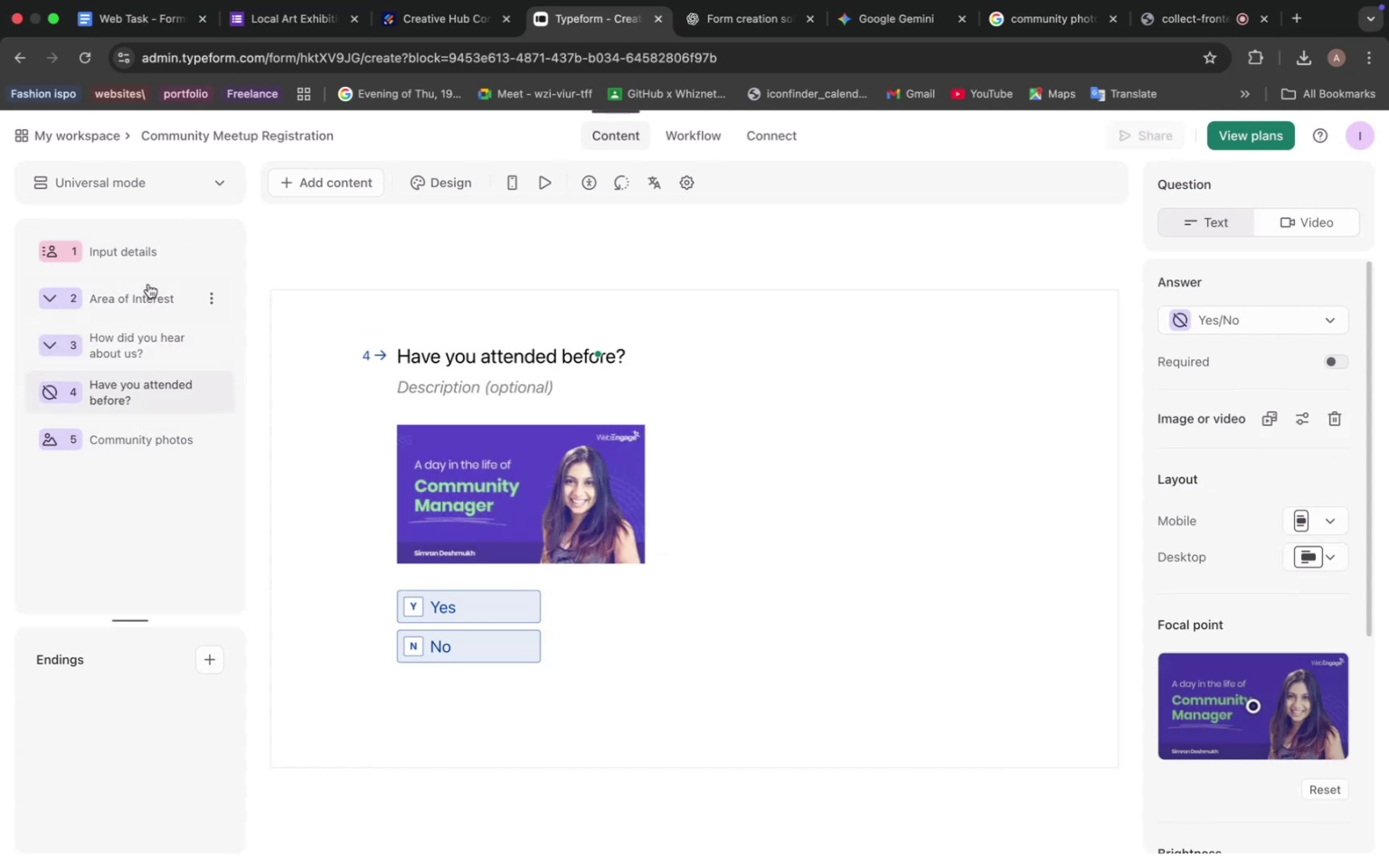 
left_click([138, 259])
 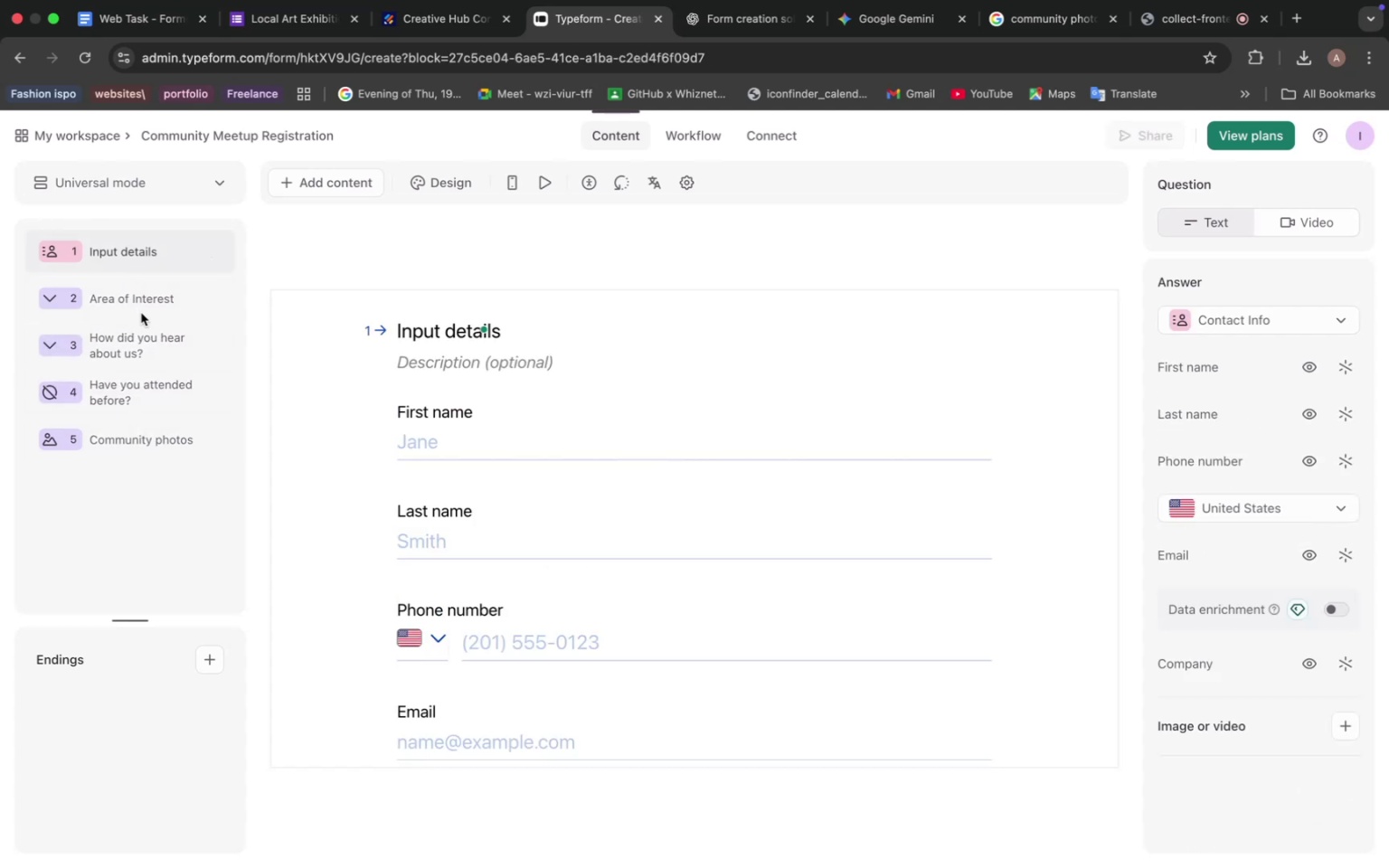 
left_click([141, 315])
 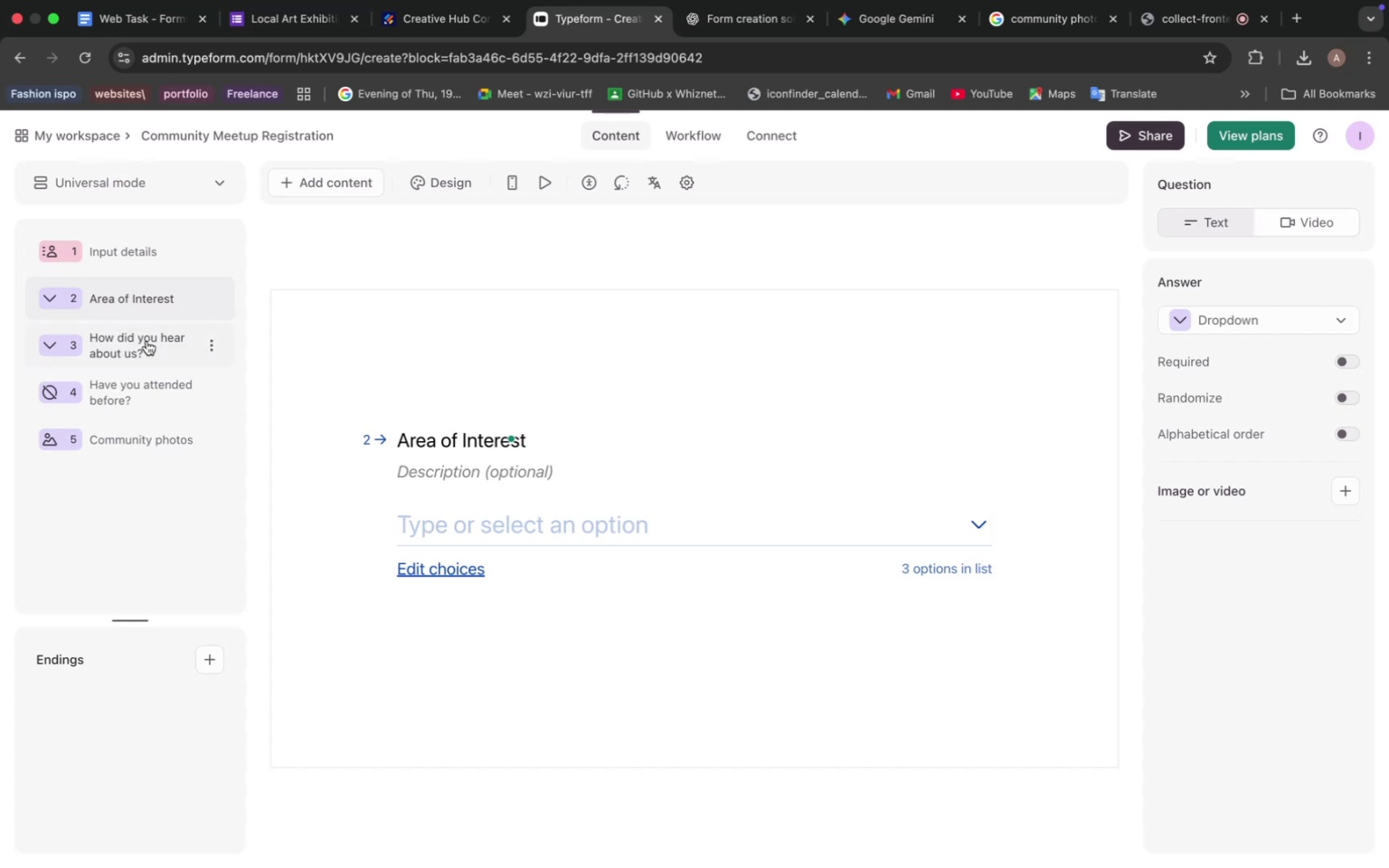 
left_click([148, 346])
 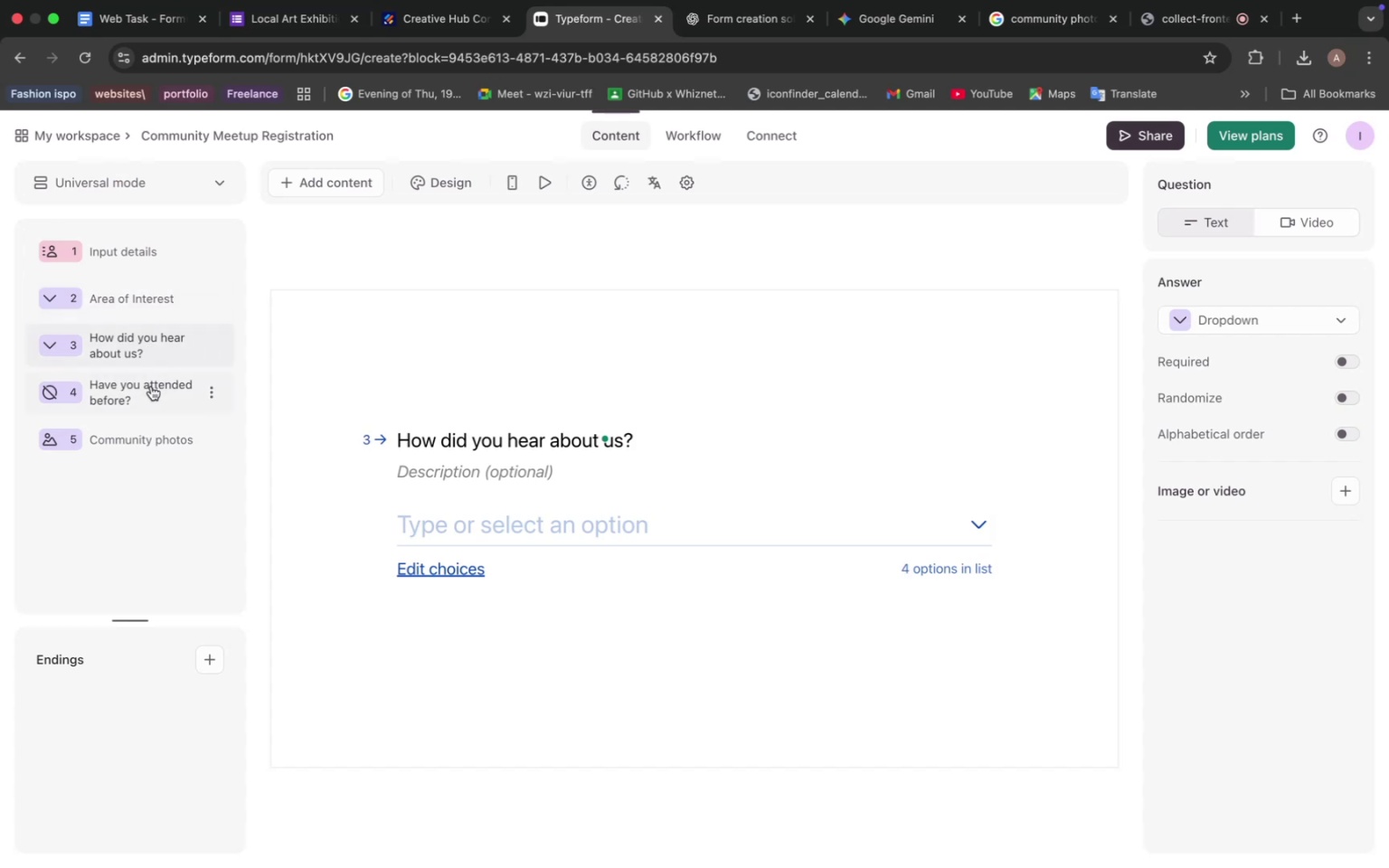 
left_click([151, 386])
 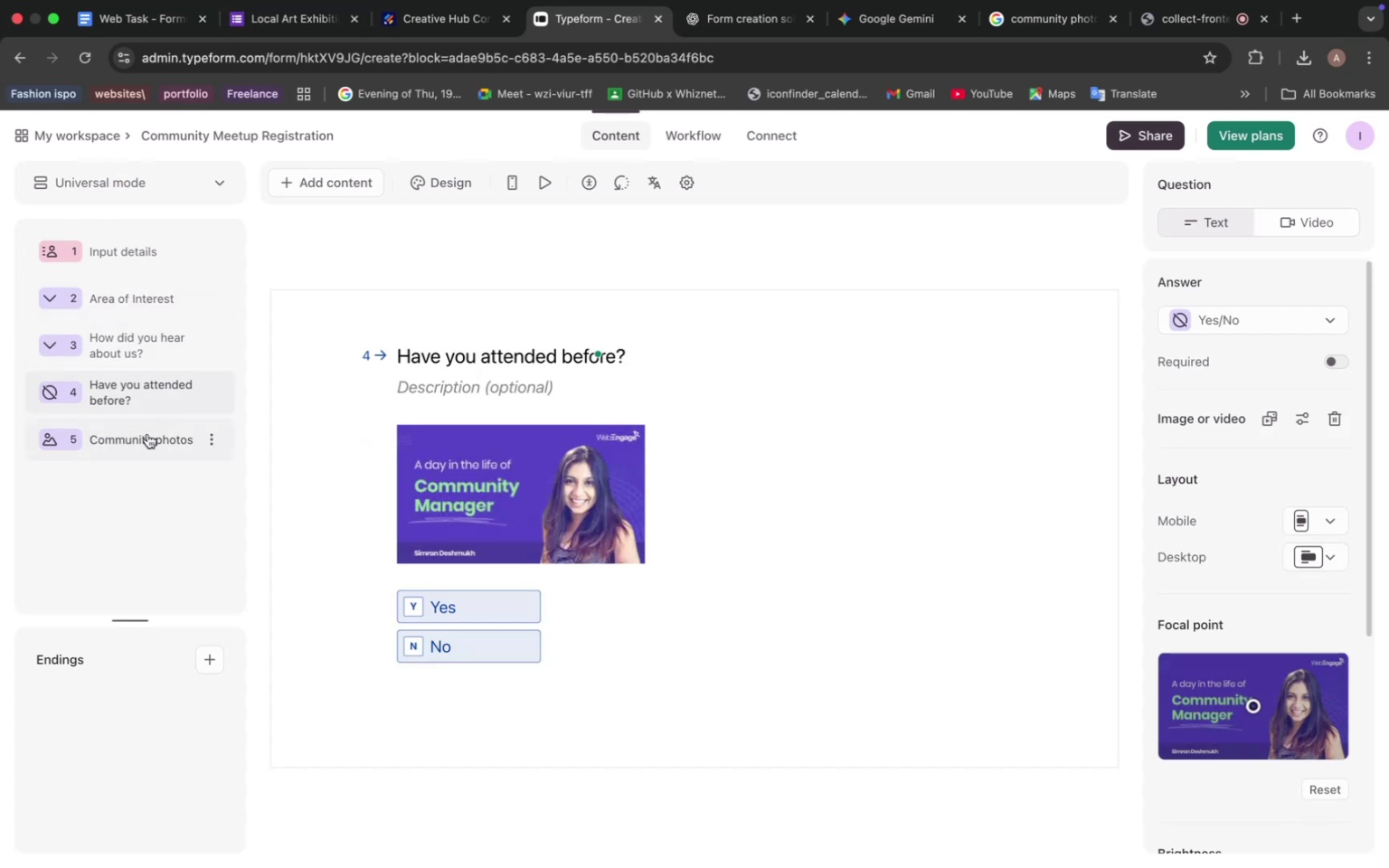 
left_click([147, 434])
 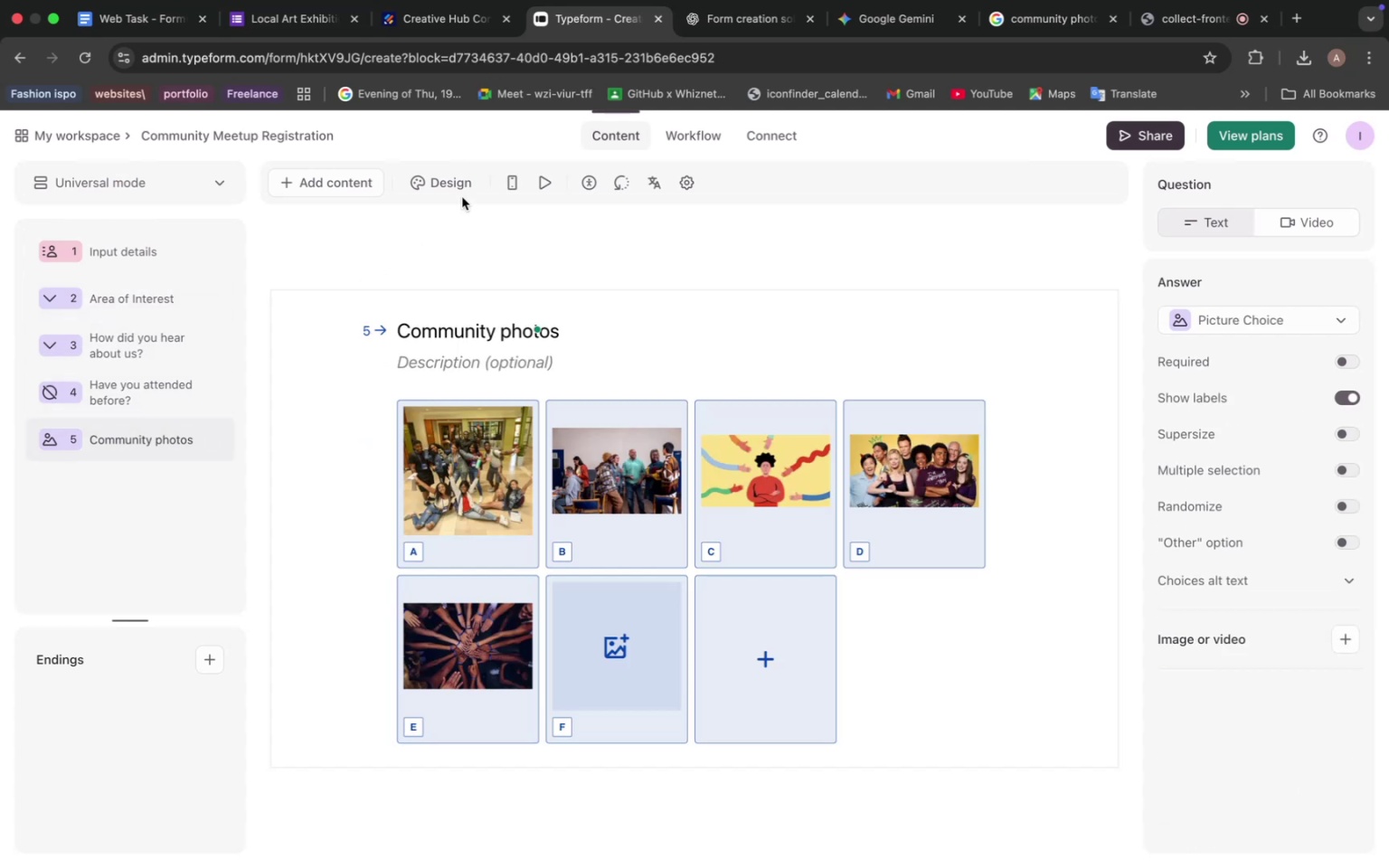 
mouse_move([519, 183])
 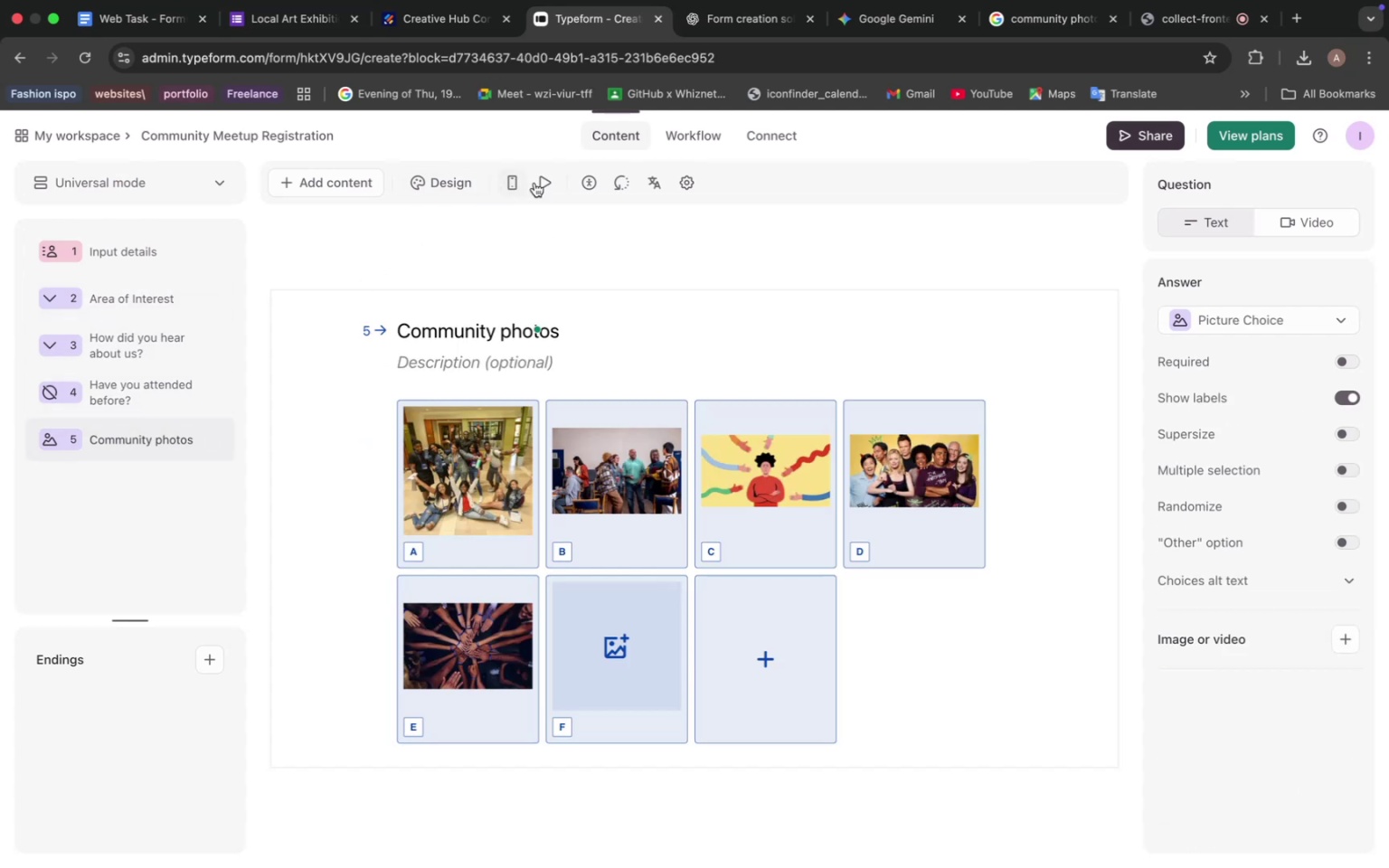 
mouse_move([519, 180])
 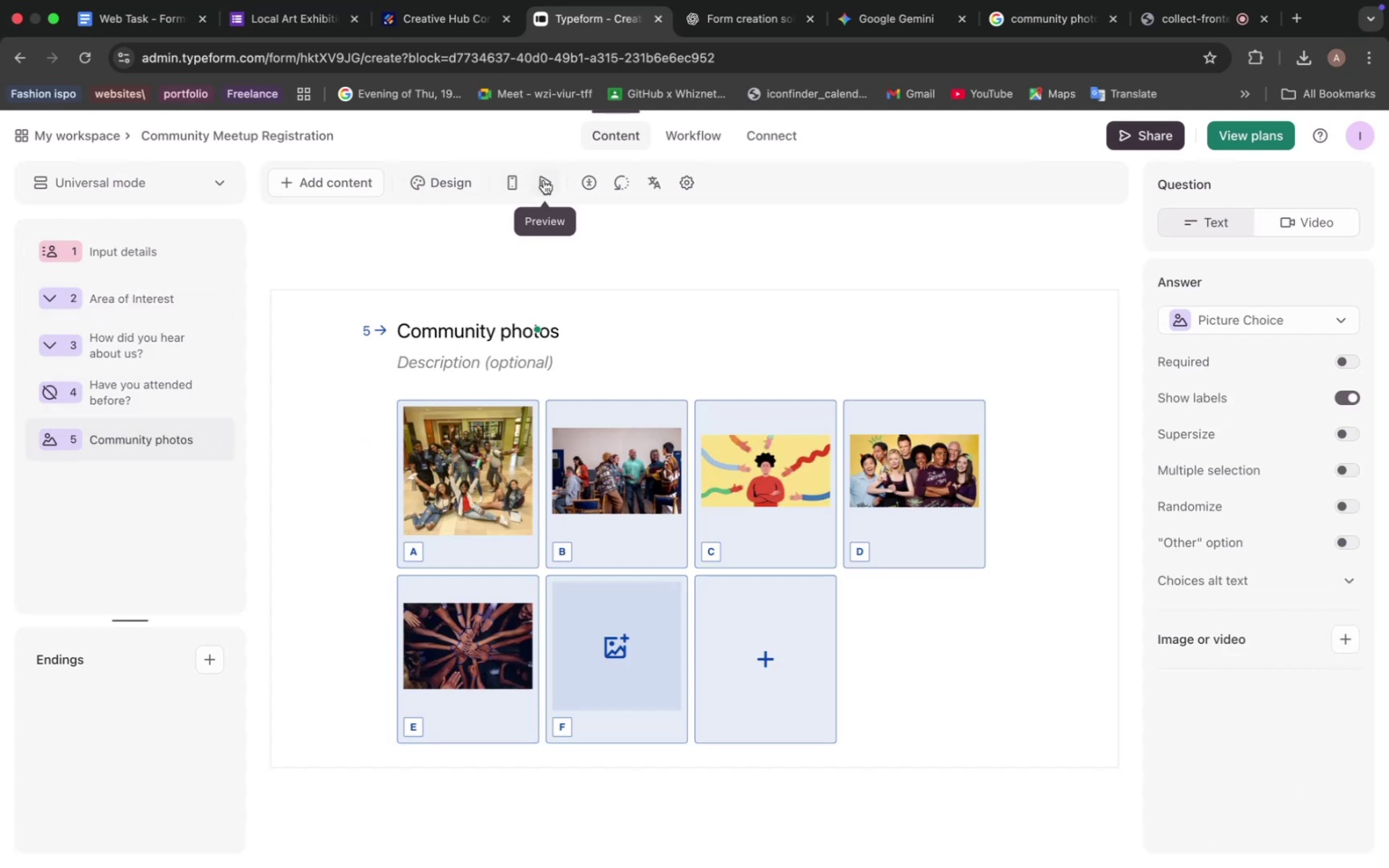 
left_click([543, 180])
 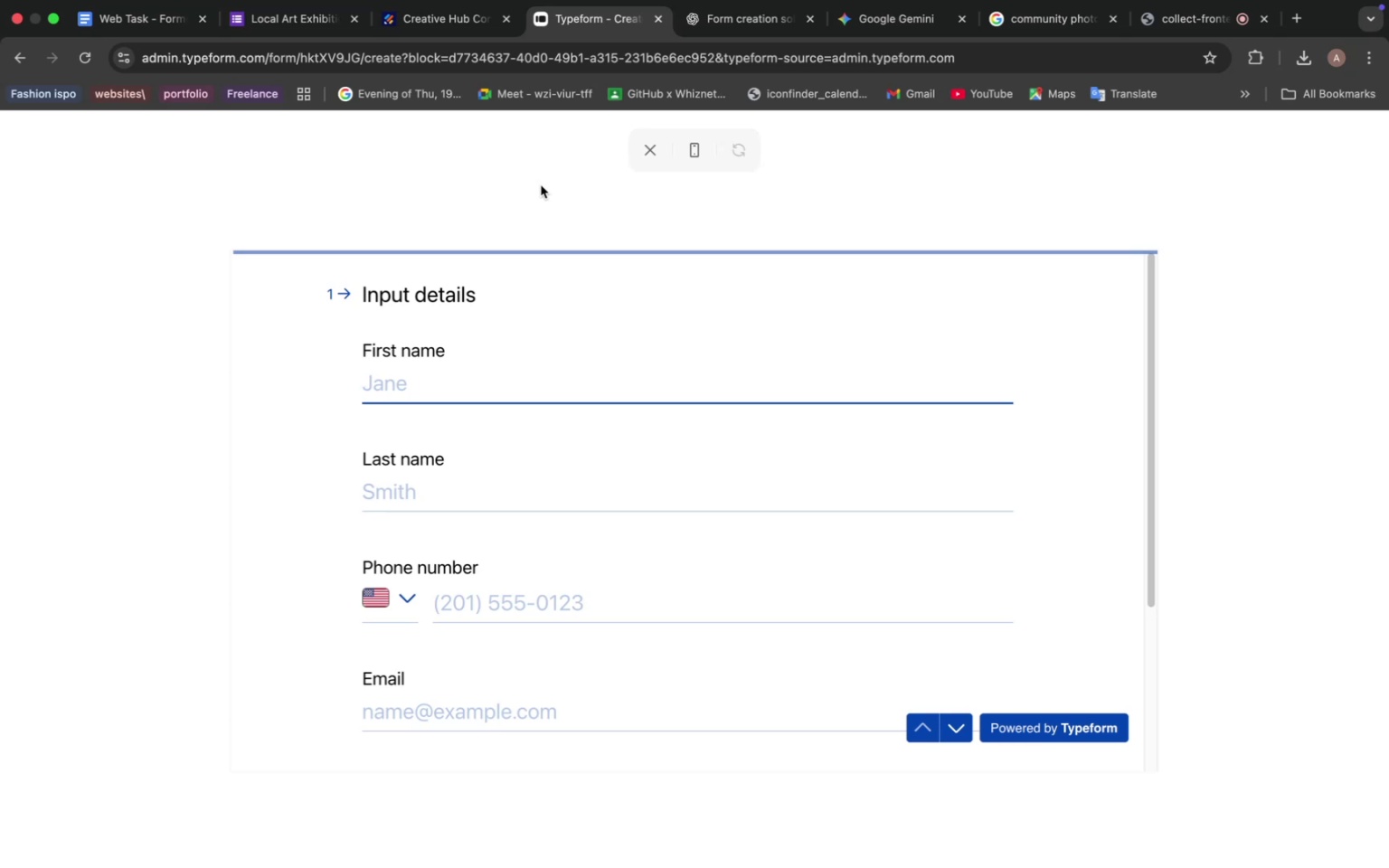 
wait(19.96)
 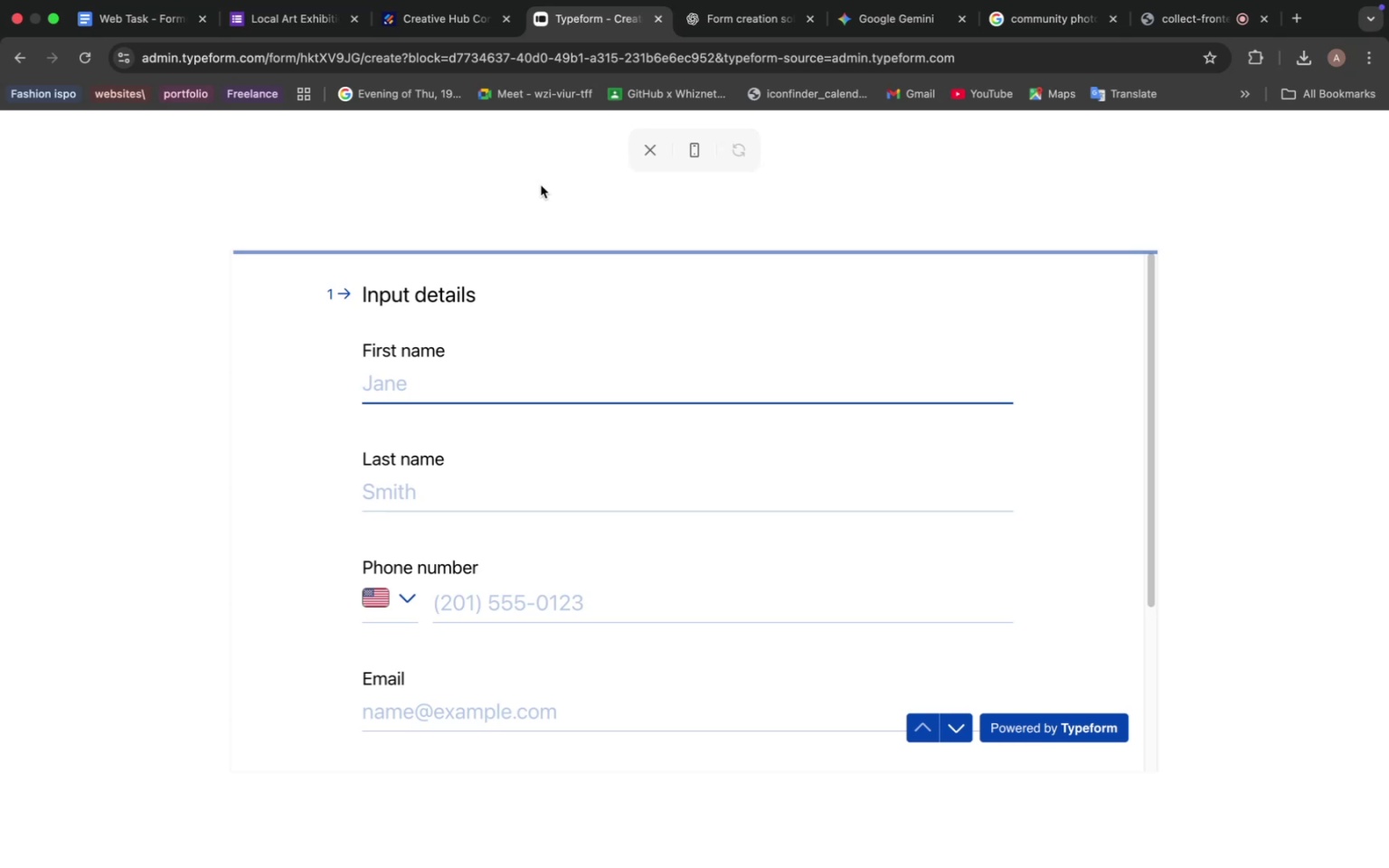 
left_click_drag(start_coordinate=[1312, 61], to_coordinate=[1361, 69])
 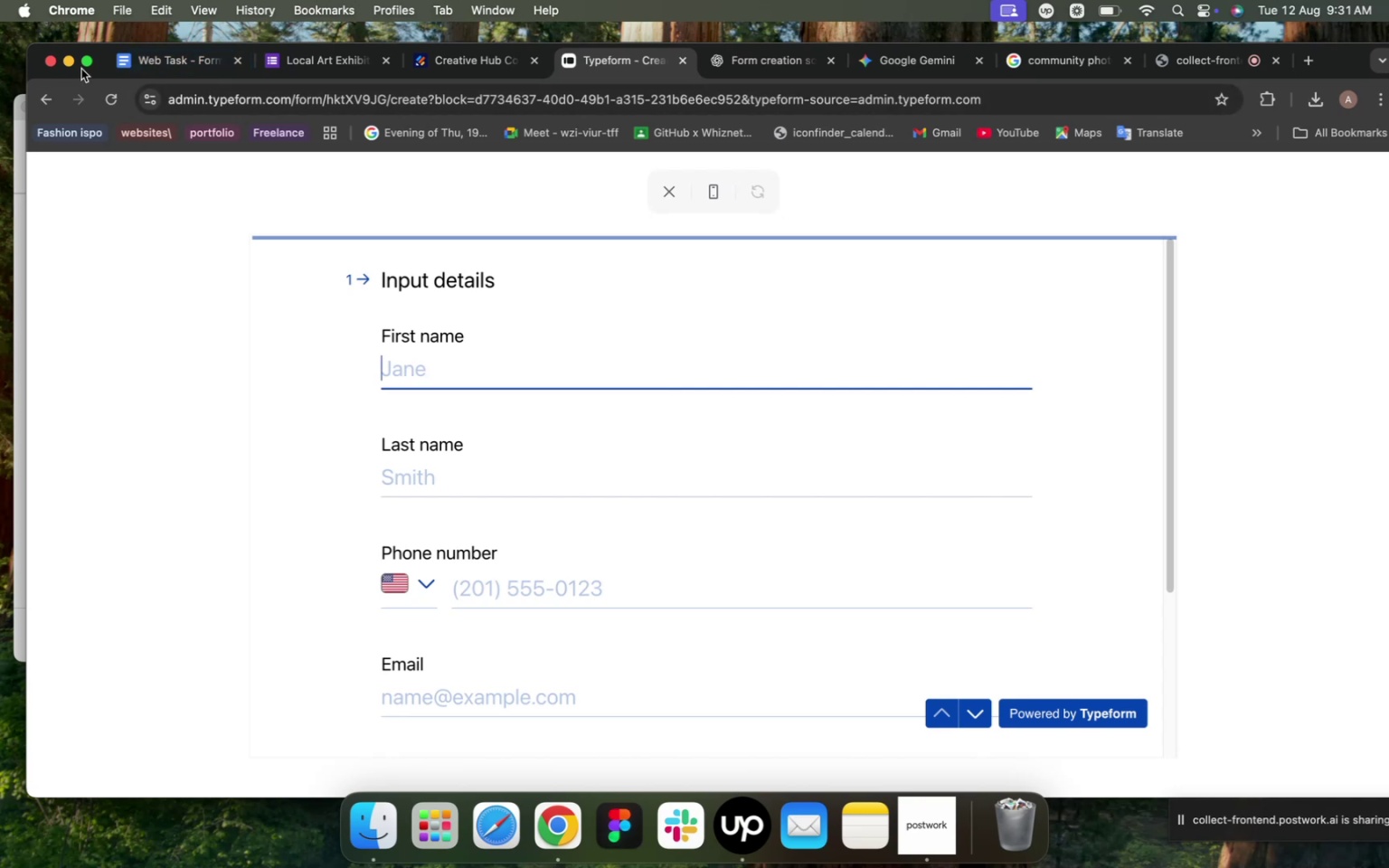 
left_click([88, 65])
 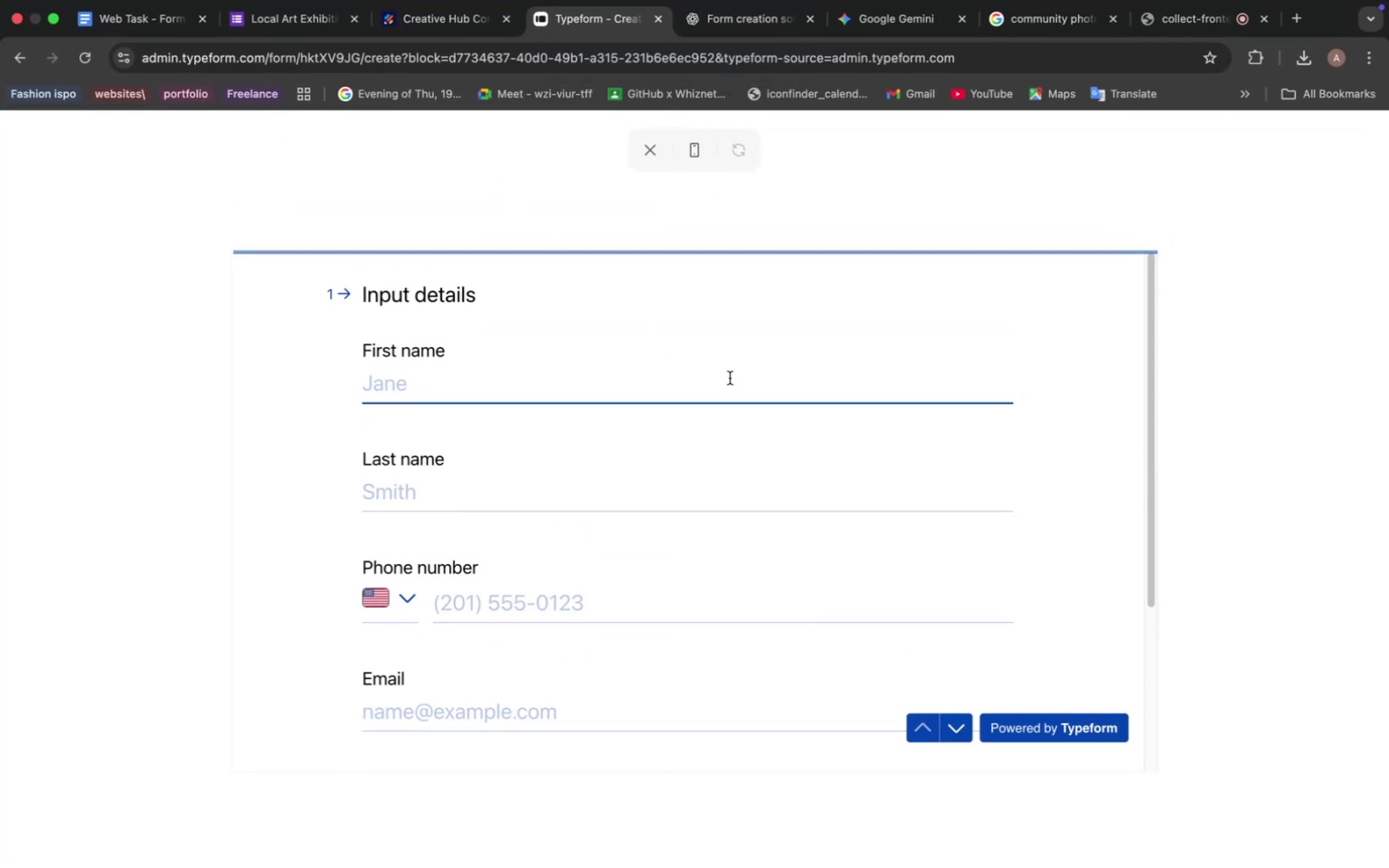 
wait(7.7)
 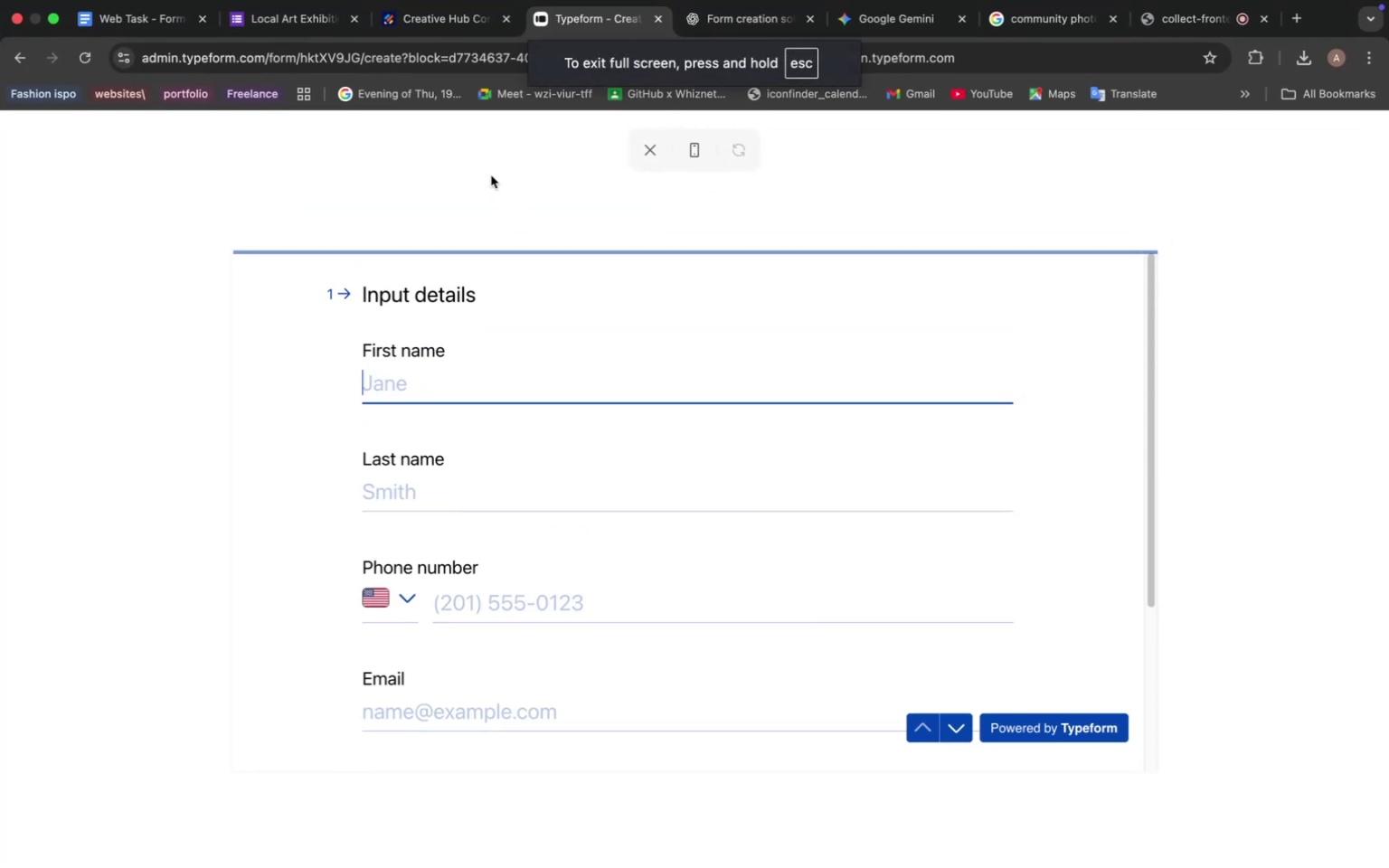 
left_click([960, 730])
 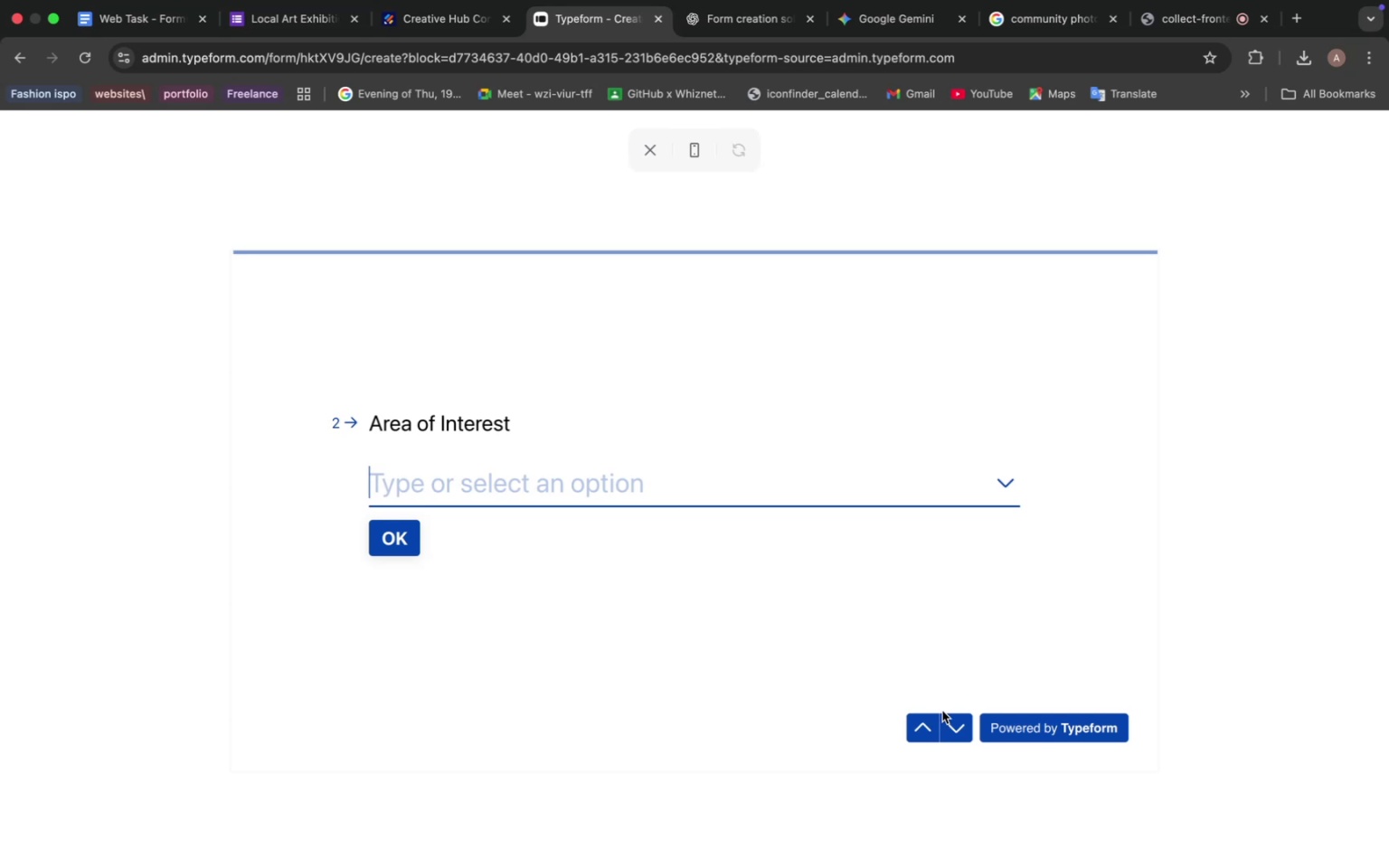 
left_click([955, 733])
 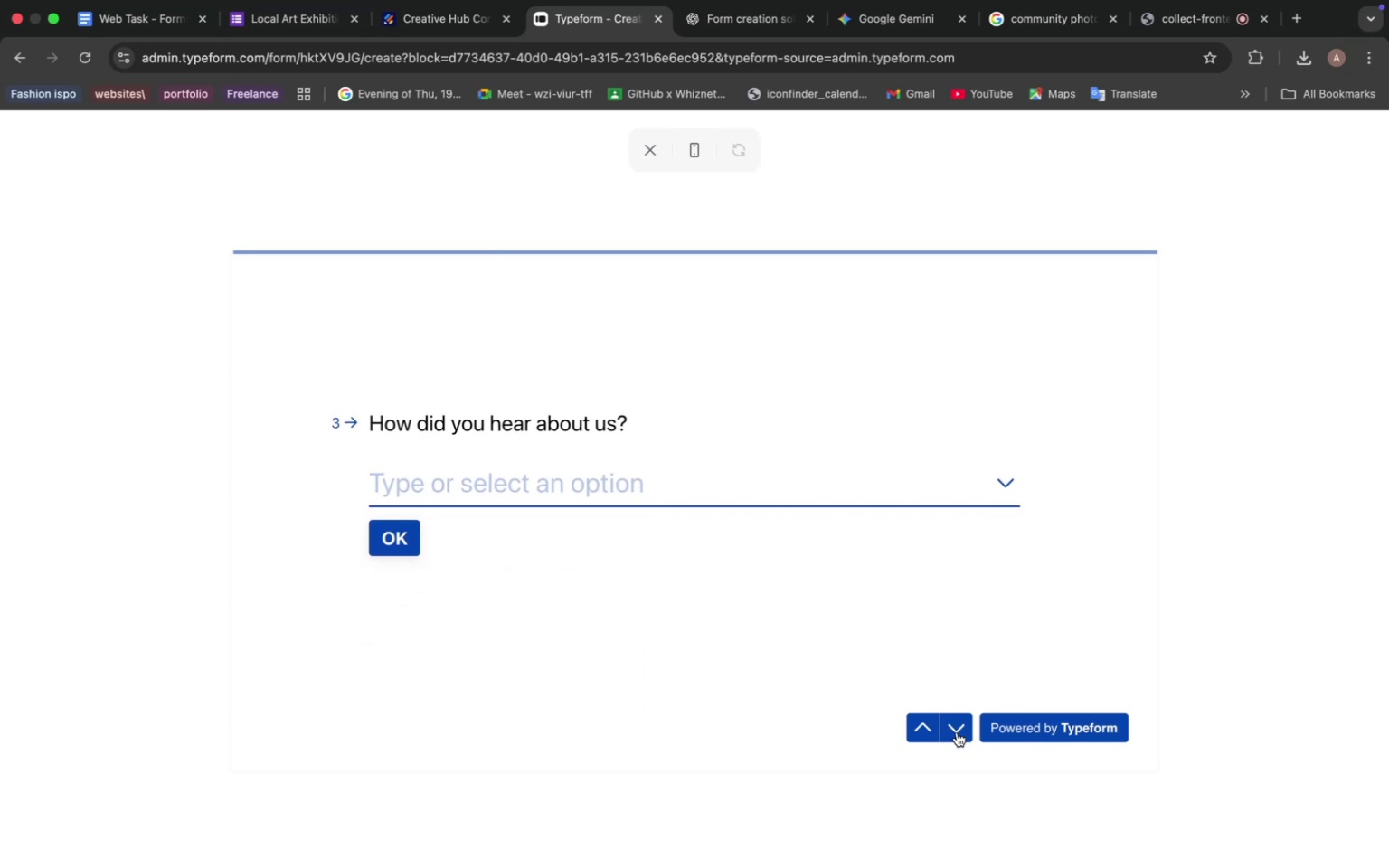 
left_click([957, 732])
 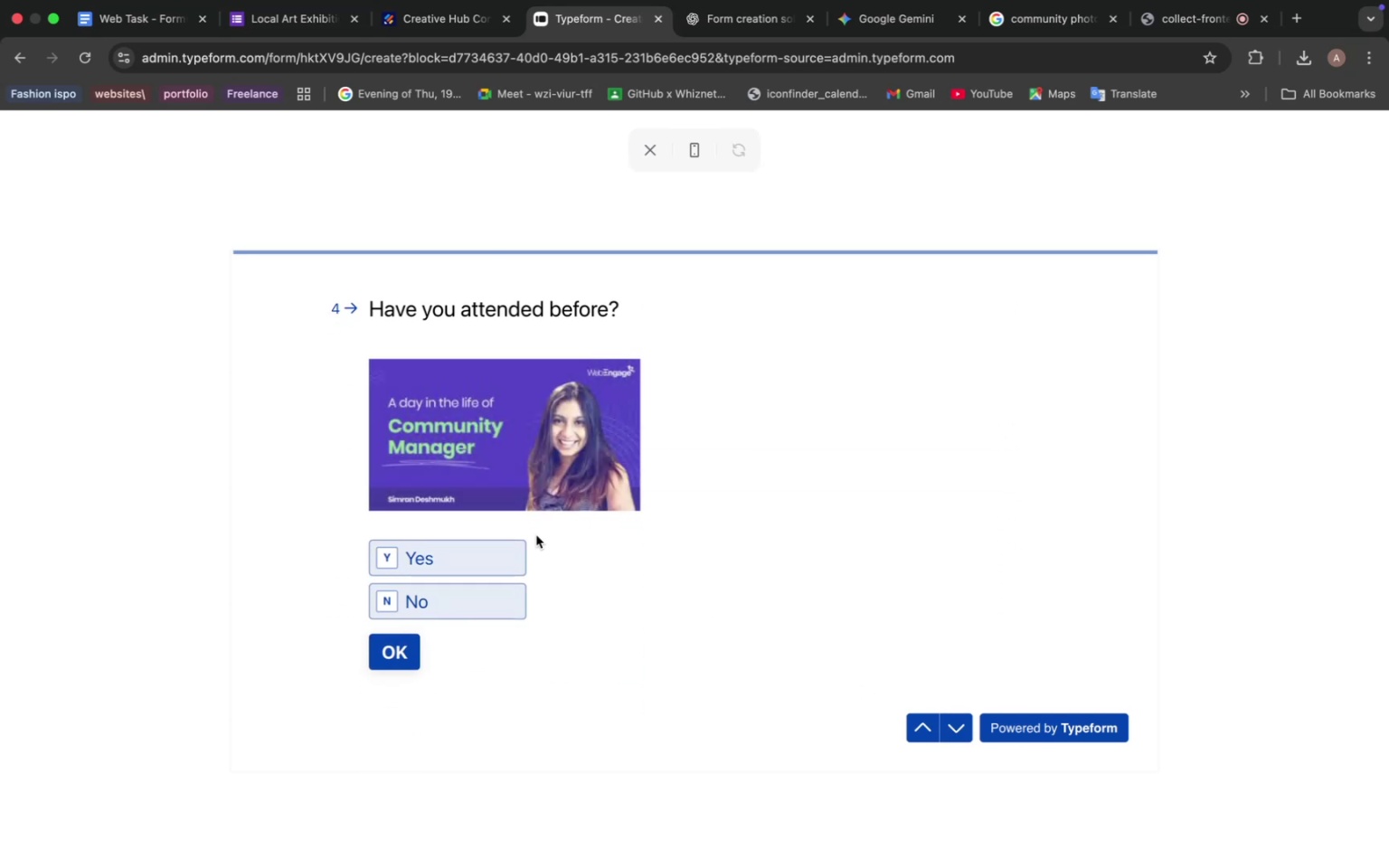 
left_click([476, 461])
 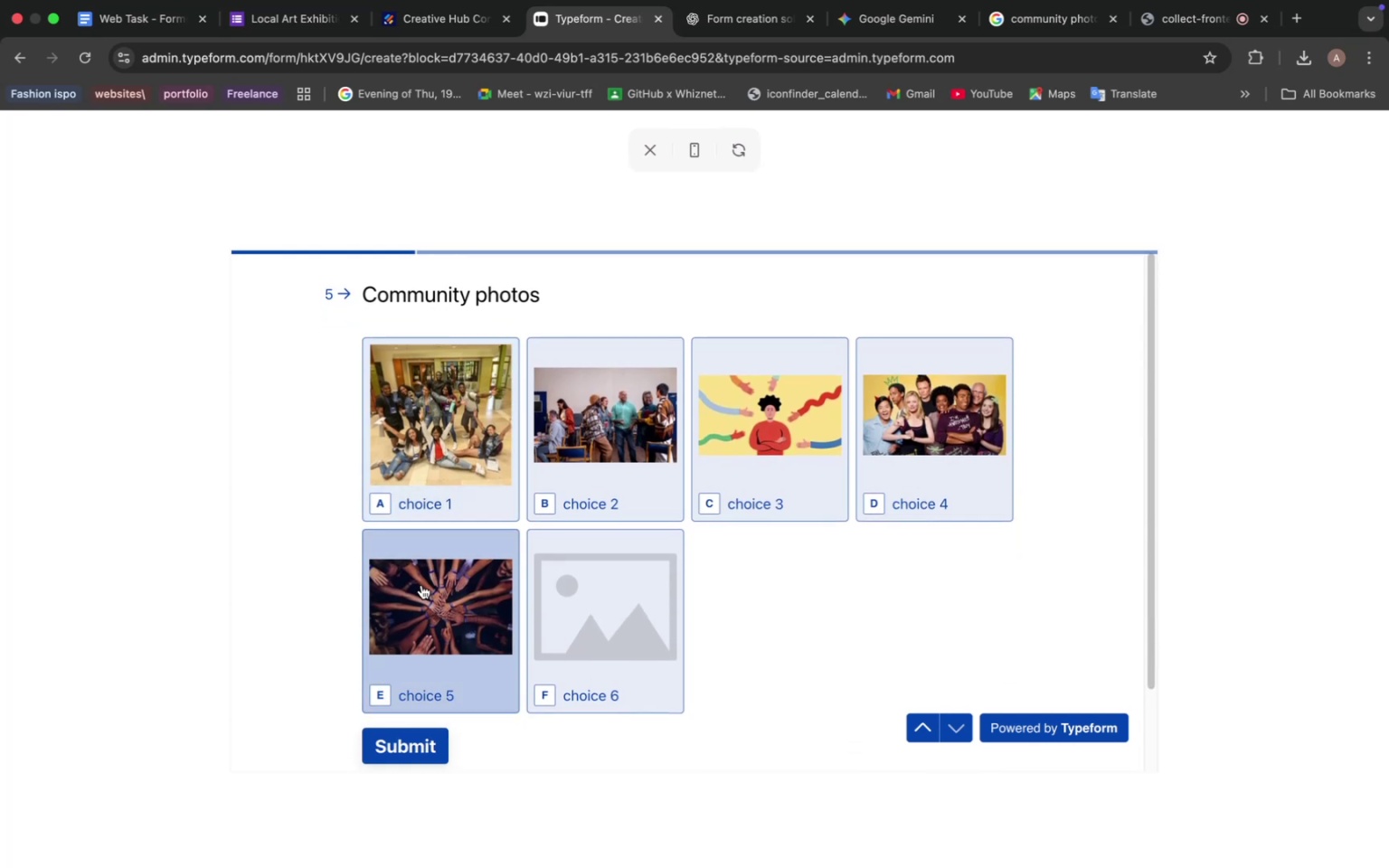 
wait(5.92)
 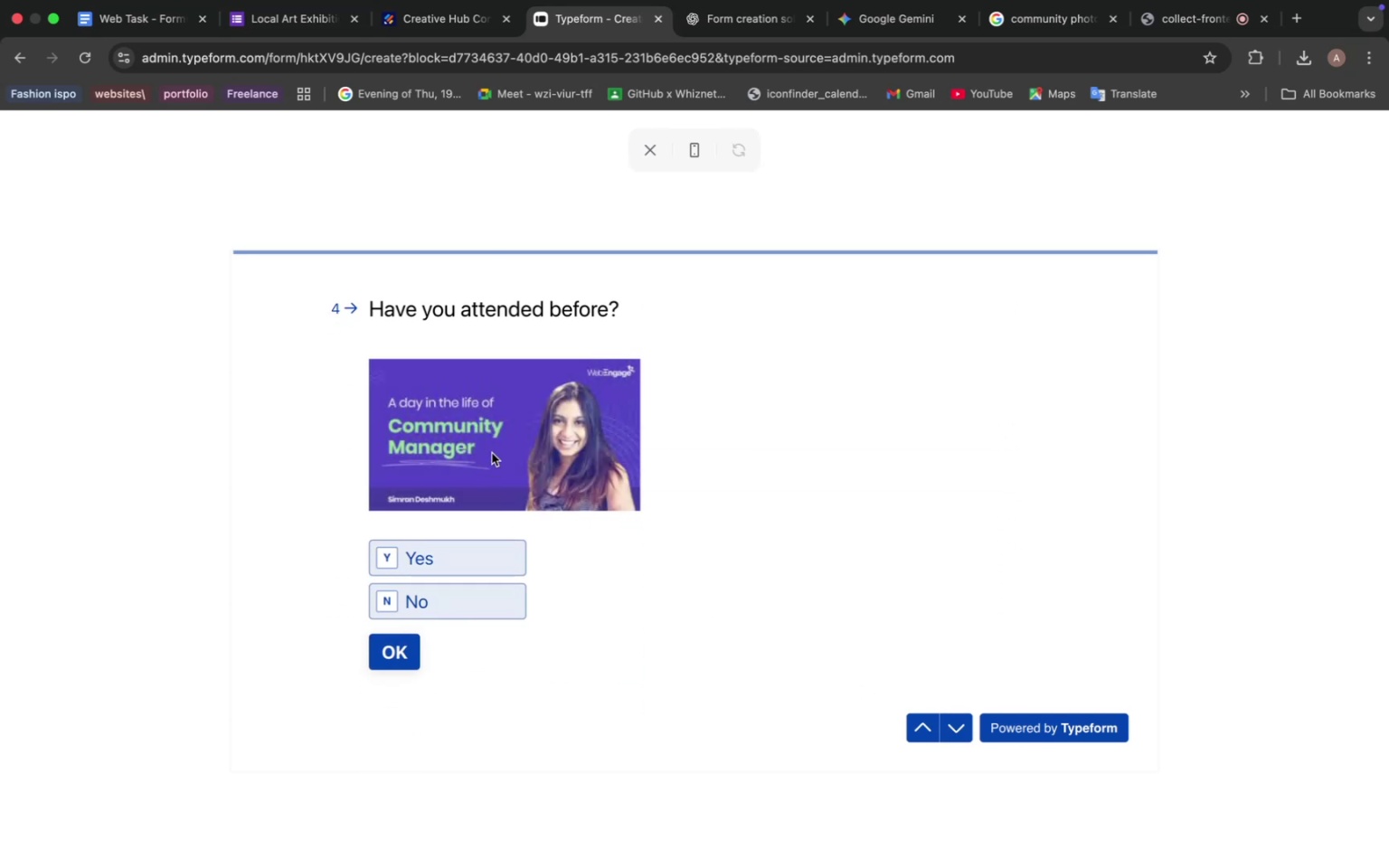 
left_click([443, 504])
 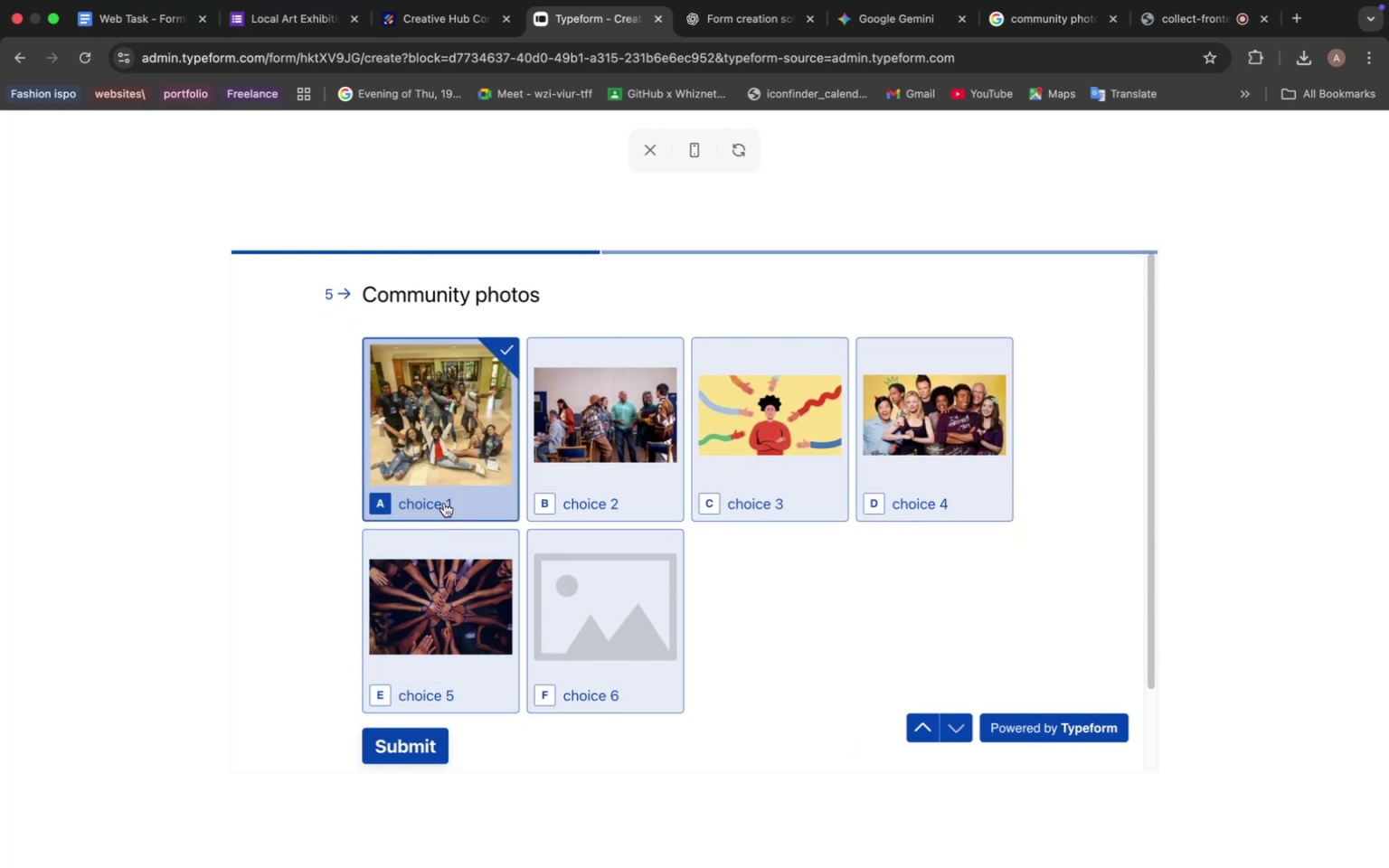 
left_click([609, 456])
 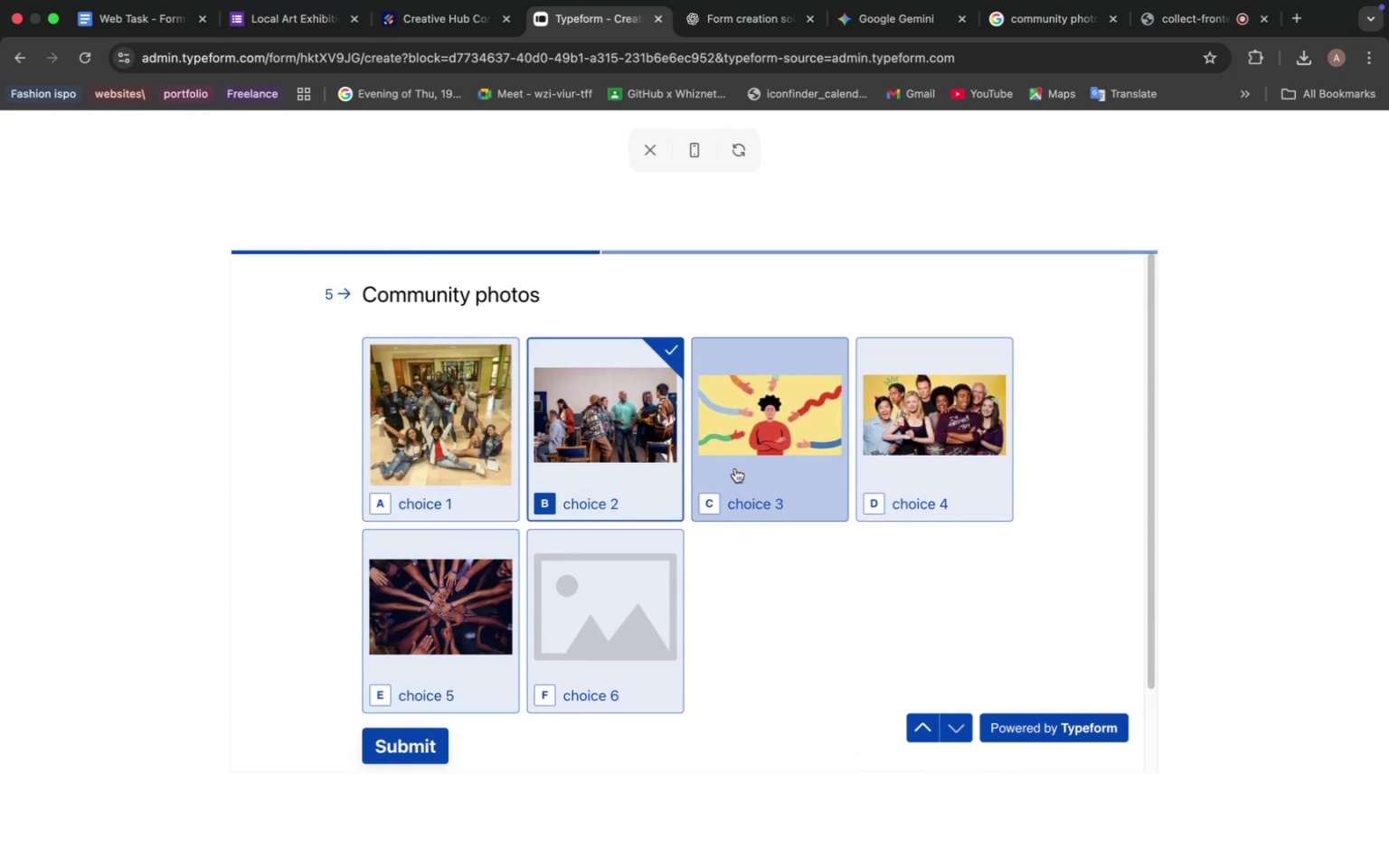 
left_click([735, 468])
 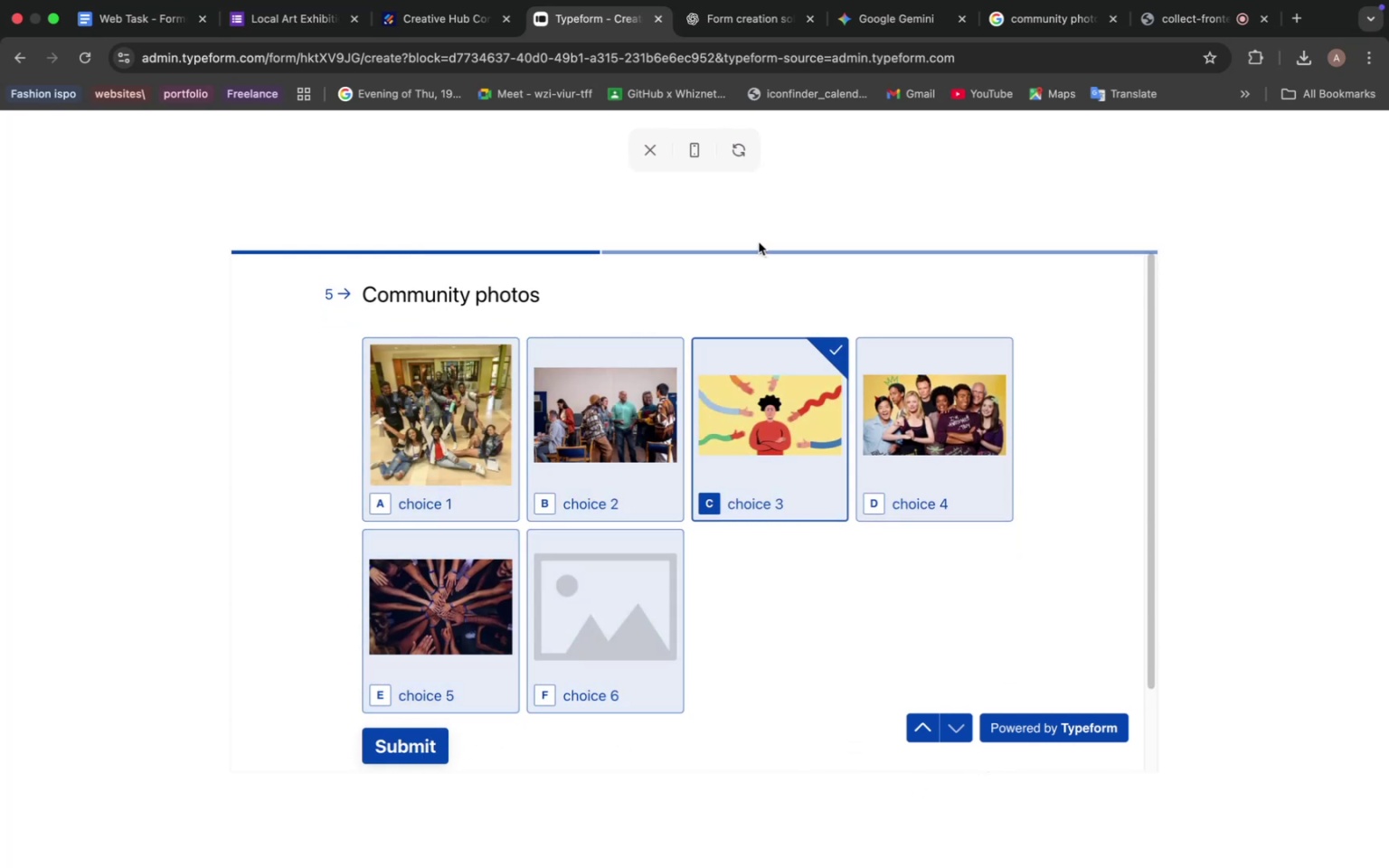 
wait(5.47)
 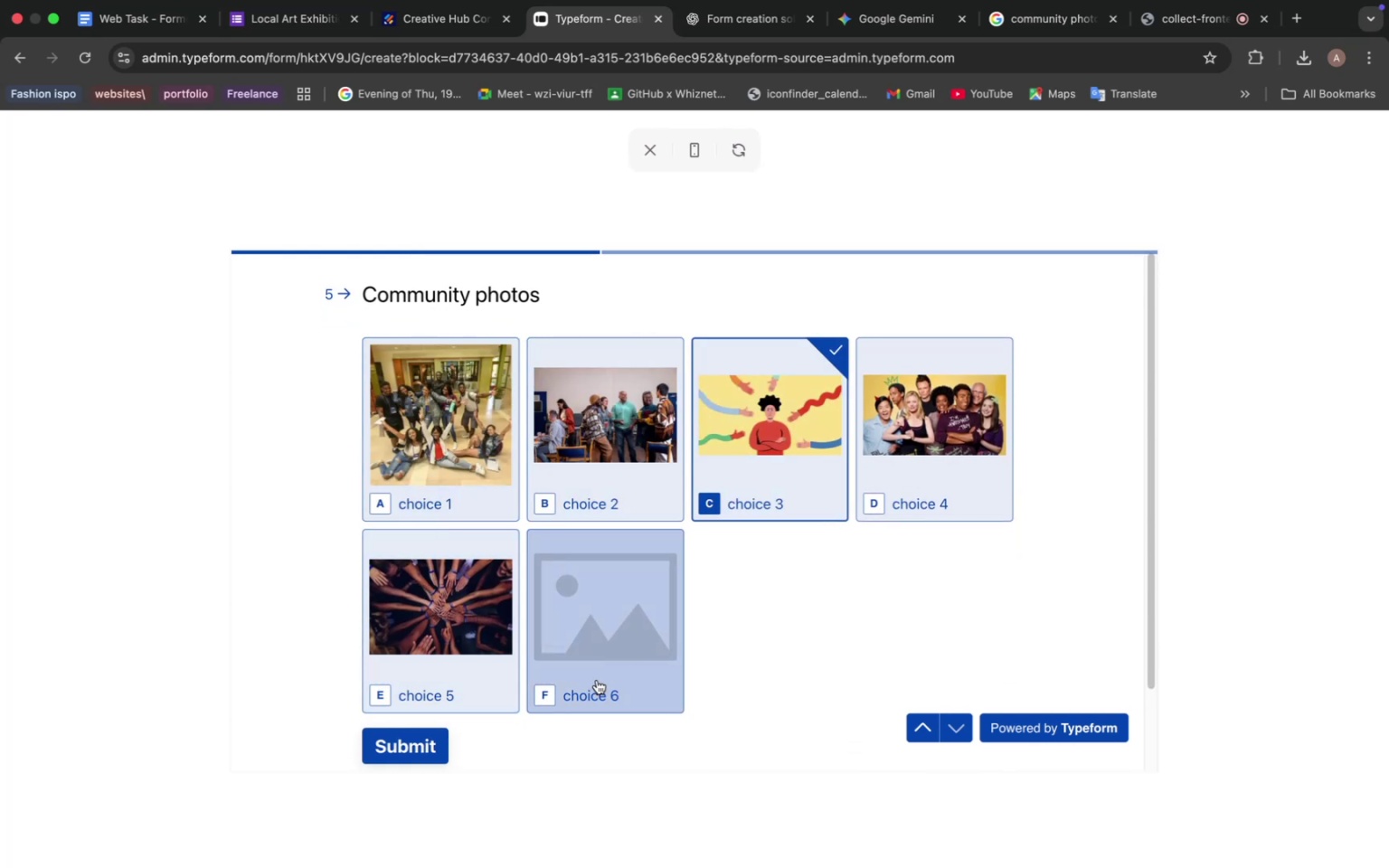 
left_click([924, 724])
 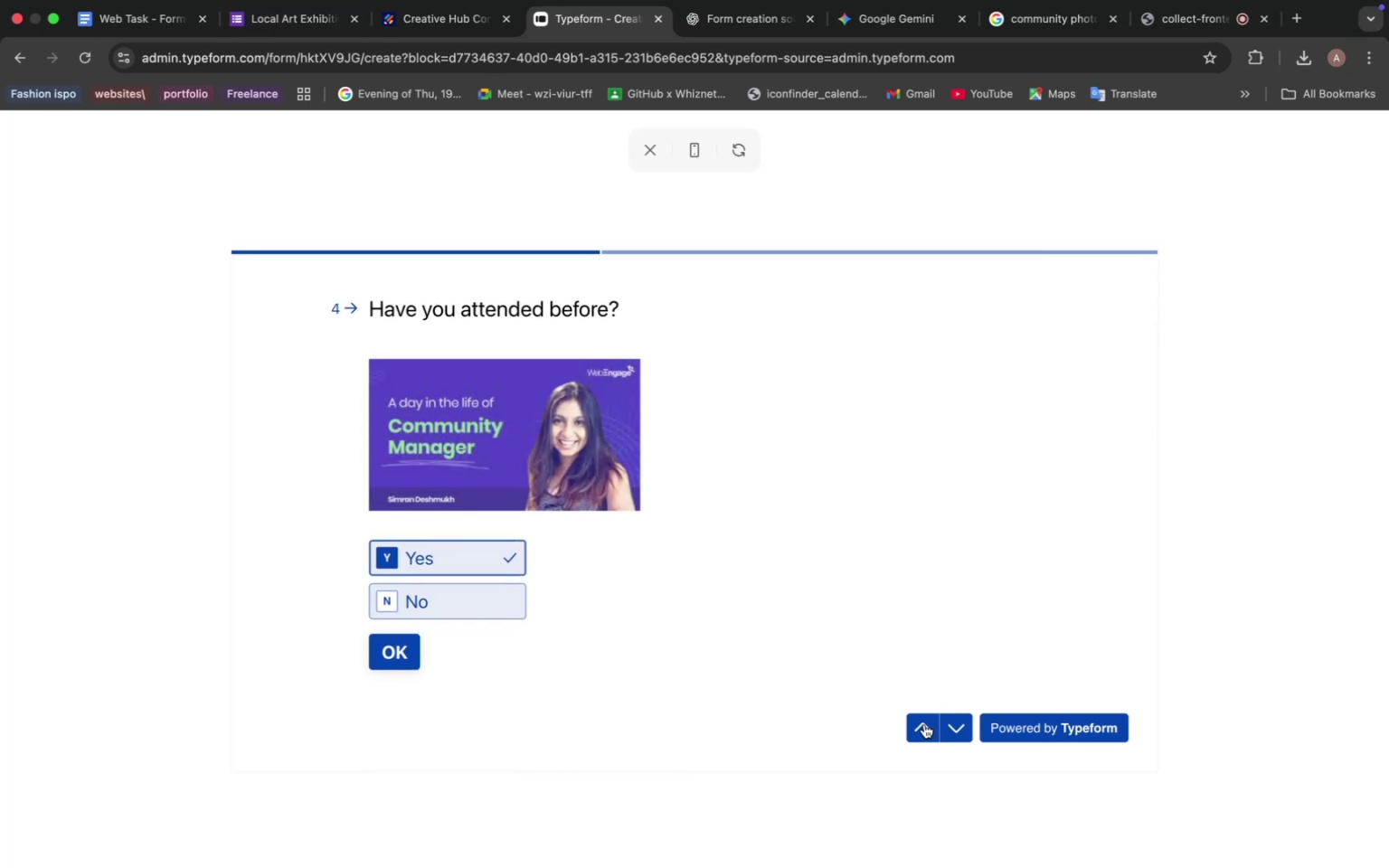 
left_click([924, 724])
 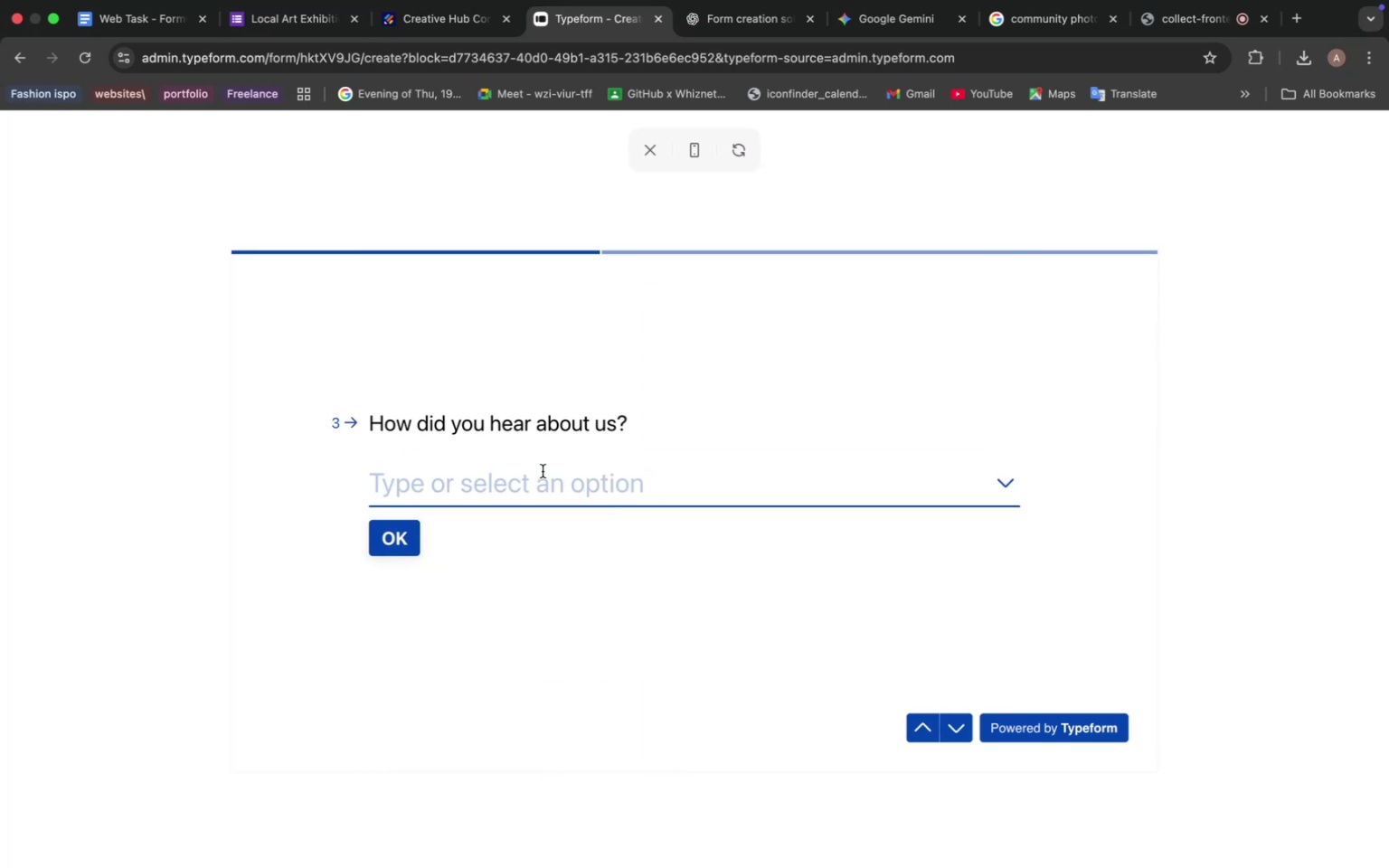 
type(jhf)
key(Backspace)
 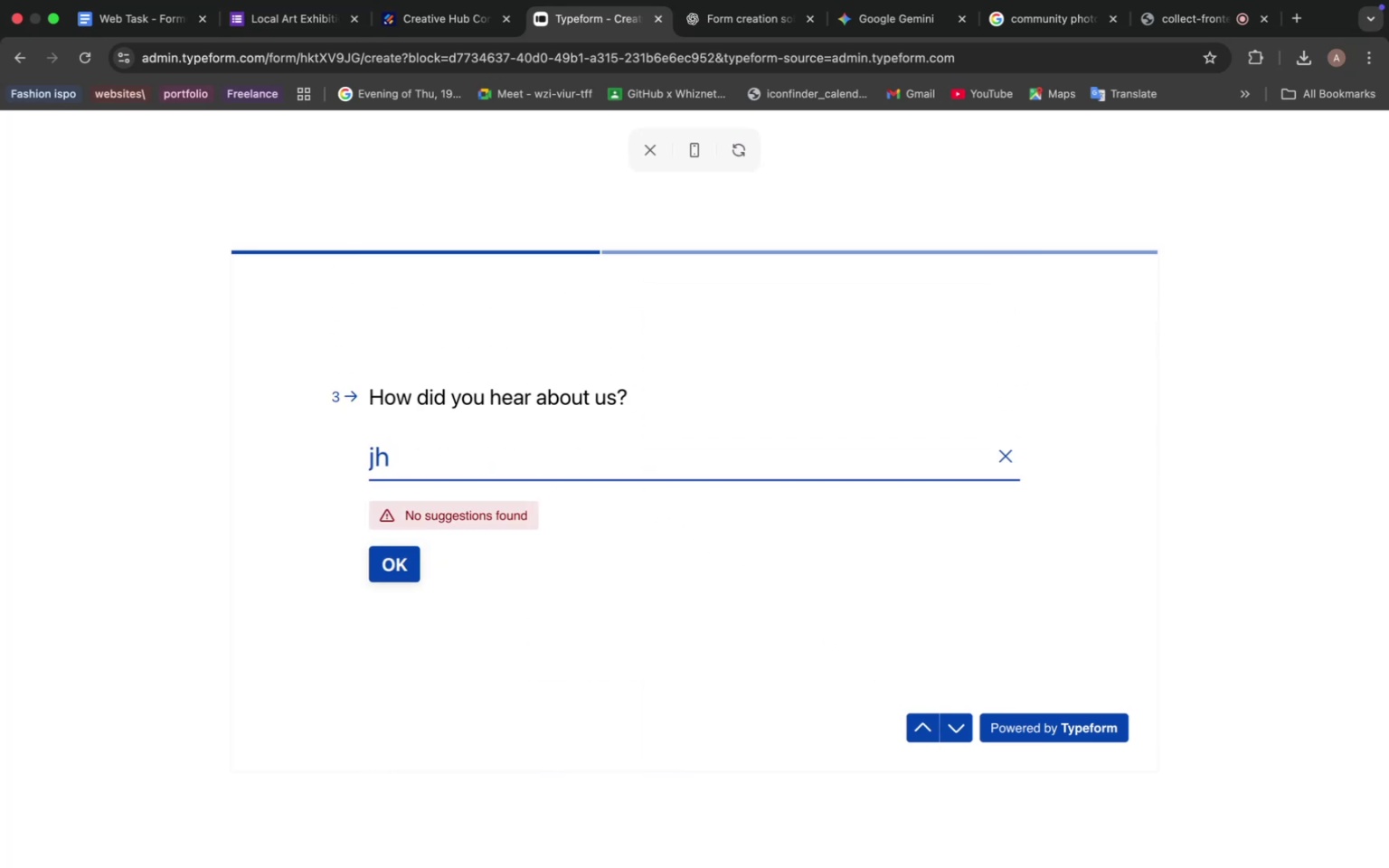 
hold_key(key=Backspace, duration=0.72)
 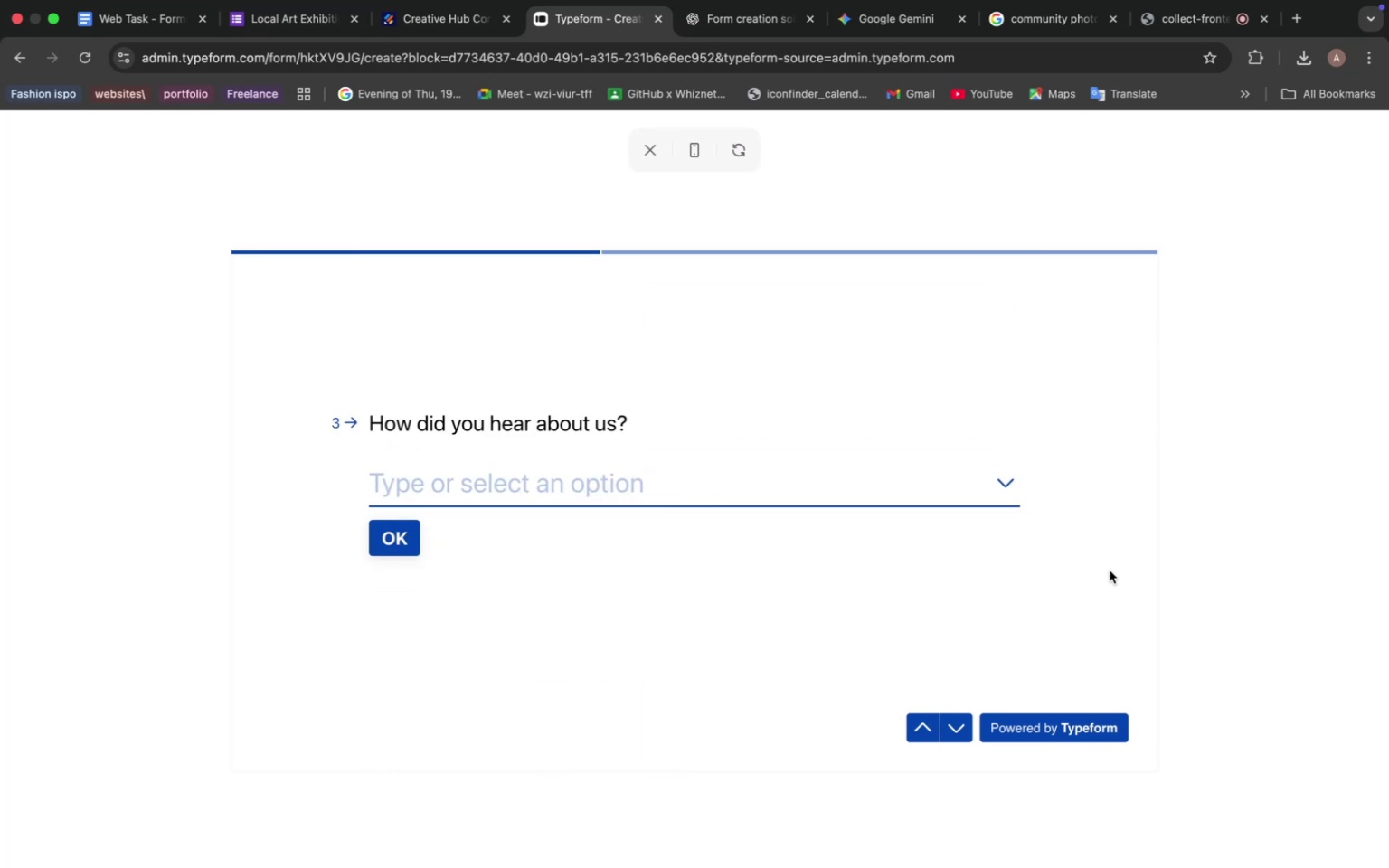 
left_click([1004, 483])
 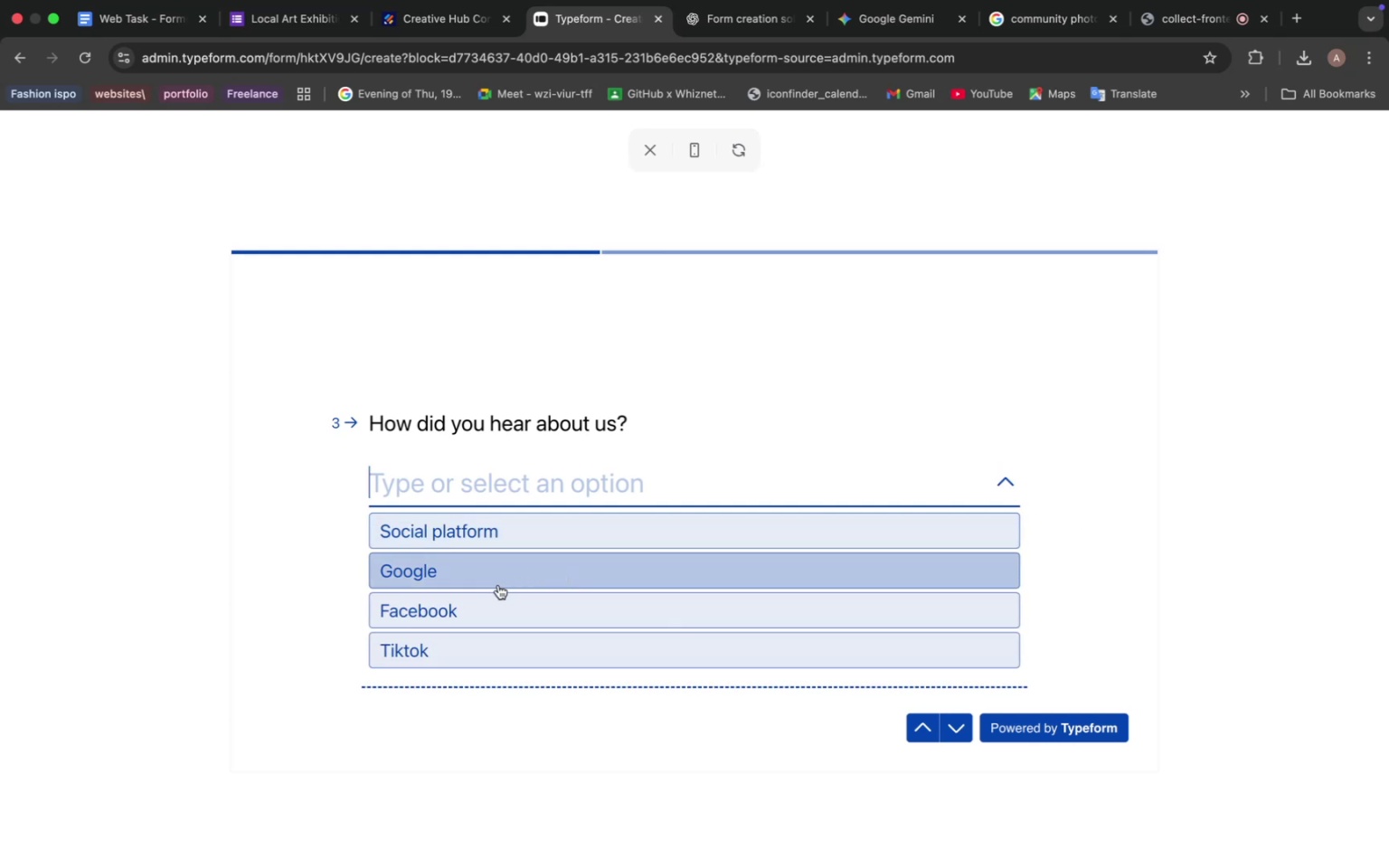 
left_click([500, 574])
 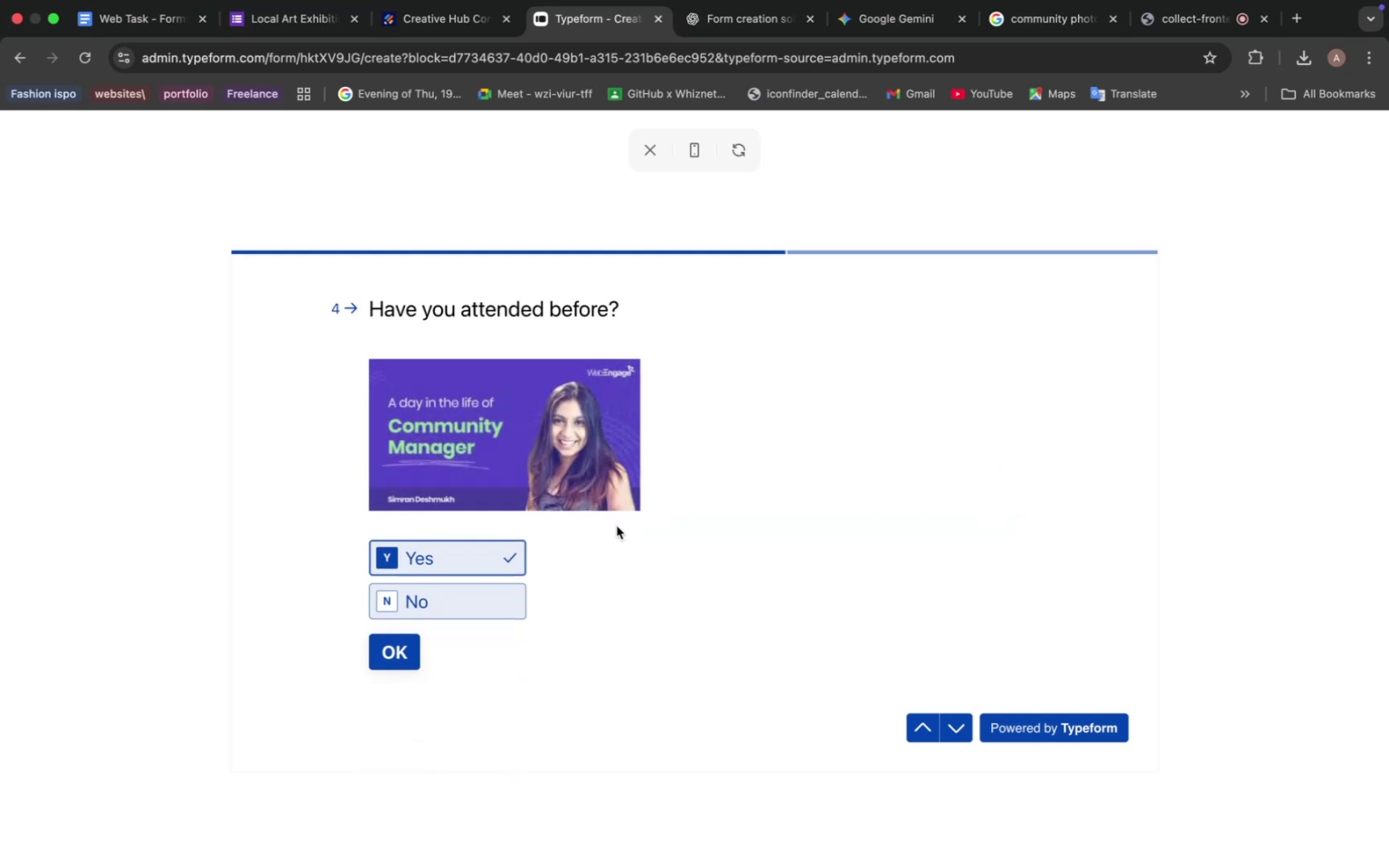 
scroll: coordinate [572, 509], scroll_direction: up, amount: 46.0
 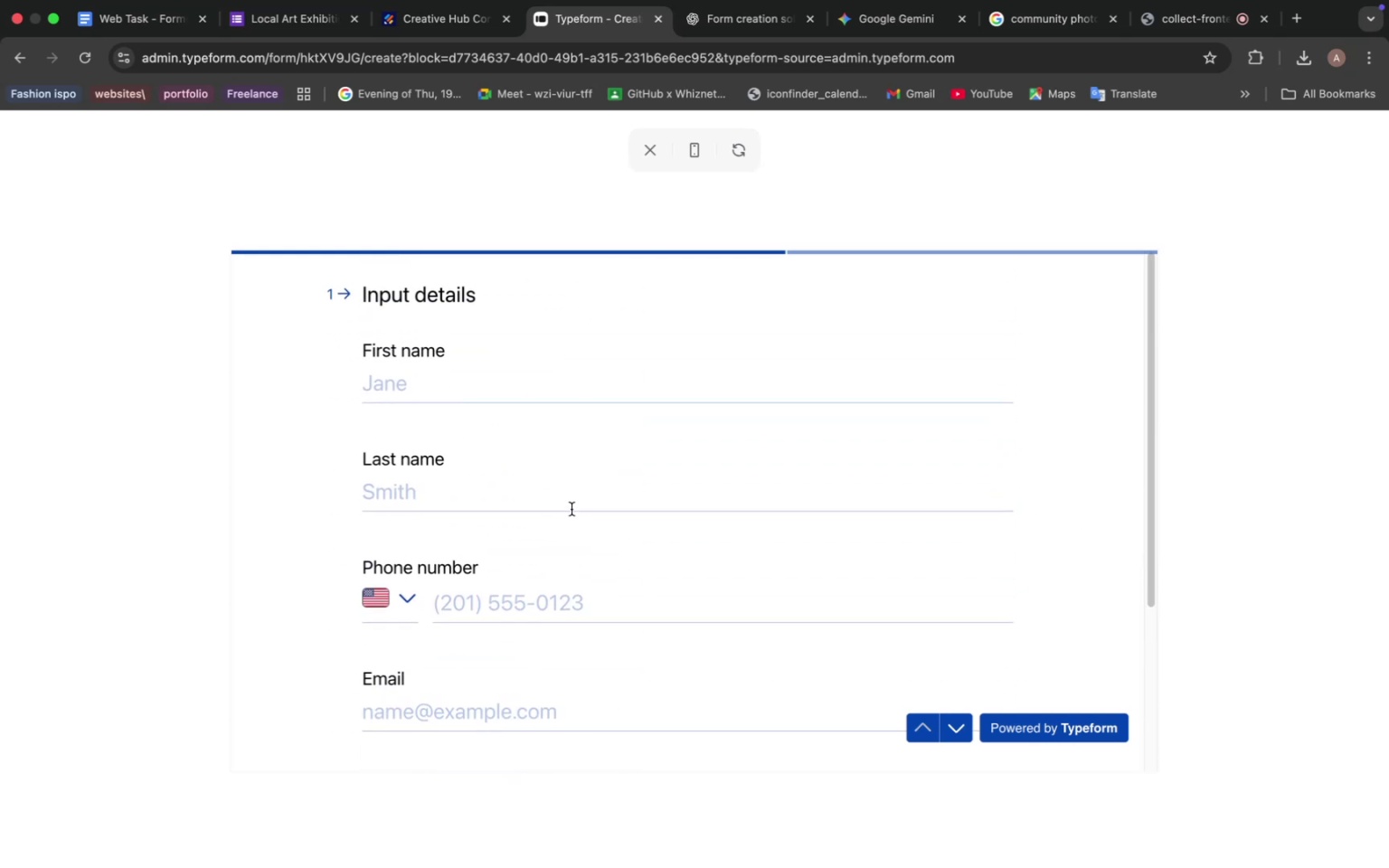 
scroll: coordinate [572, 509], scroll_direction: down, amount: 2.0
 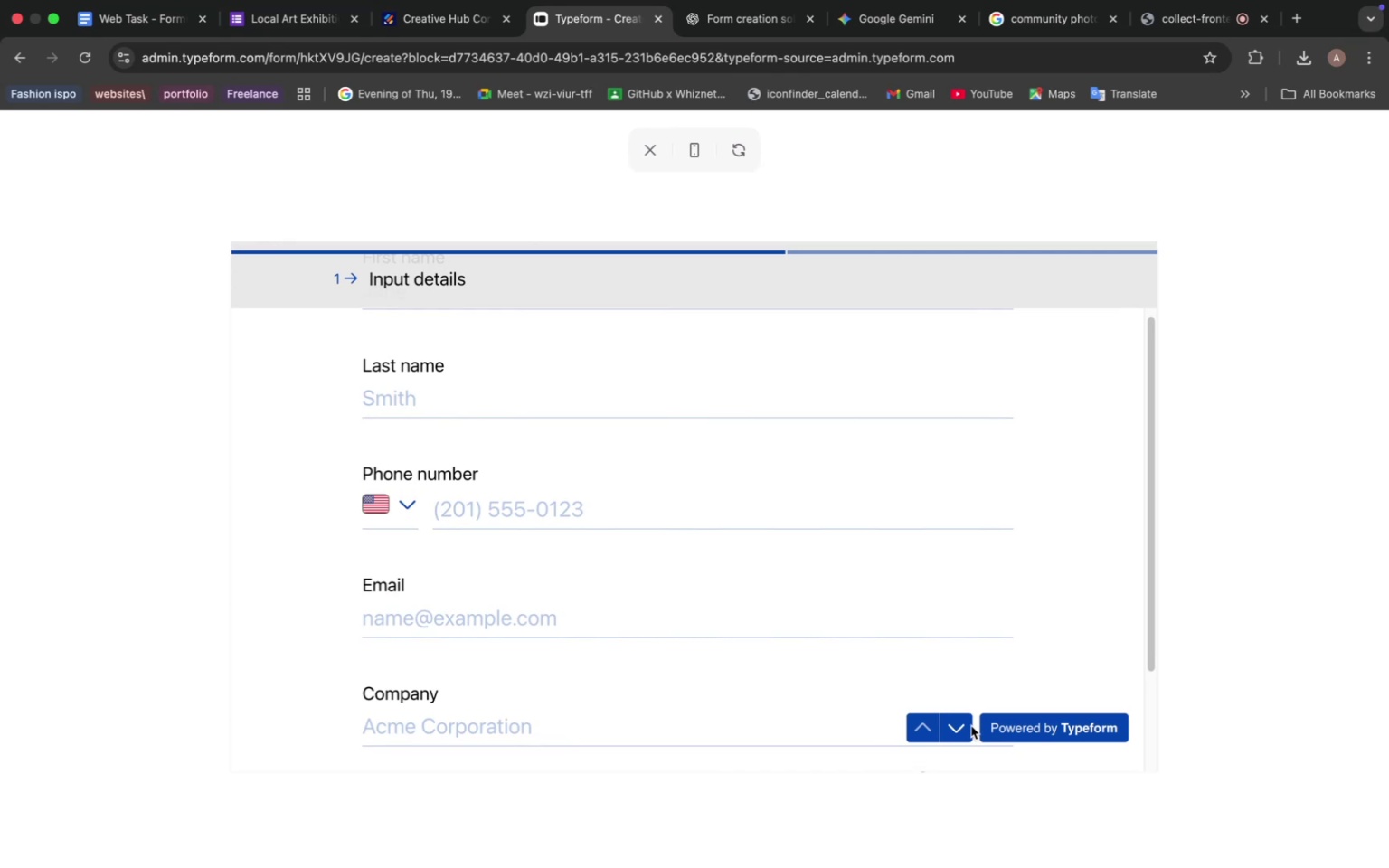 
left_click([965, 731])
 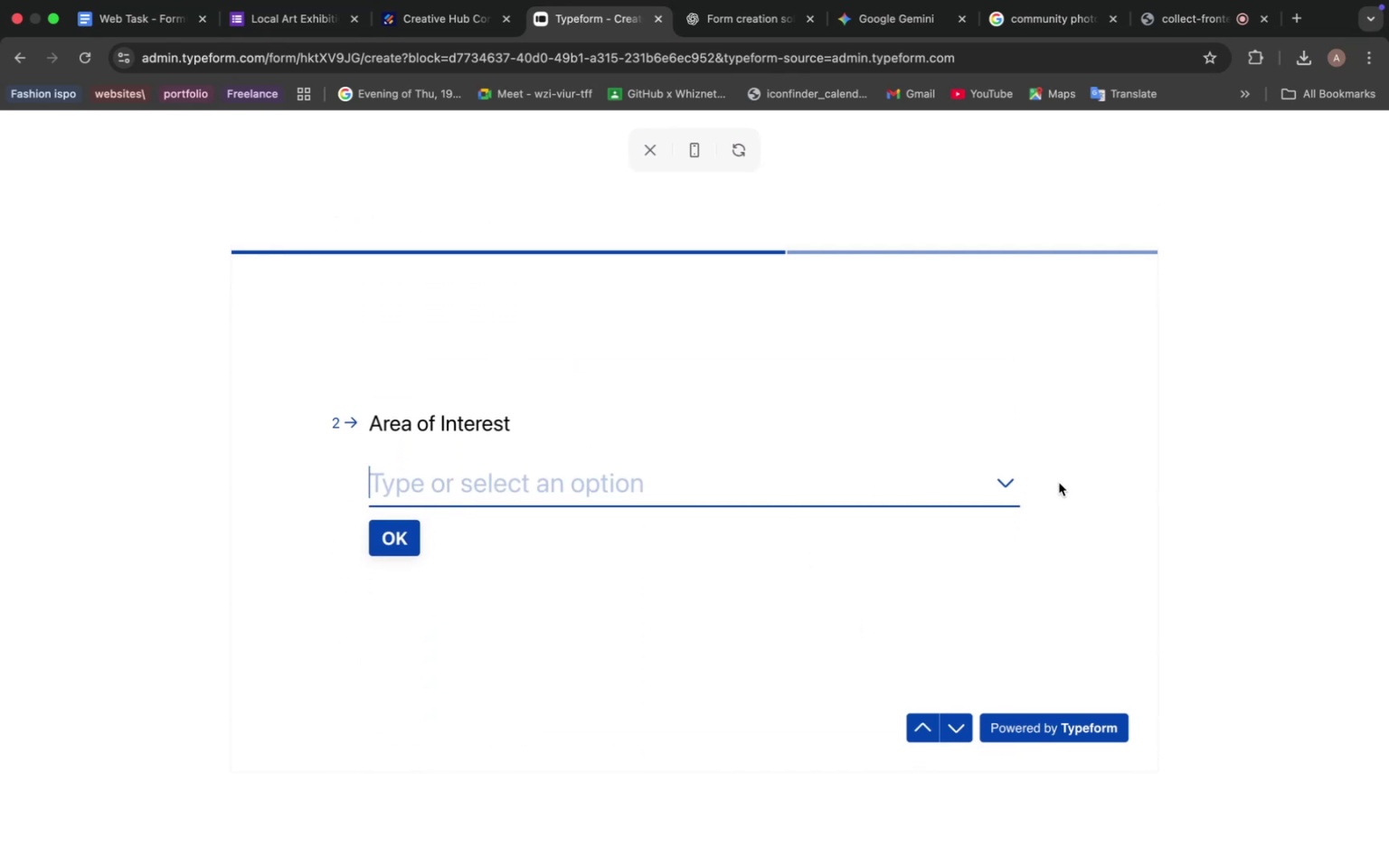 
left_click([1010, 472])
 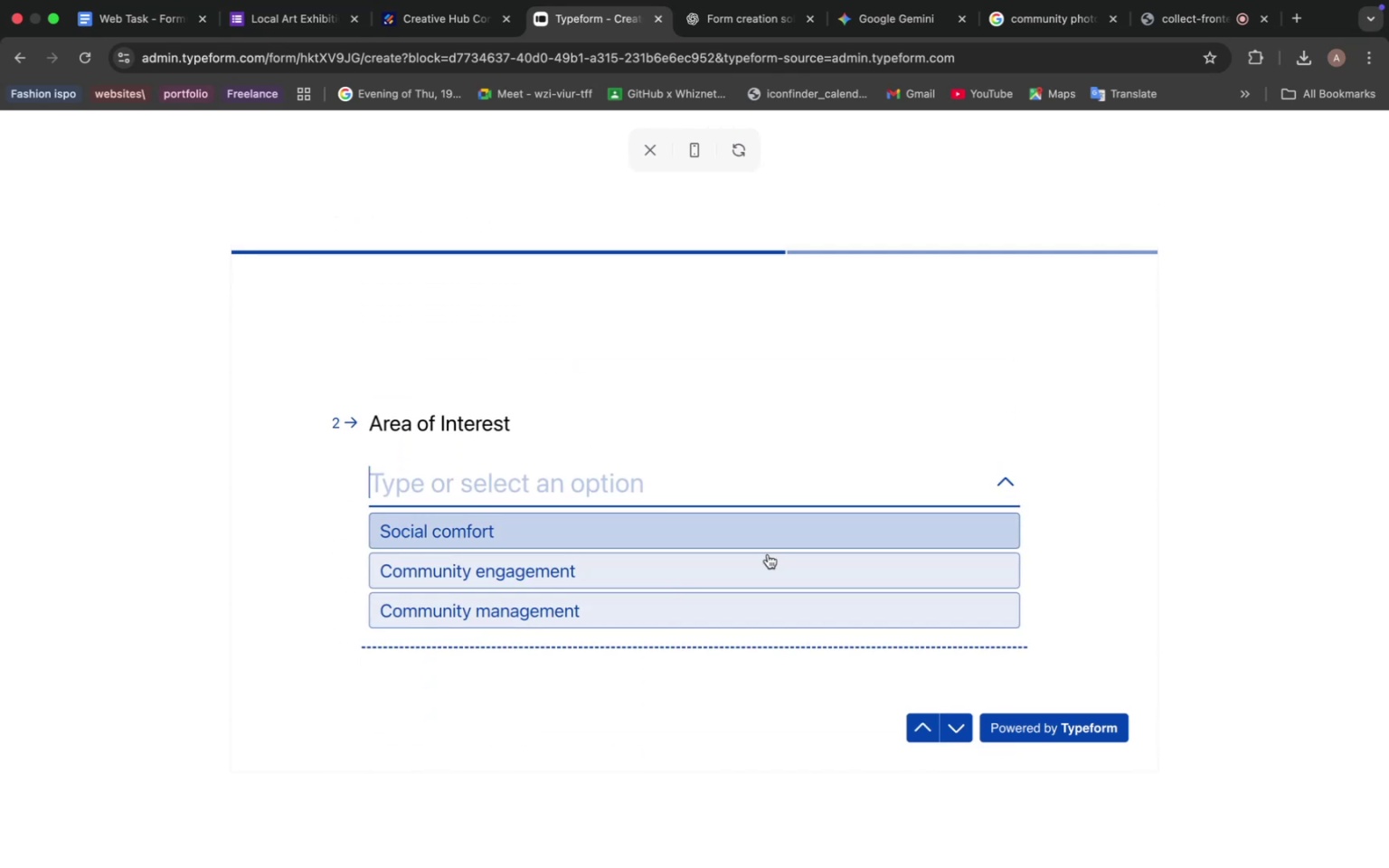 
left_click([726, 589])
 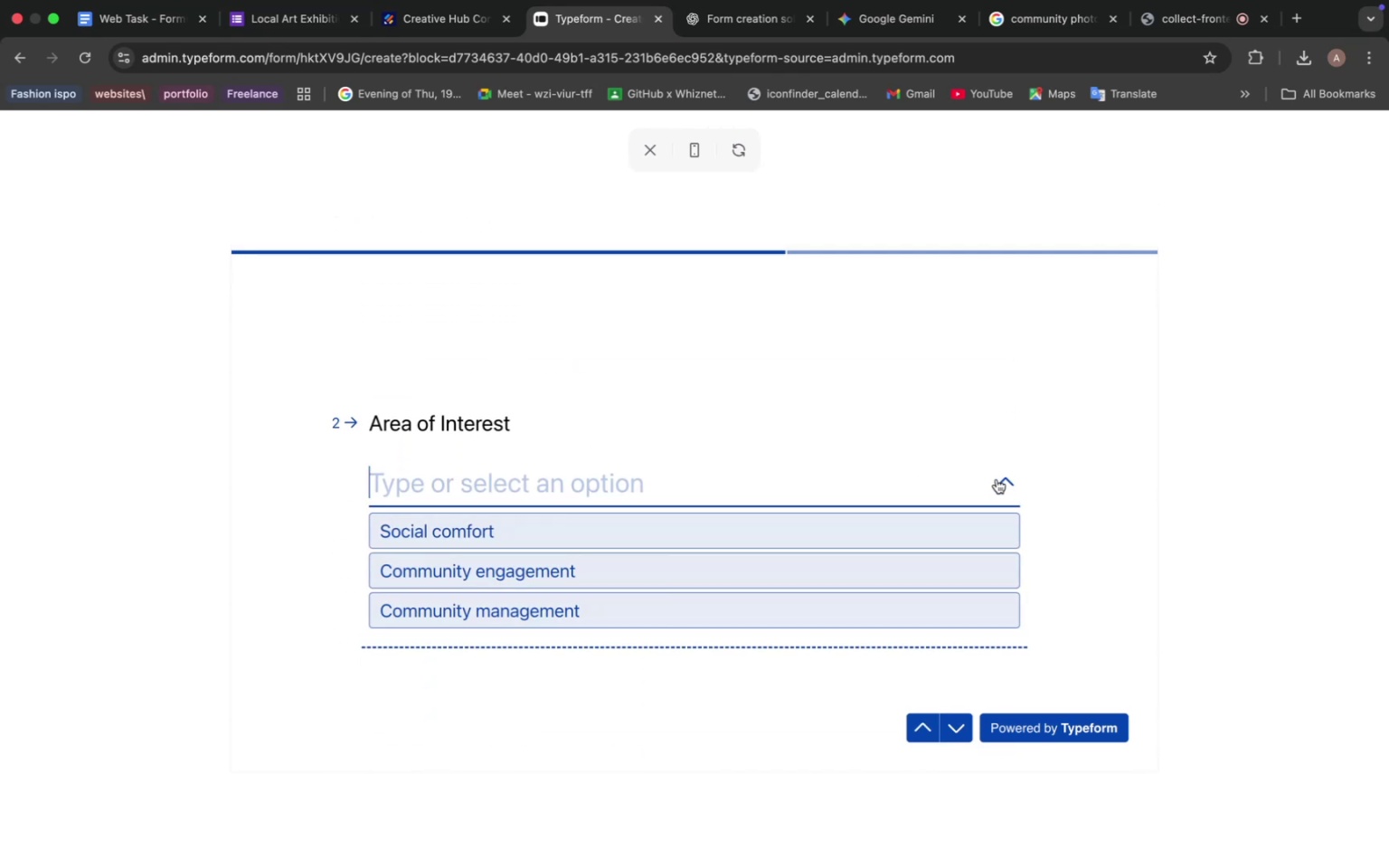 
left_click([859, 568])
 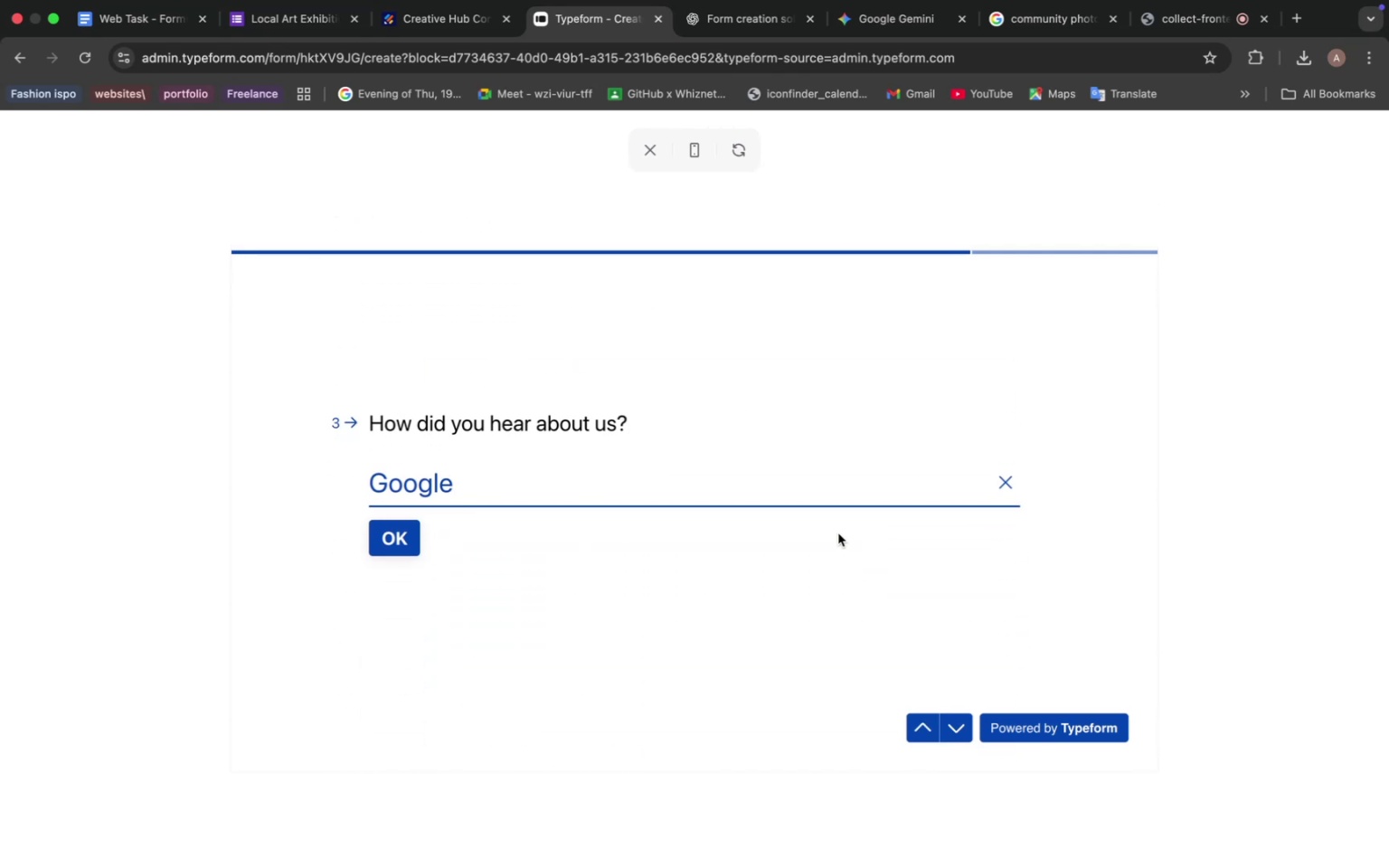 
scroll: coordinate [839, 533], scroll_direction: down, amount: 3.0
 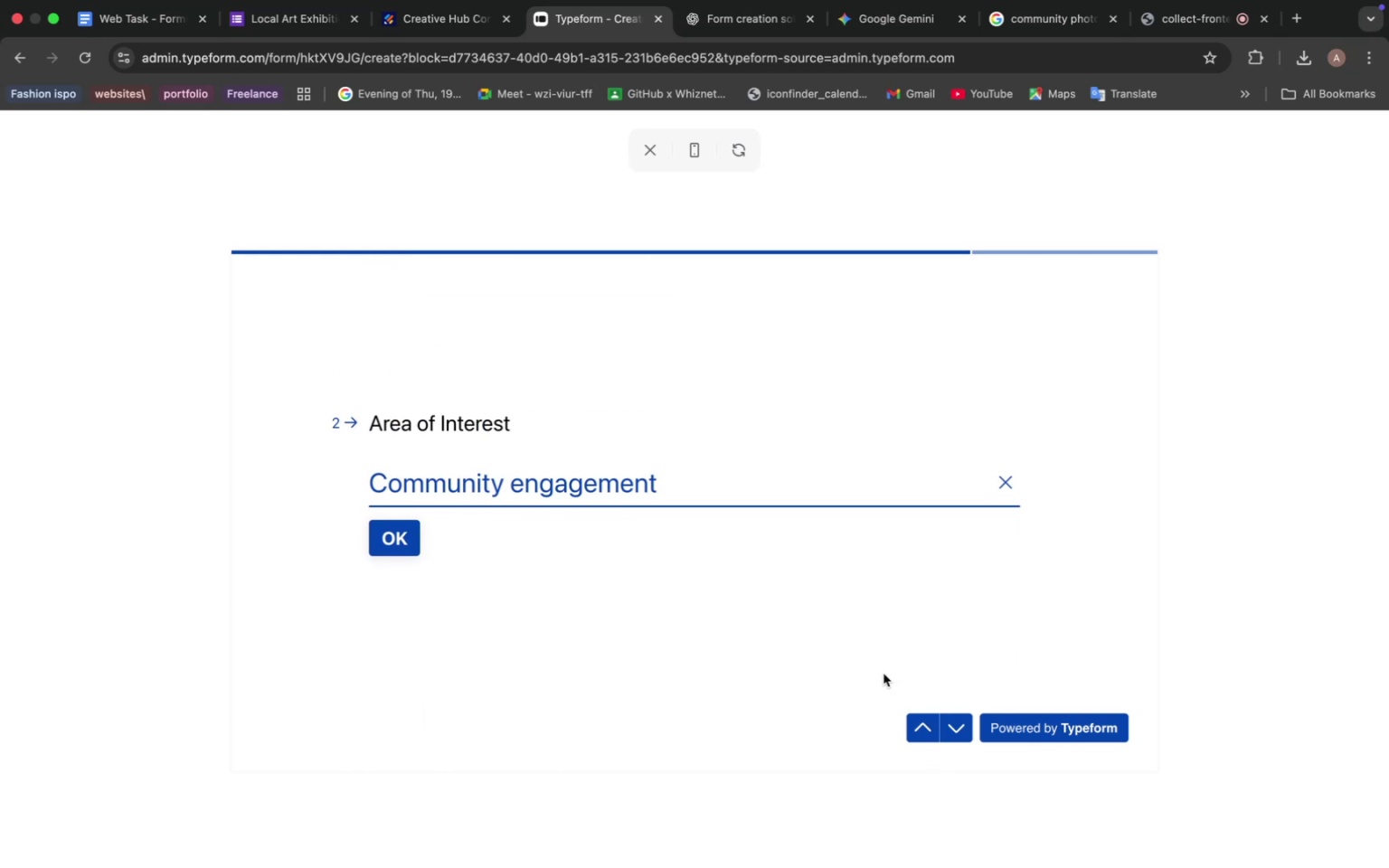 
wait(11.11)
 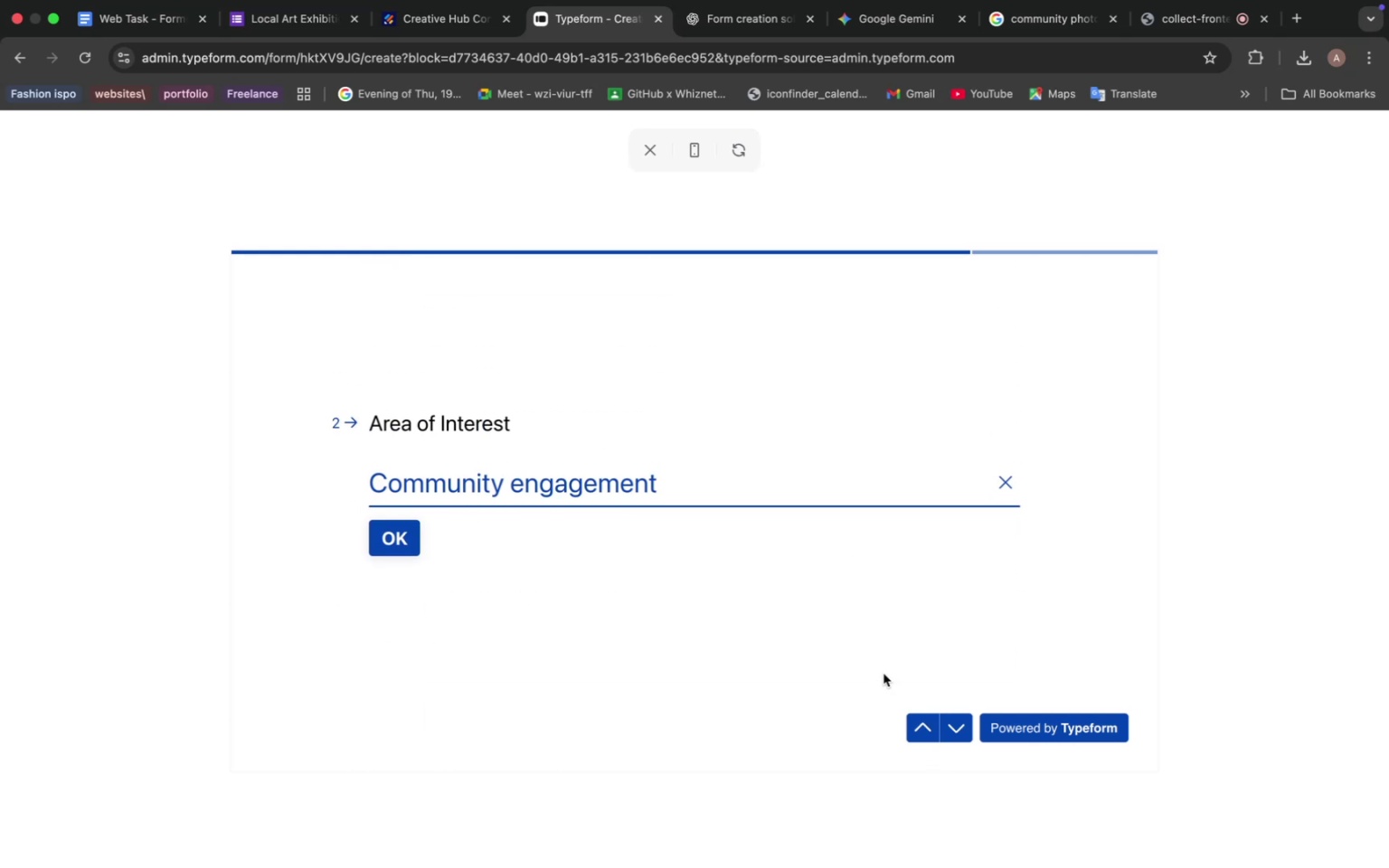 
left_click([699, 161])
 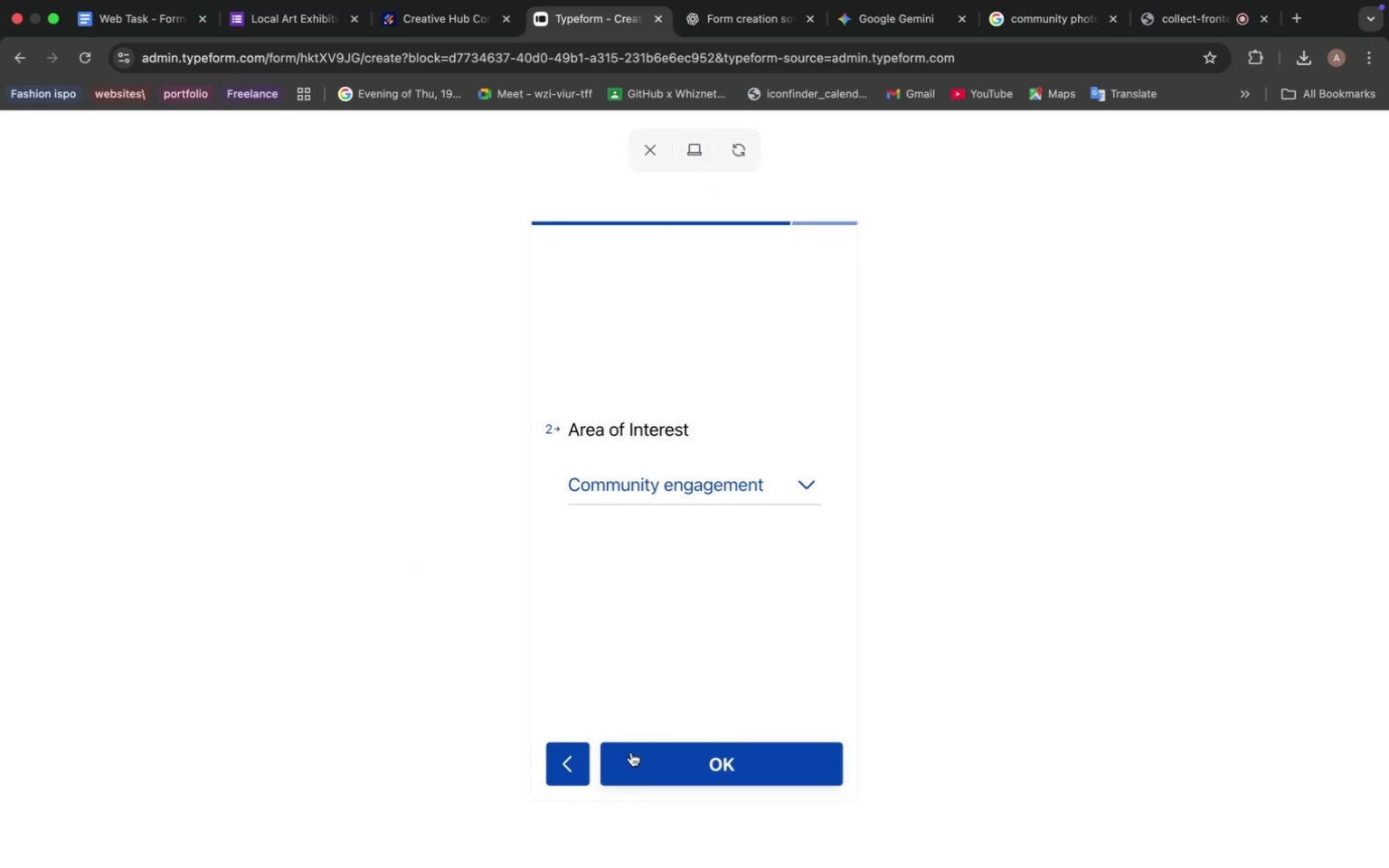 
left_click([572, 761])
 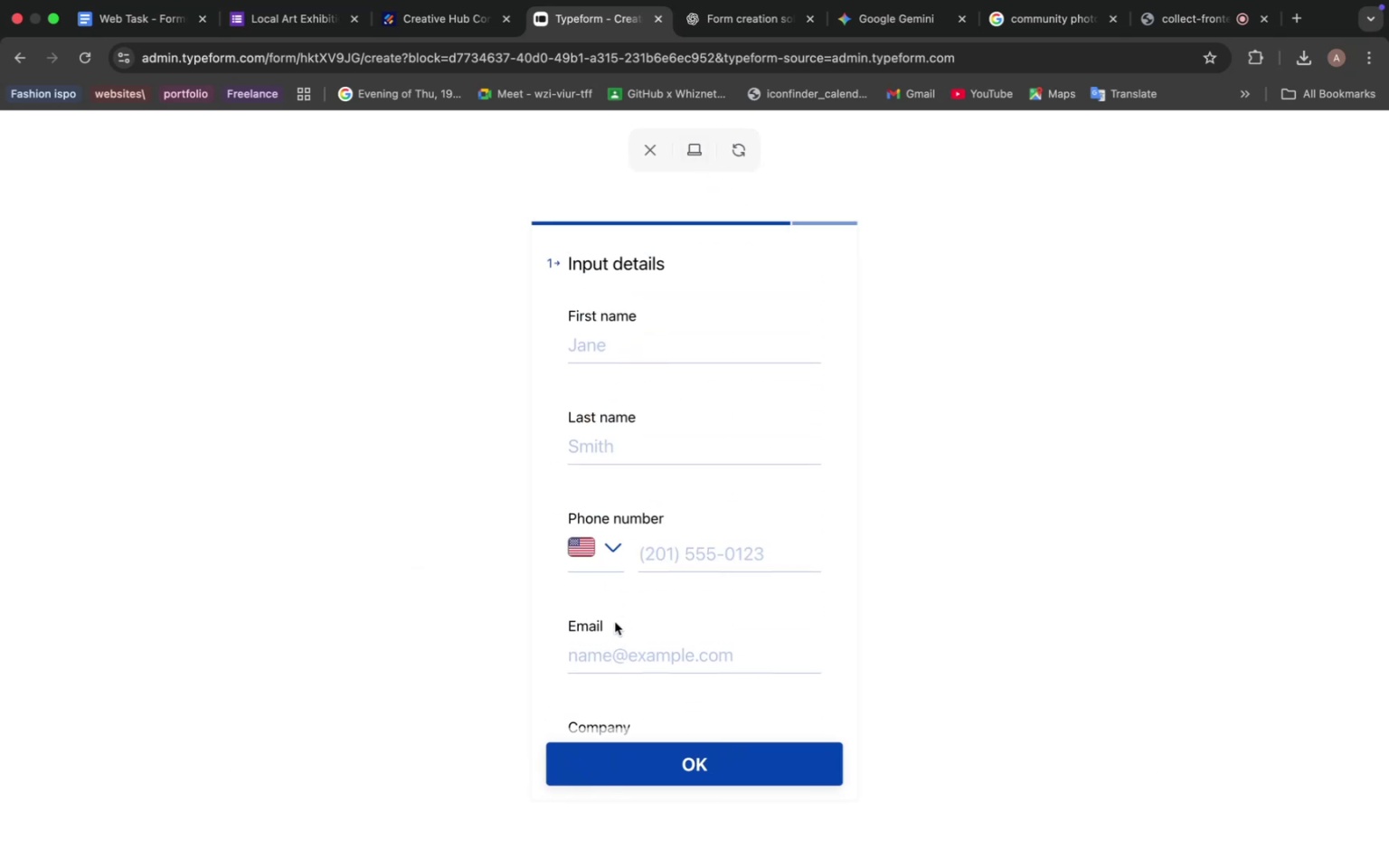 
scroll: coordinate [632, 638], scroll_direction: down, amount: 17.0
 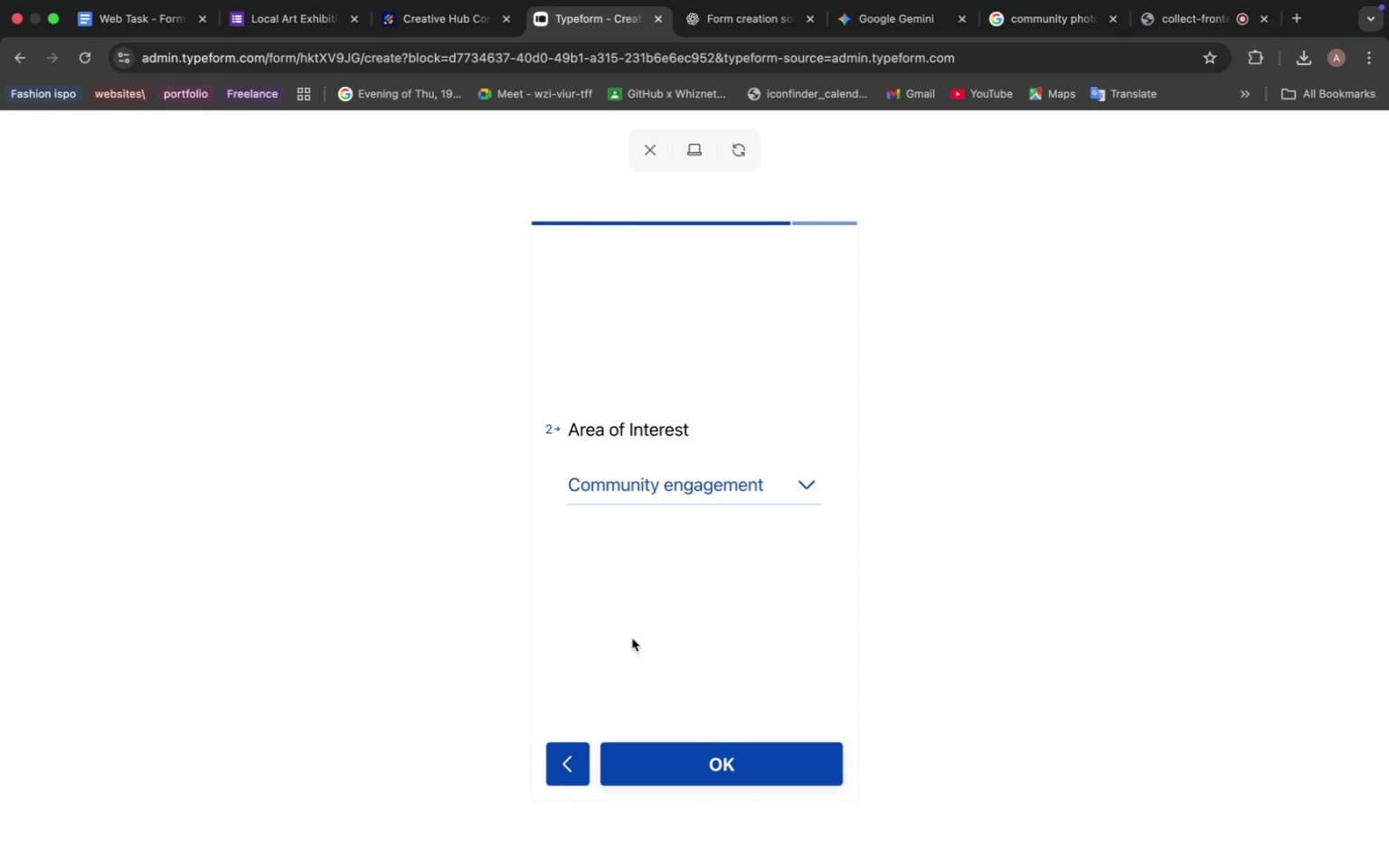 
wait(6.43)
 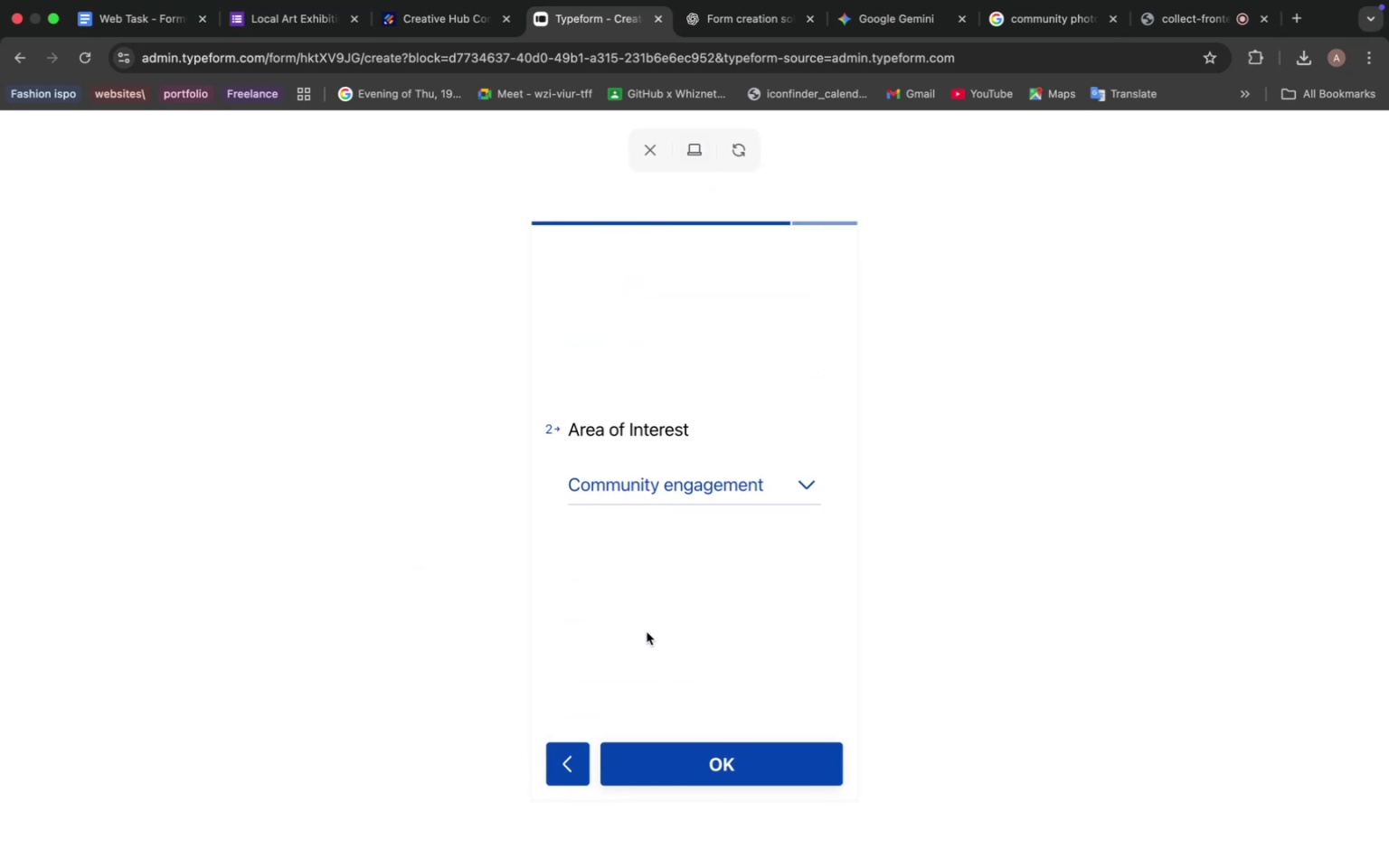 
scroll: coordinate [699, 552], scroll_direction: down, amount: 48.0
 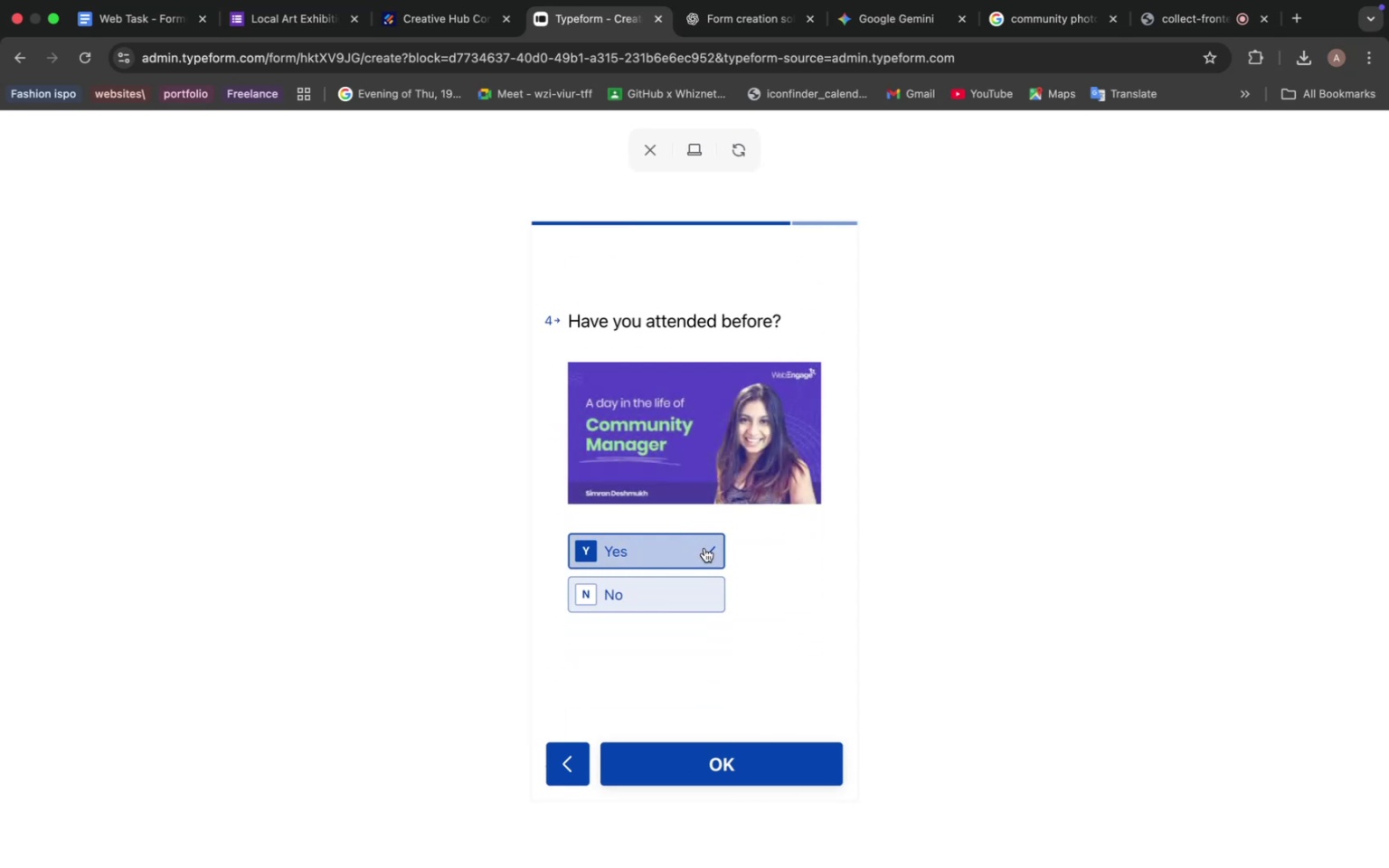 
scroll: coordinate [742, 548], scroll_direction: down, amount: 27.0
 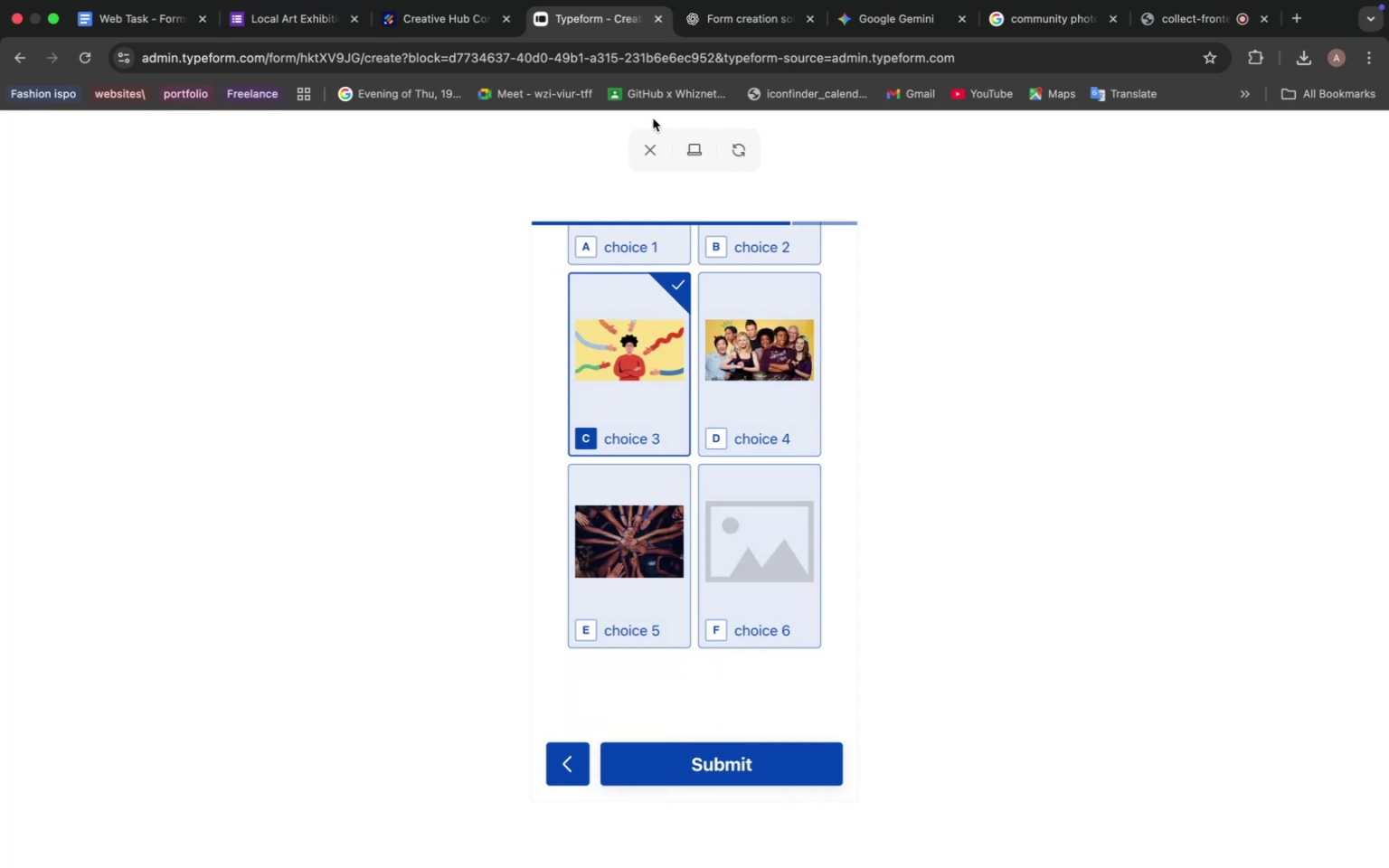 
scroll: coordinate [688, 383], scroll_direction: up, amount: 37.0
 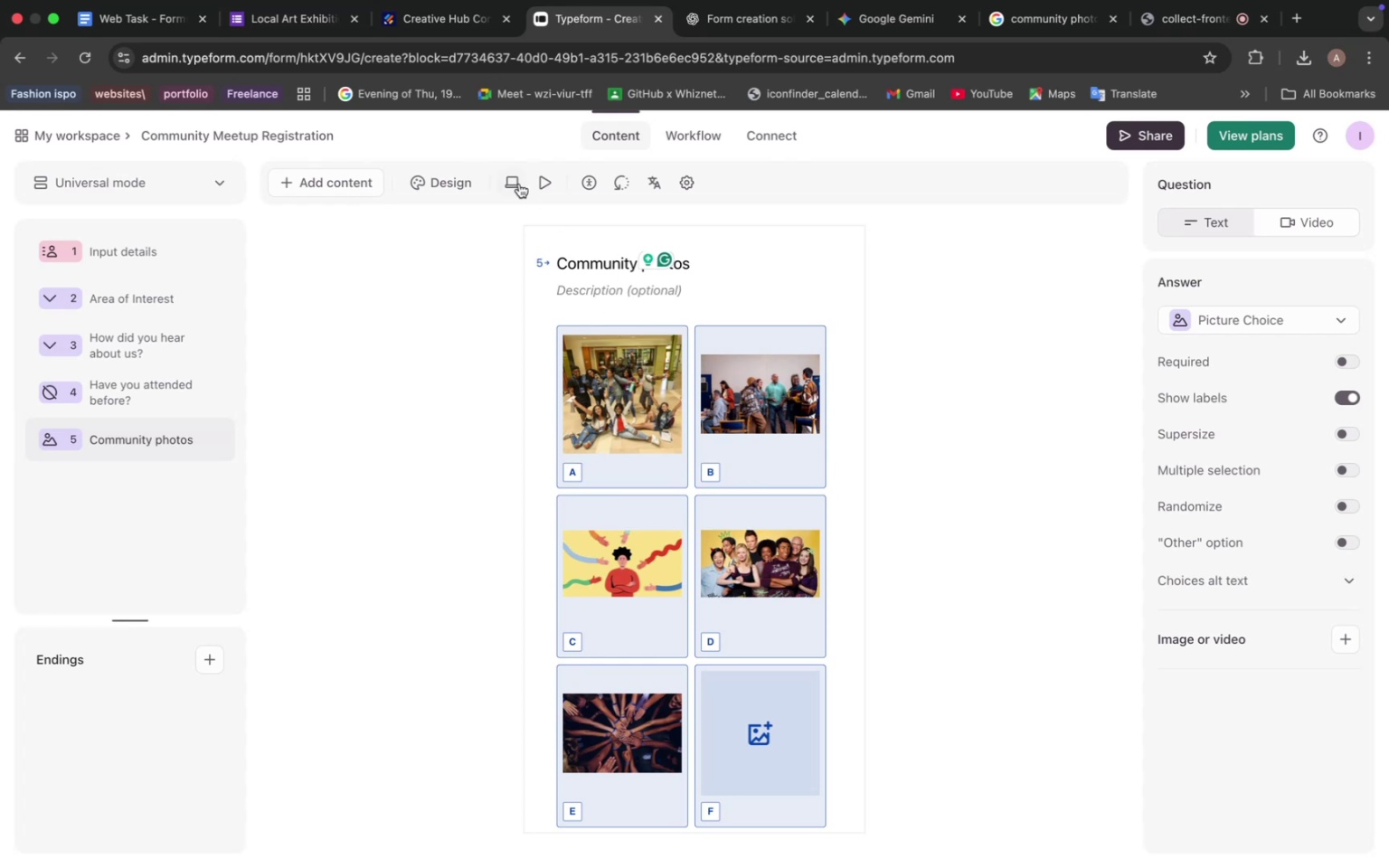 
left_click([509, 181])
 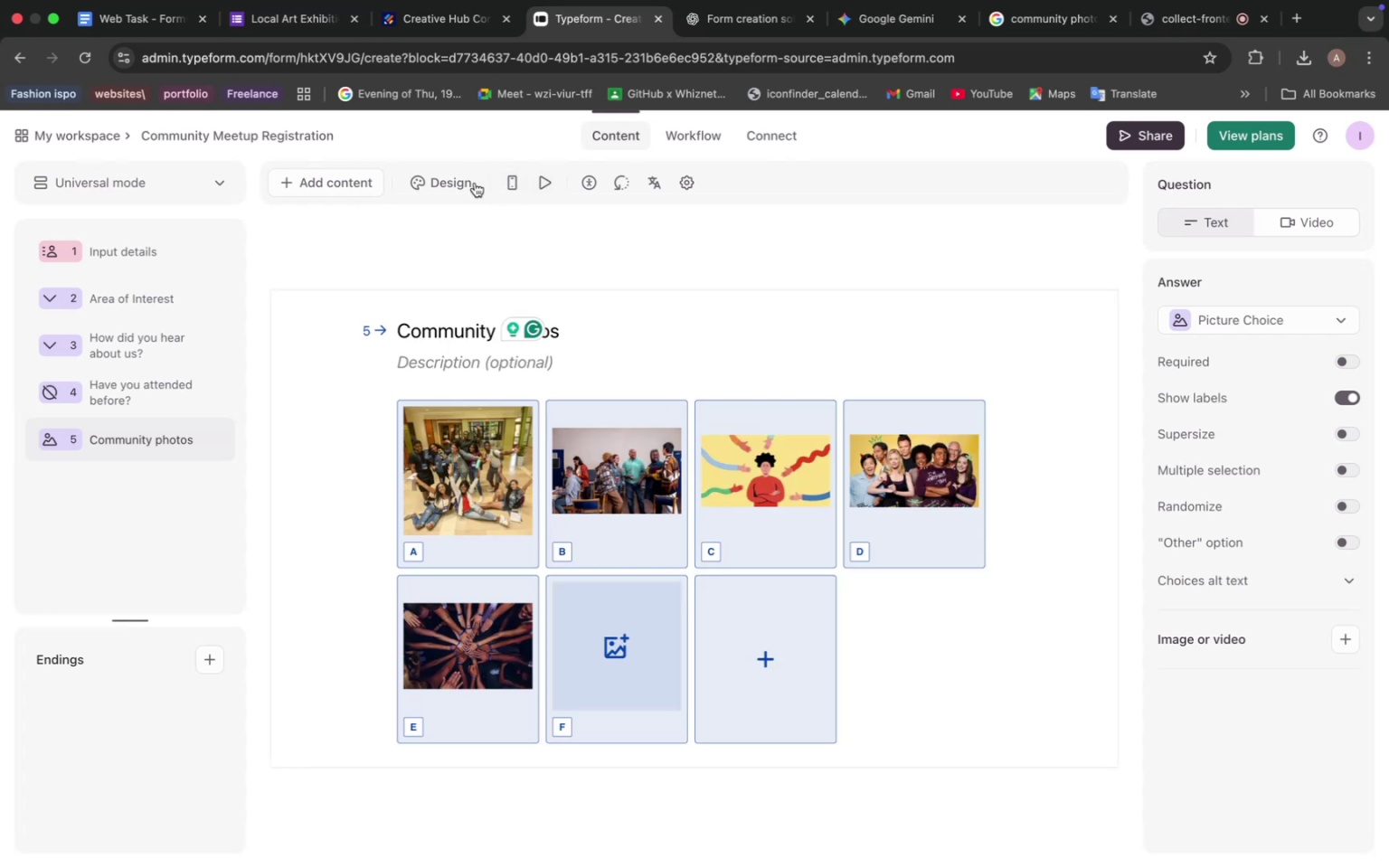 
left_click([457, 191])
 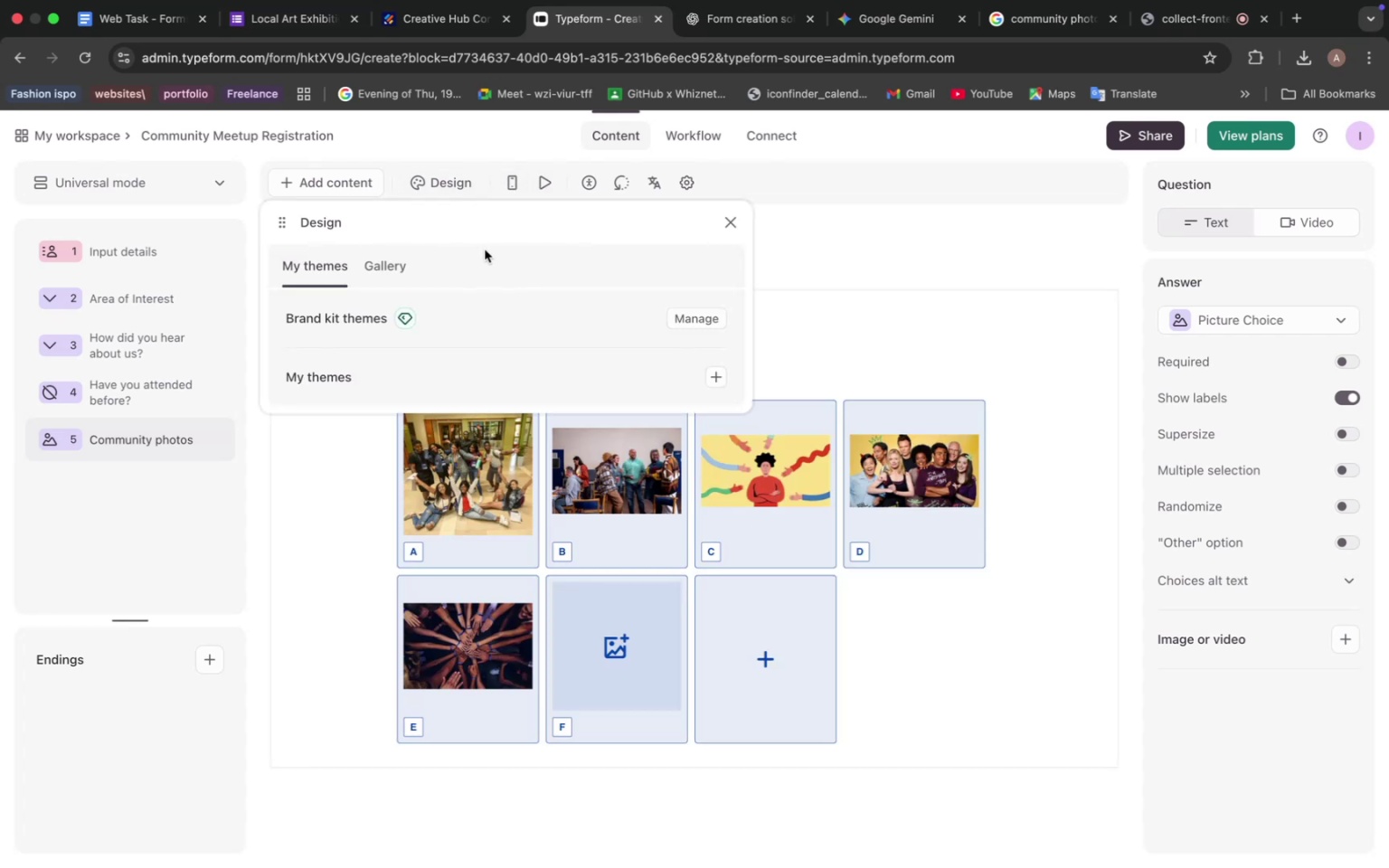 
left_click([383, 265])
 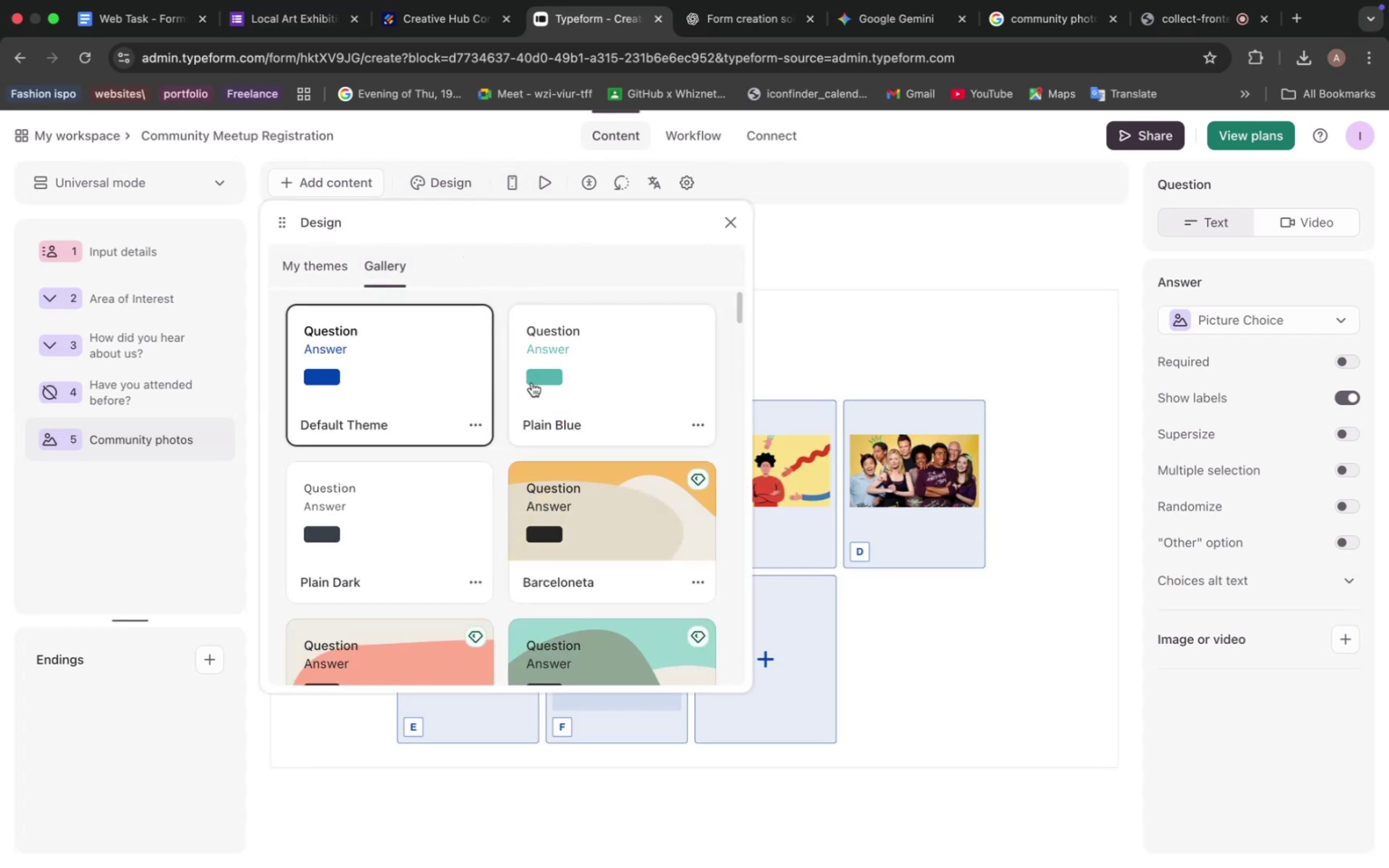 
scroll: coordinate [598, 396], scroll_direction: down, amount: 28.0
 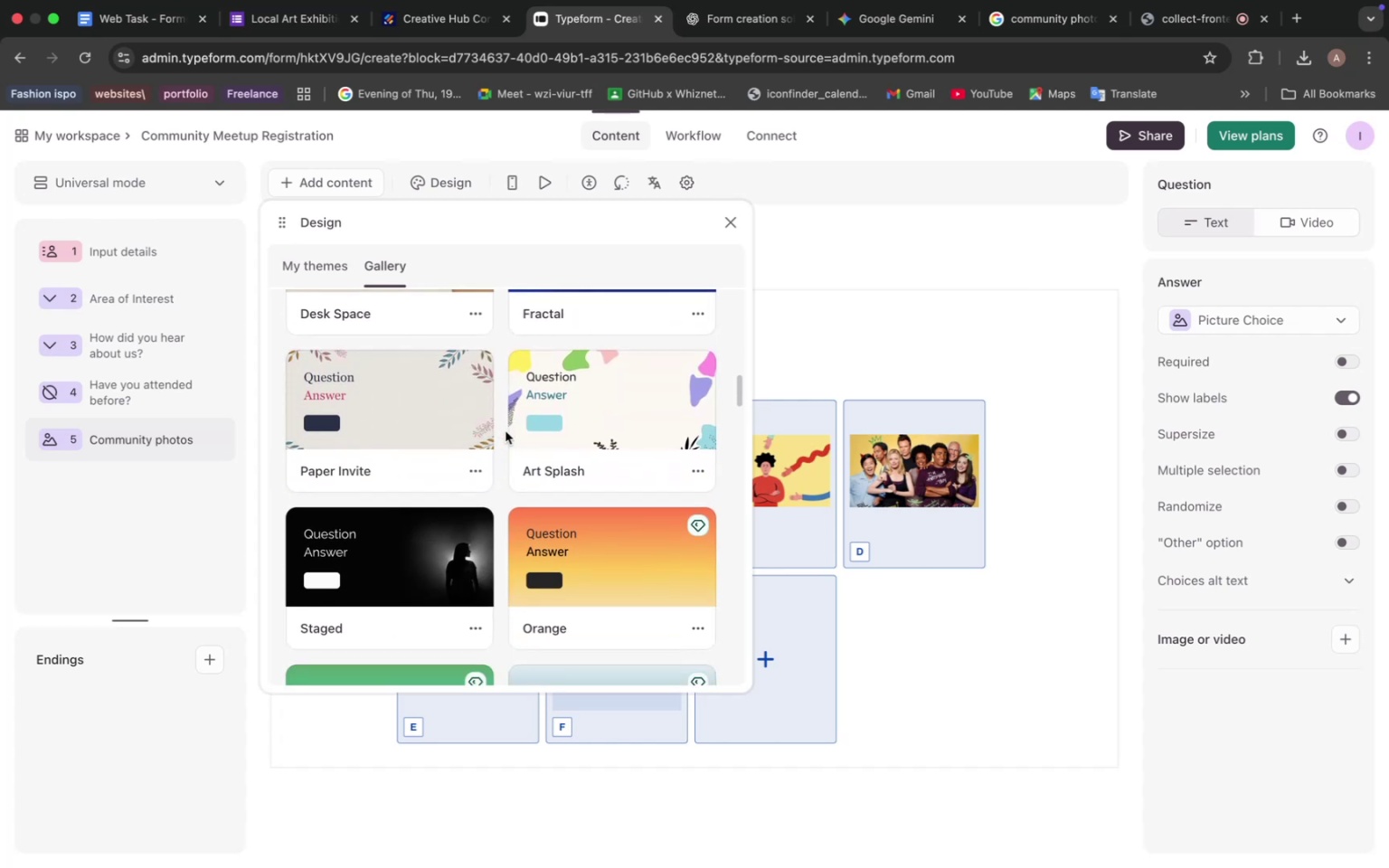 
left_click([575, 536])
 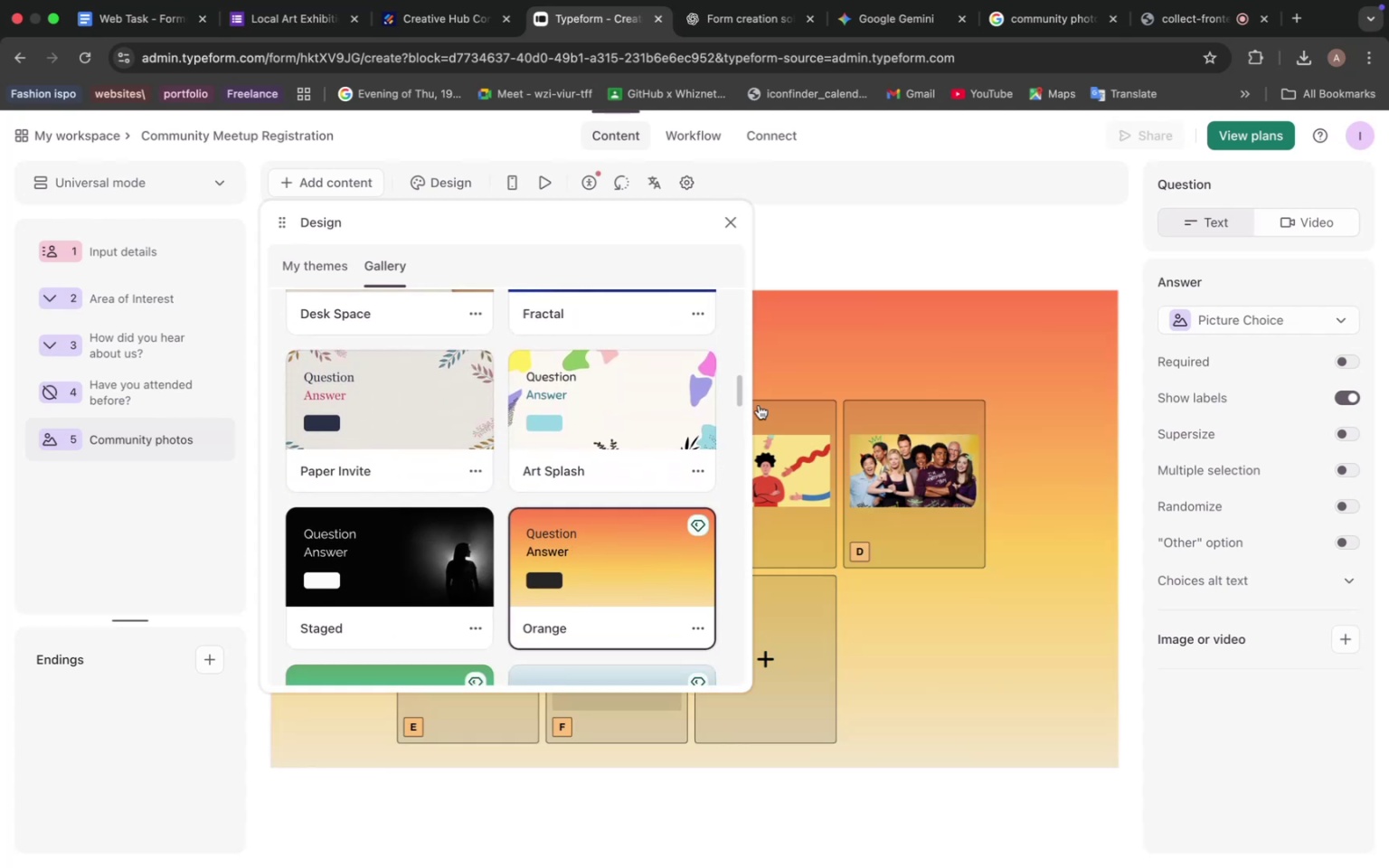 
left_click([824, 386])
 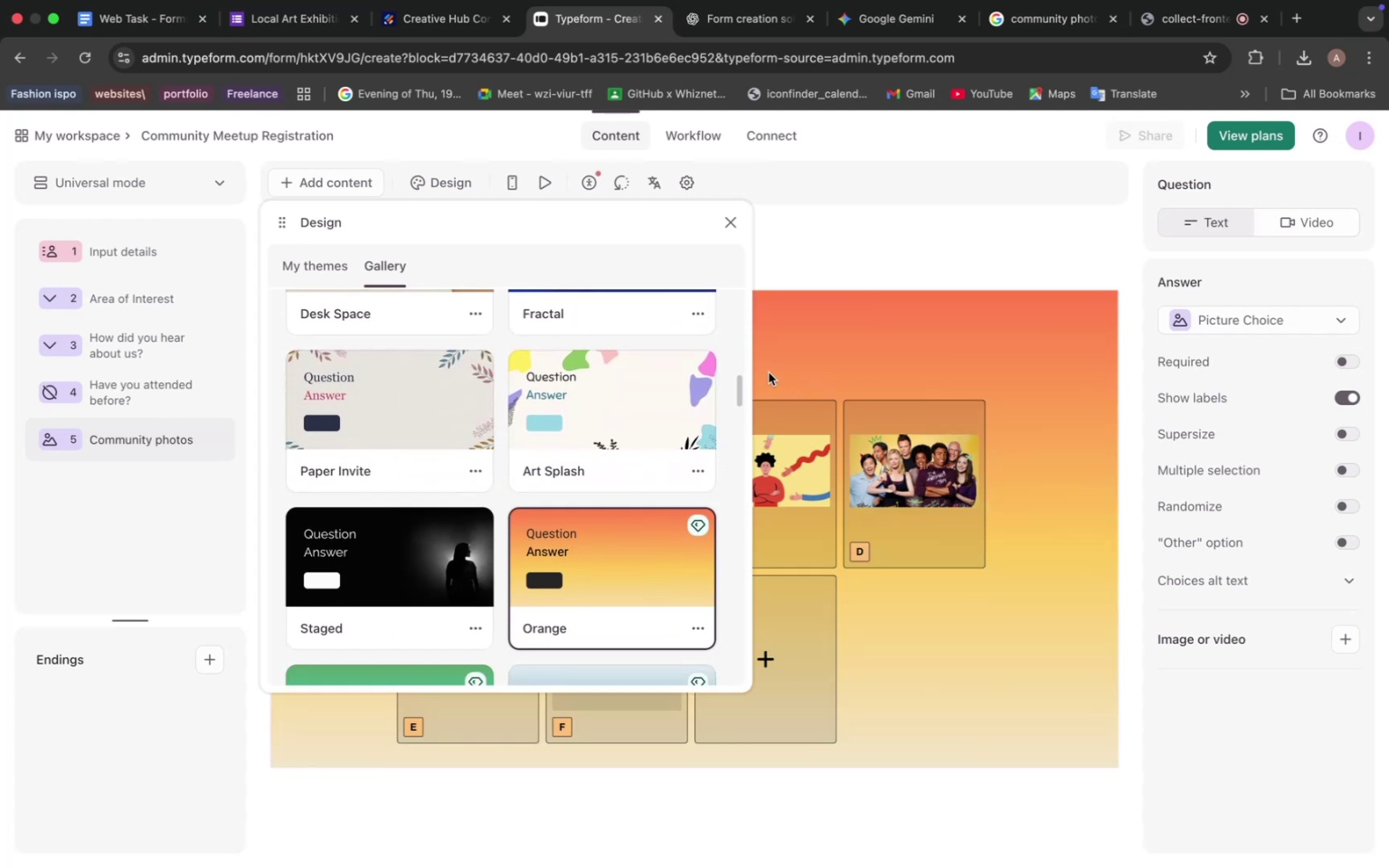 
scroll: coordinate [638, 402], scroll_direction: down, amount: 57.0
 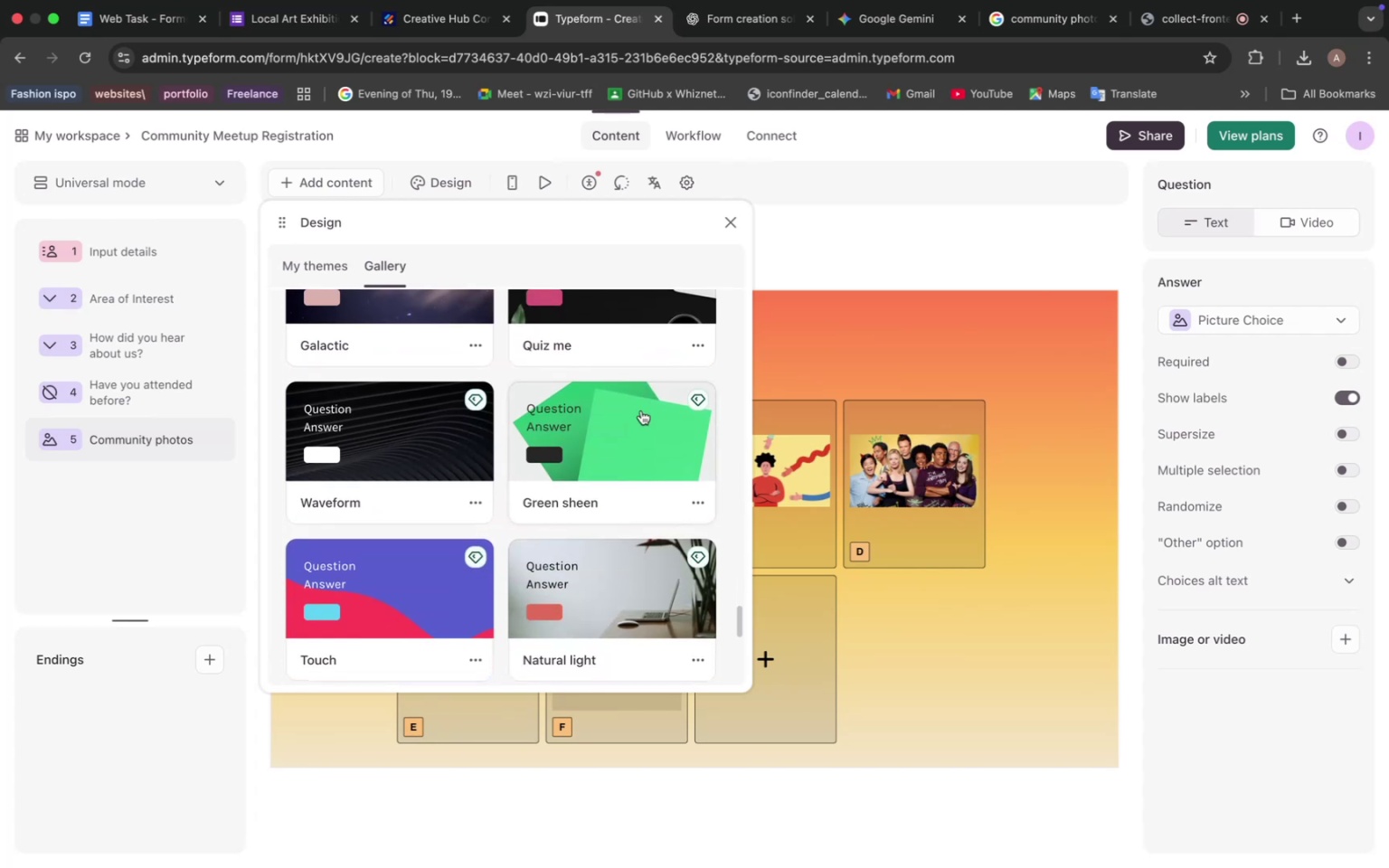 
scroll: coordinate [631, 403], scroll_direction: down, amount: 44.0
 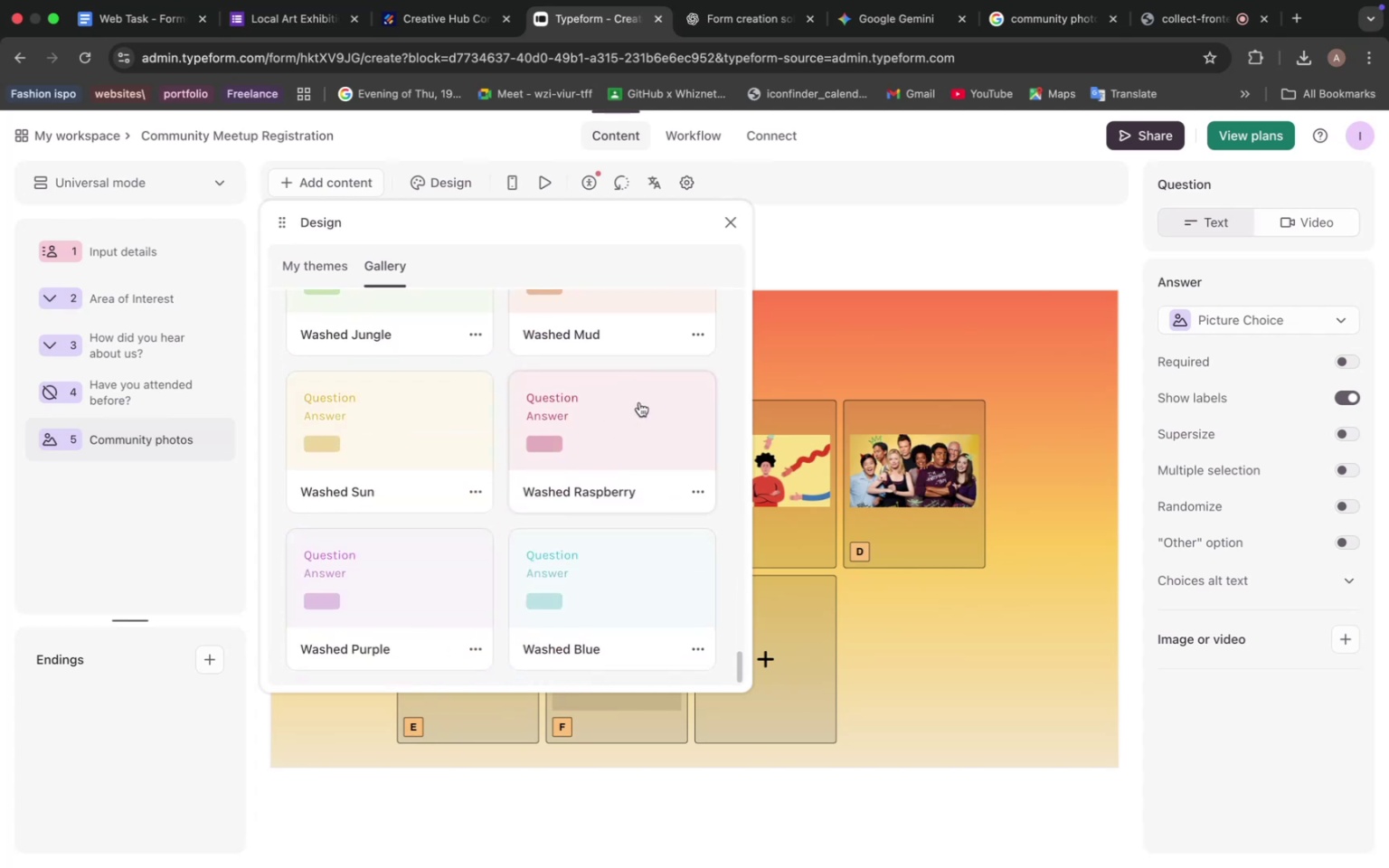 
scroll: coordinate [558, 420], scroll_direction: up, amount: 73.0
 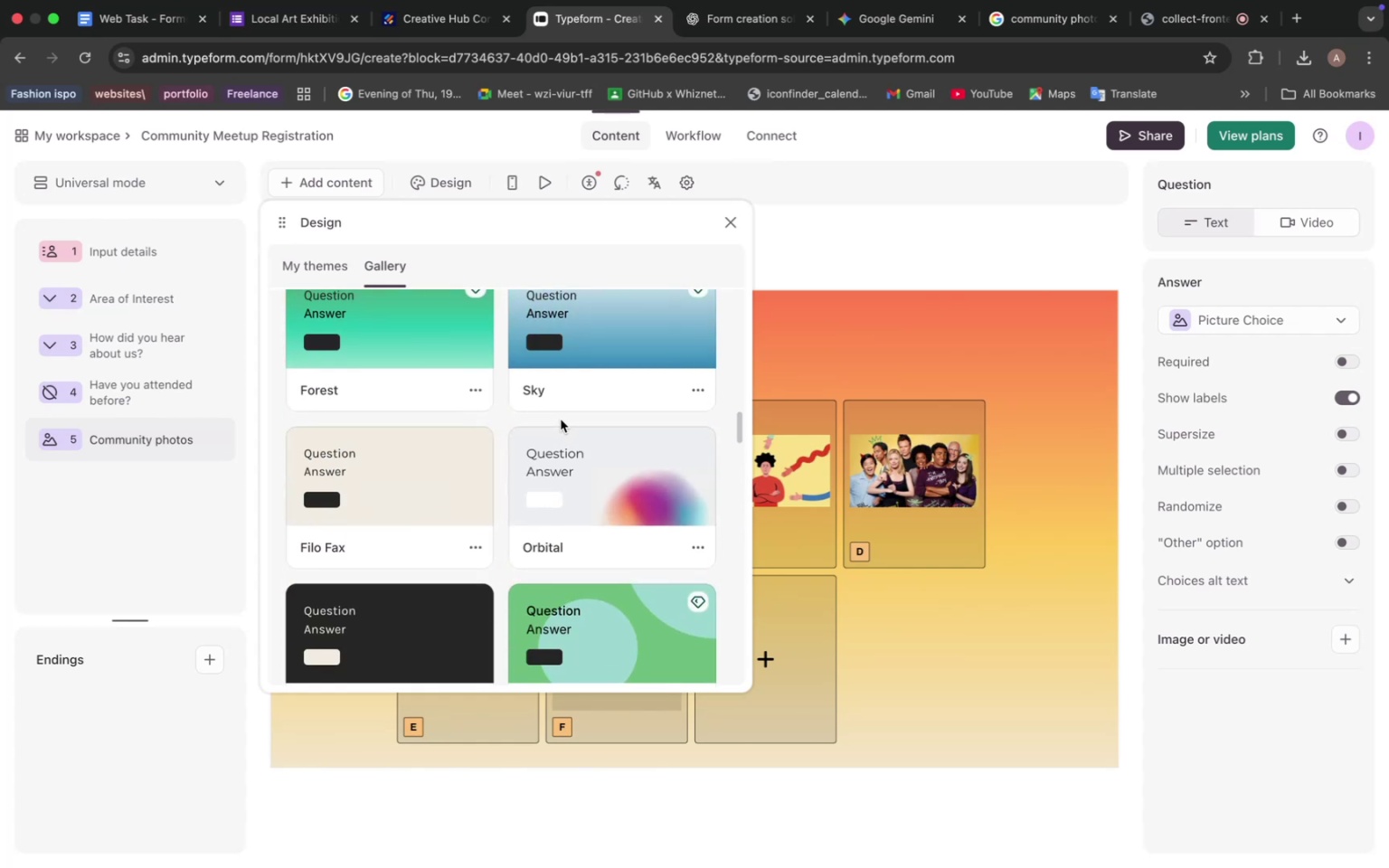 
scroll: coordinate [561, 419], scroll_direction: up, amount: 8.0
 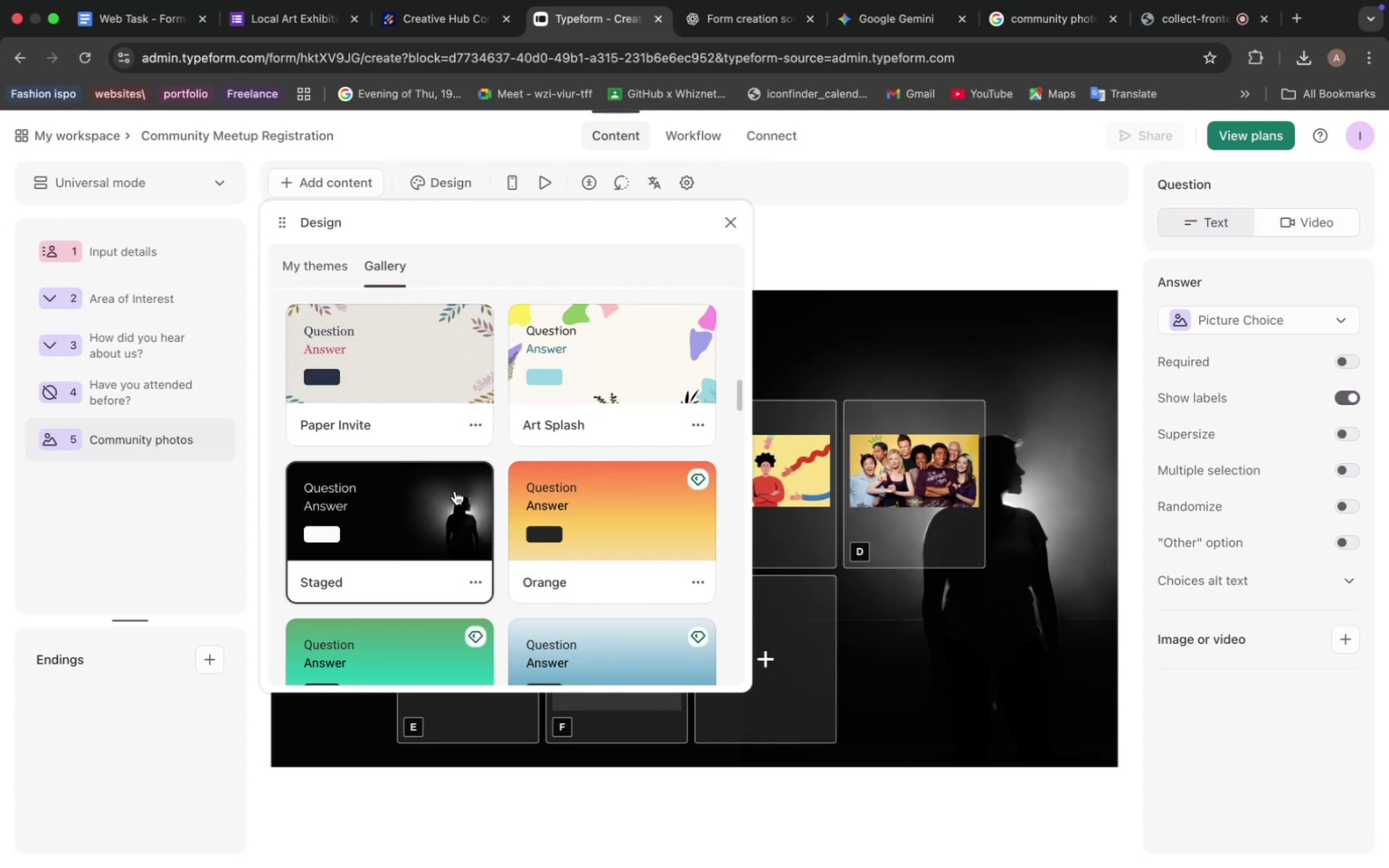 
wait(5.1)
 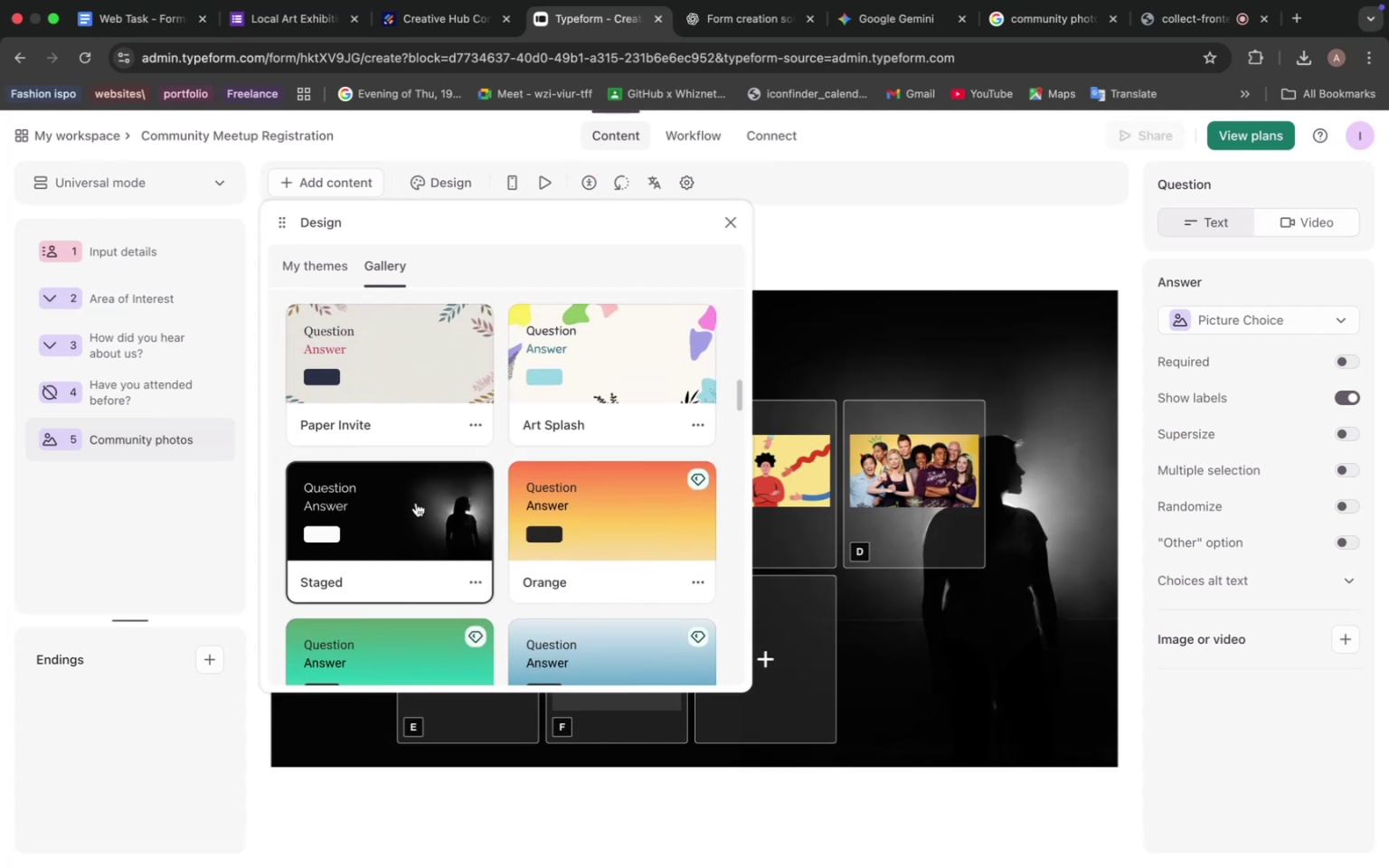 
scroll: coordinate [580, 373], scroll_direction: up, amount: 13.0
 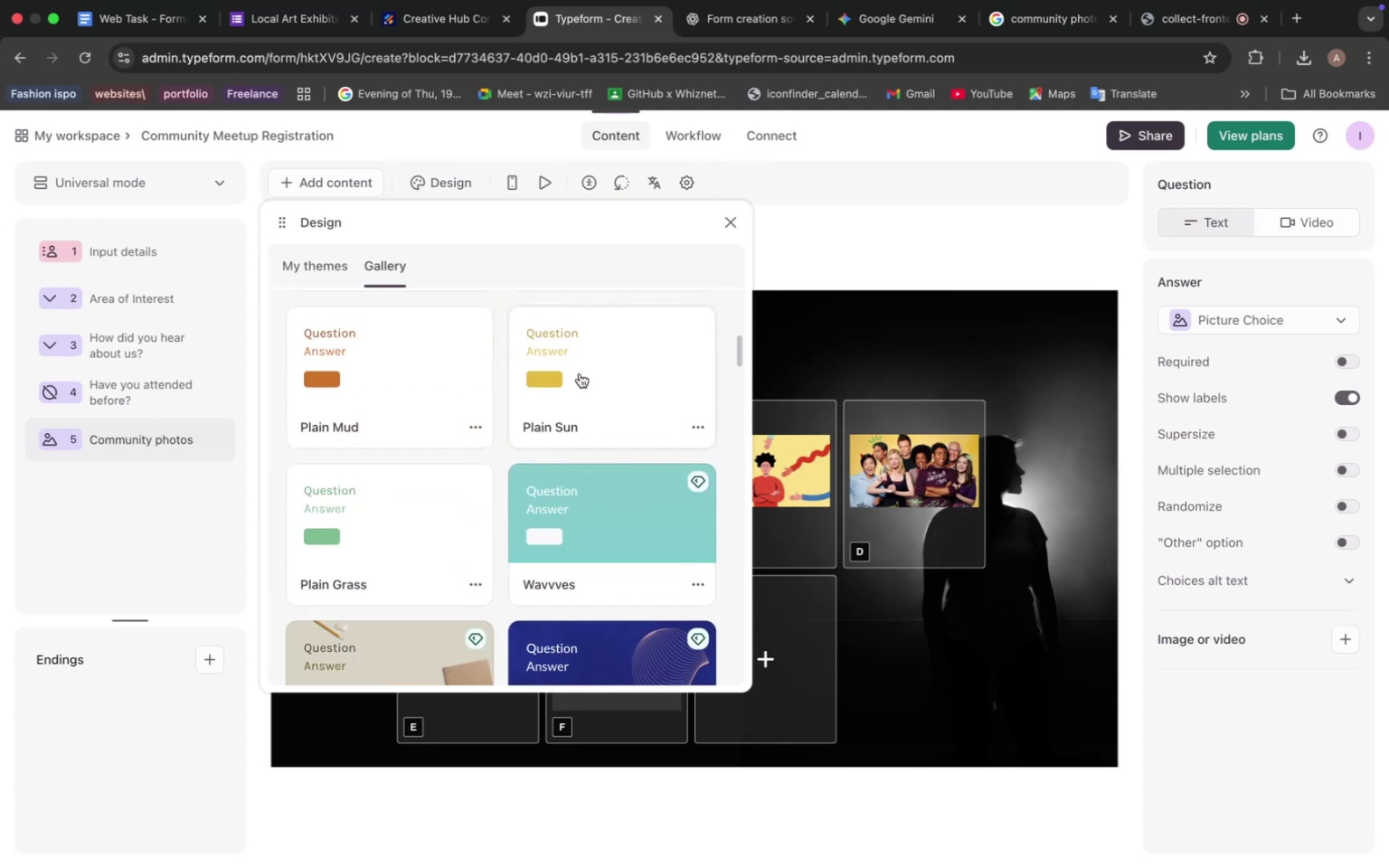 
scroll: coordinate [580, 373], scroll_direction: down, amount: 11.0
 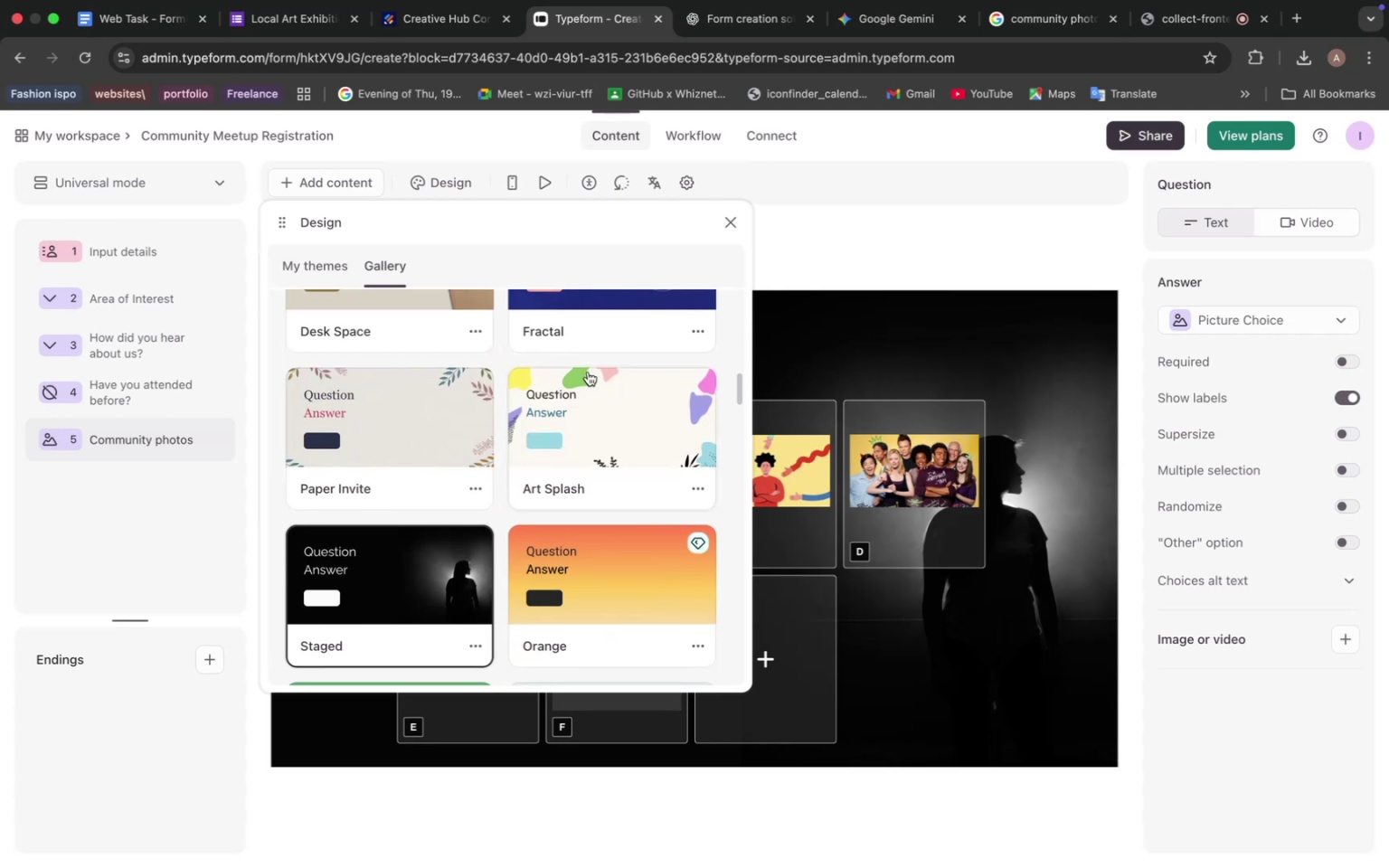 
scroll: coordinate [589, 376], scroll_direction: up, amount: 4.0
 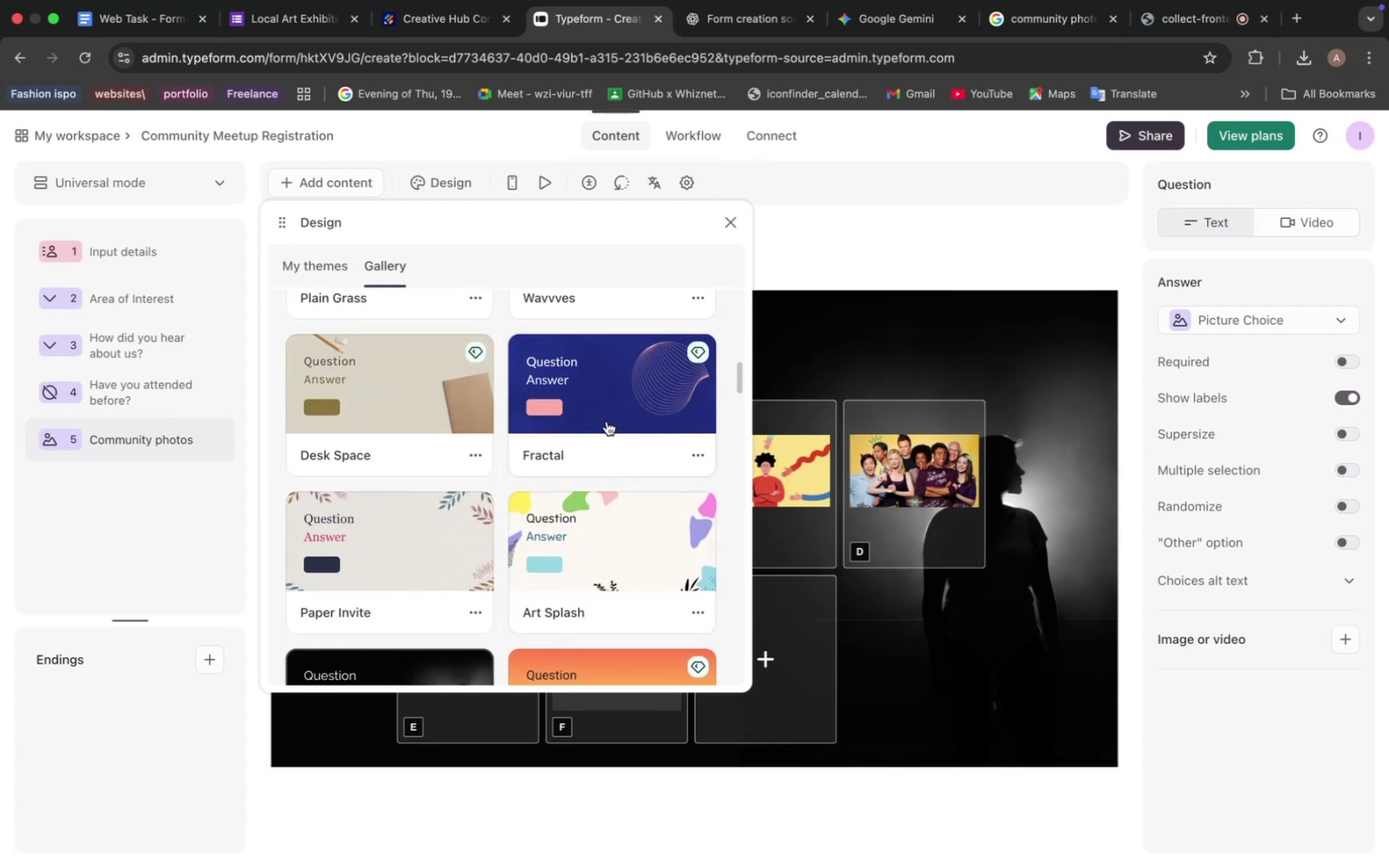 
left_click([618, 357])
 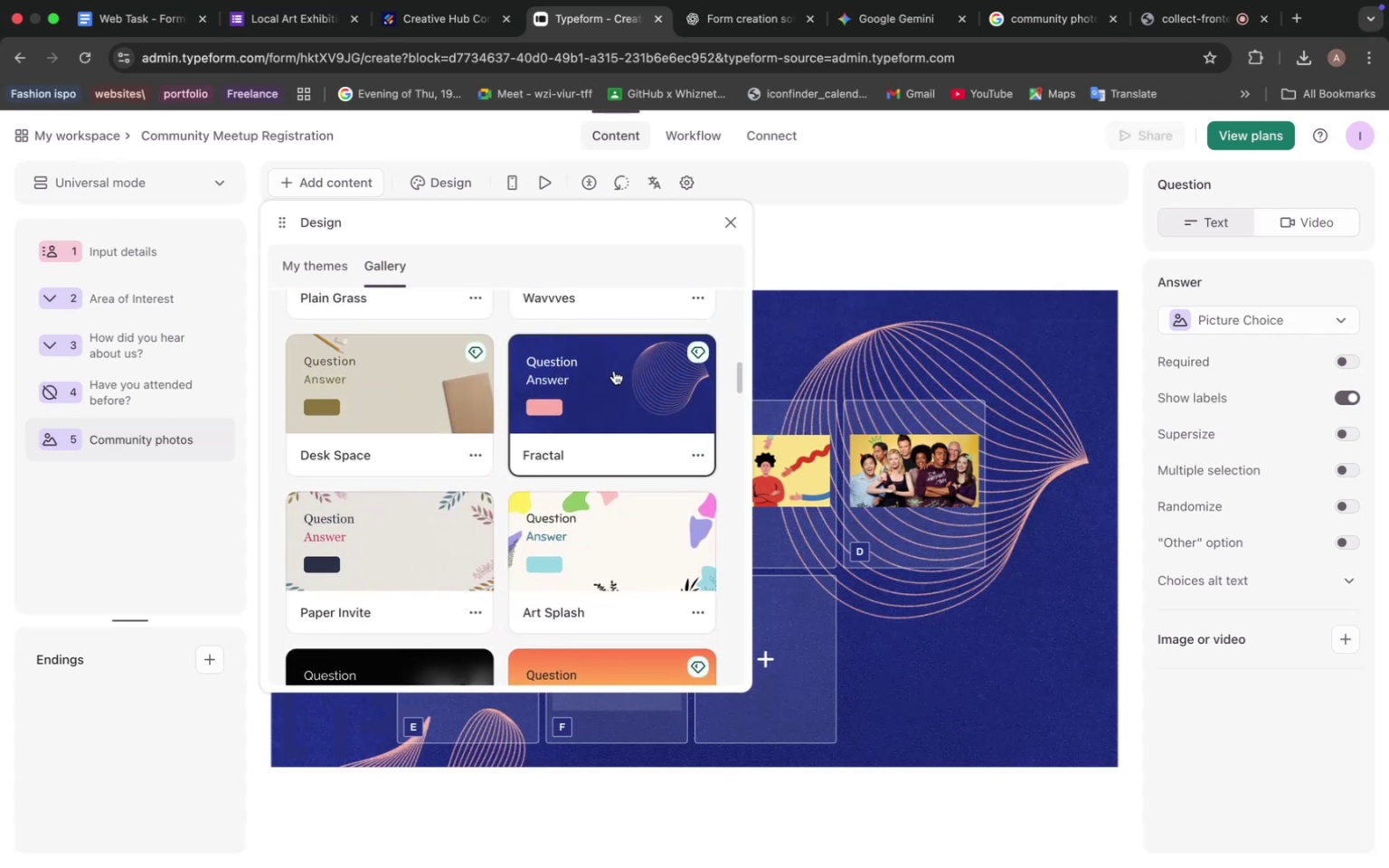 
scroll: coordinate [612, 420], scroll_direction: down, amount: 3.0
 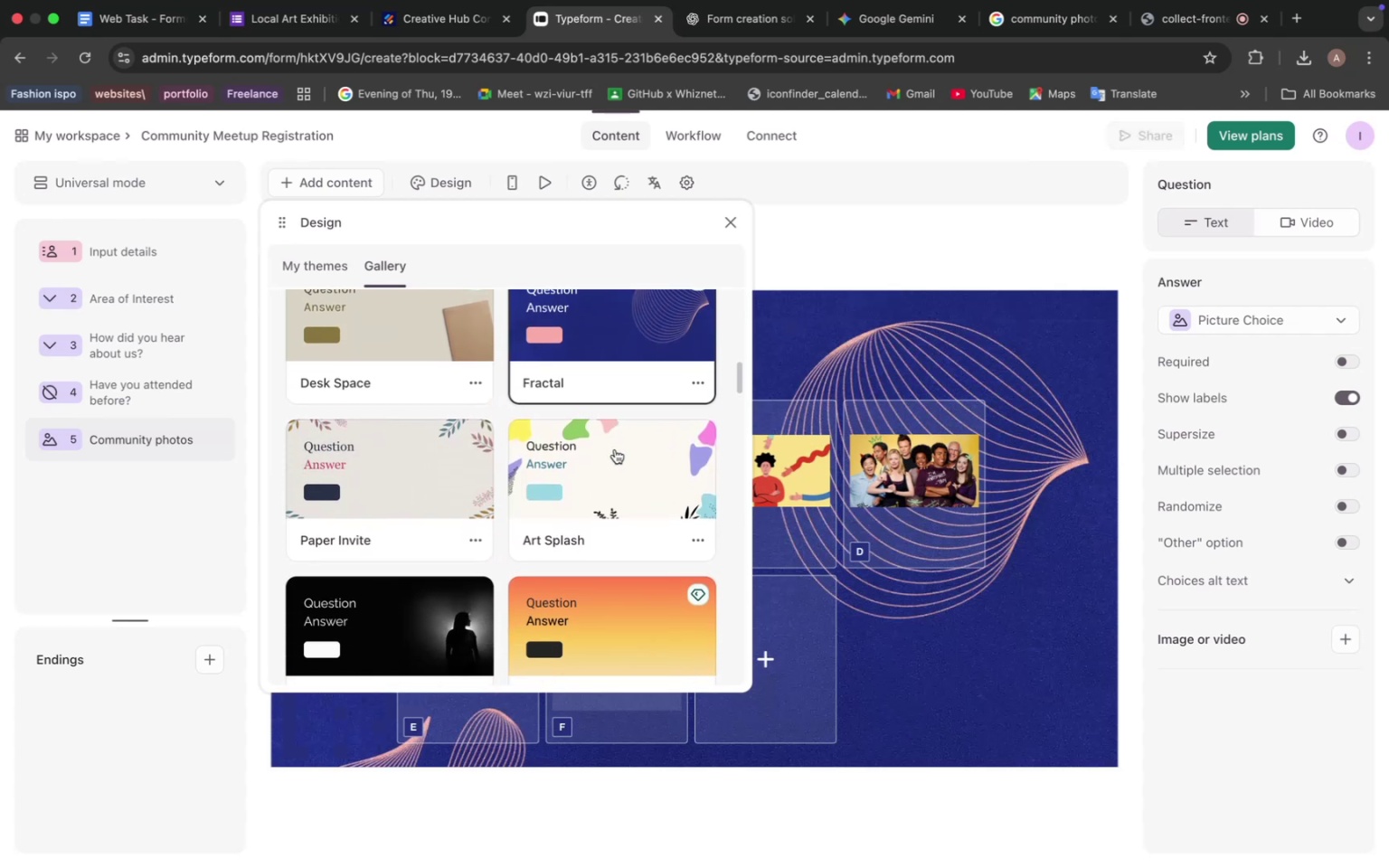 
left_click([615, 449])
 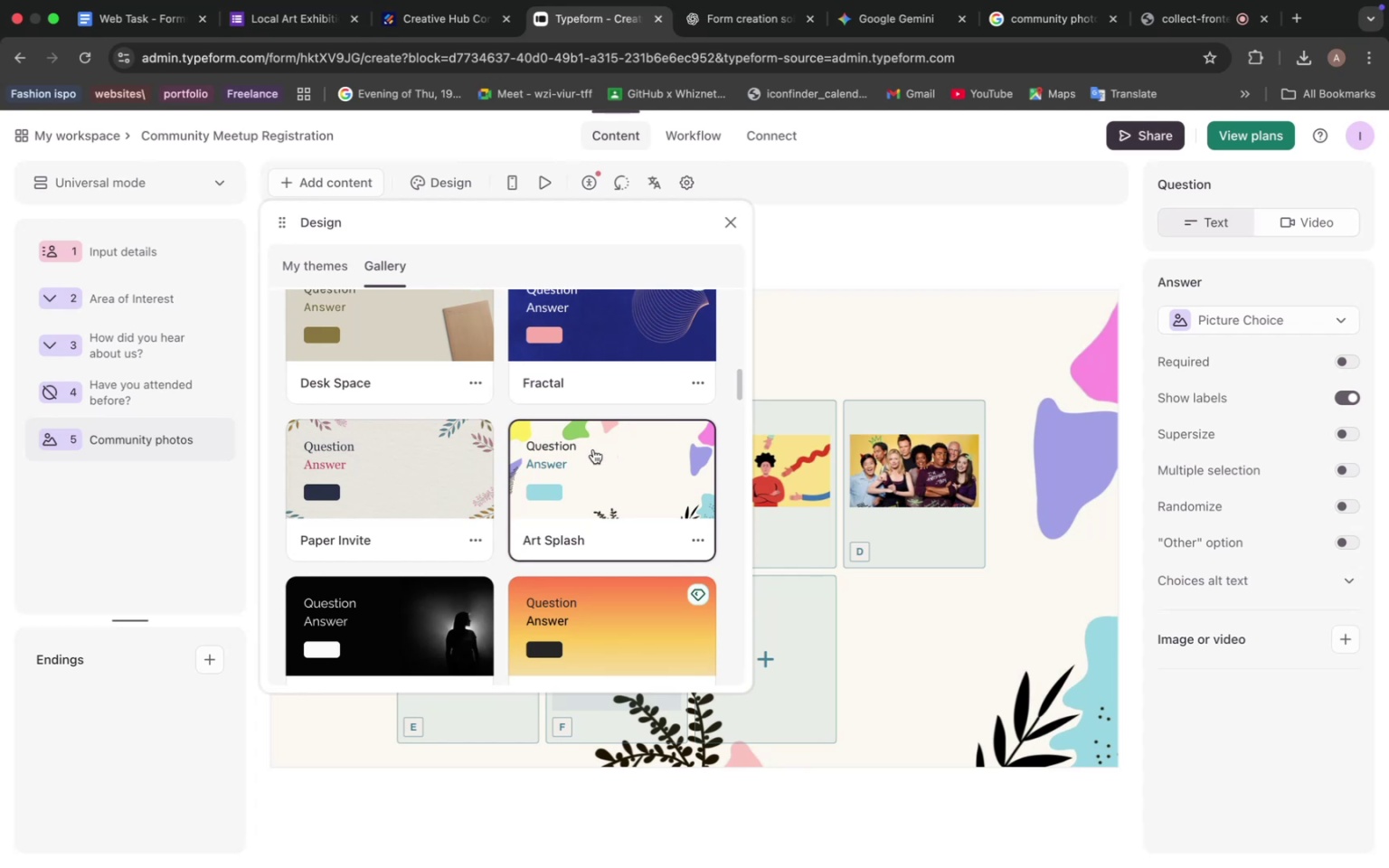 
left_click([861, 334])
 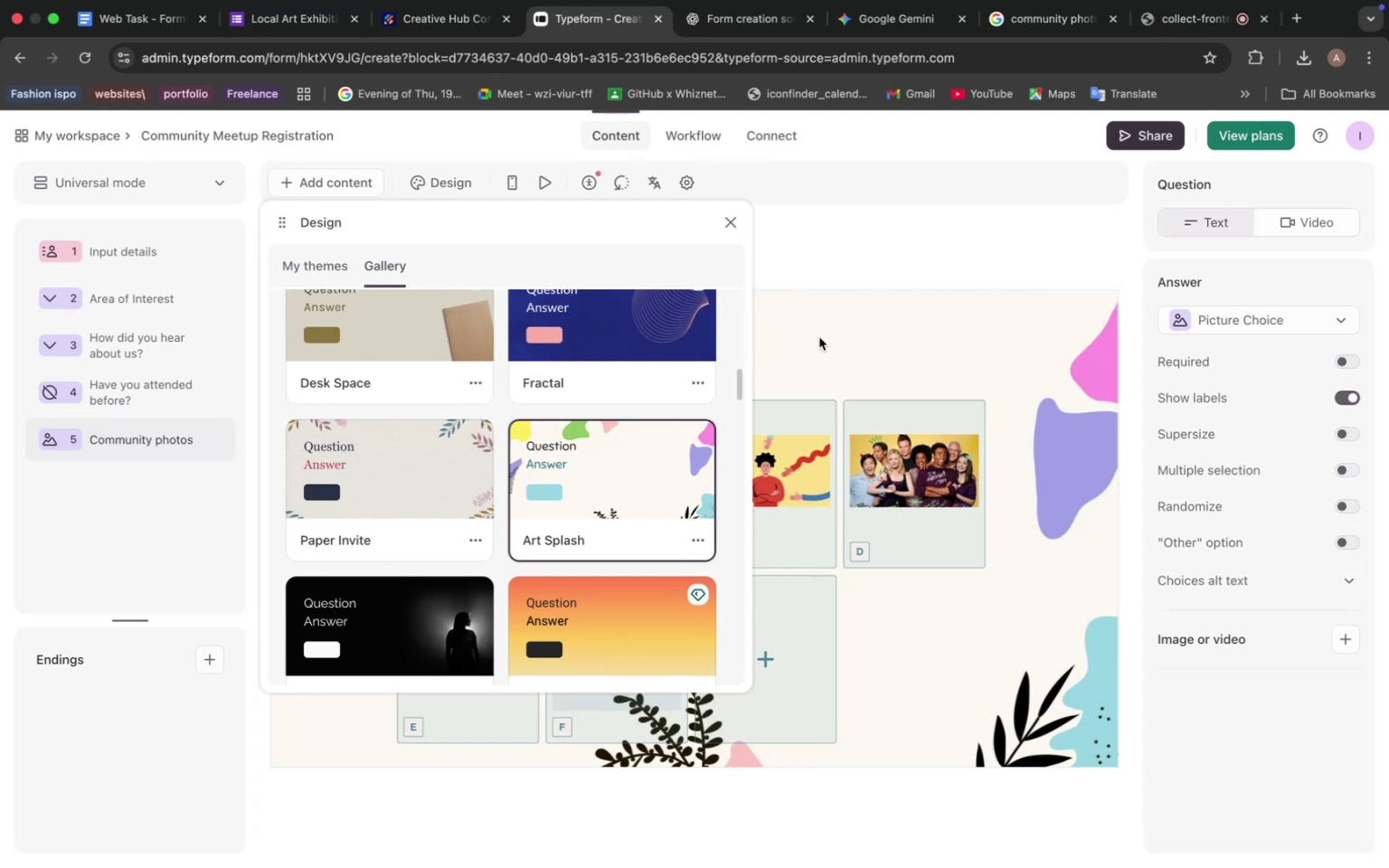 
left_click([828, 335])
 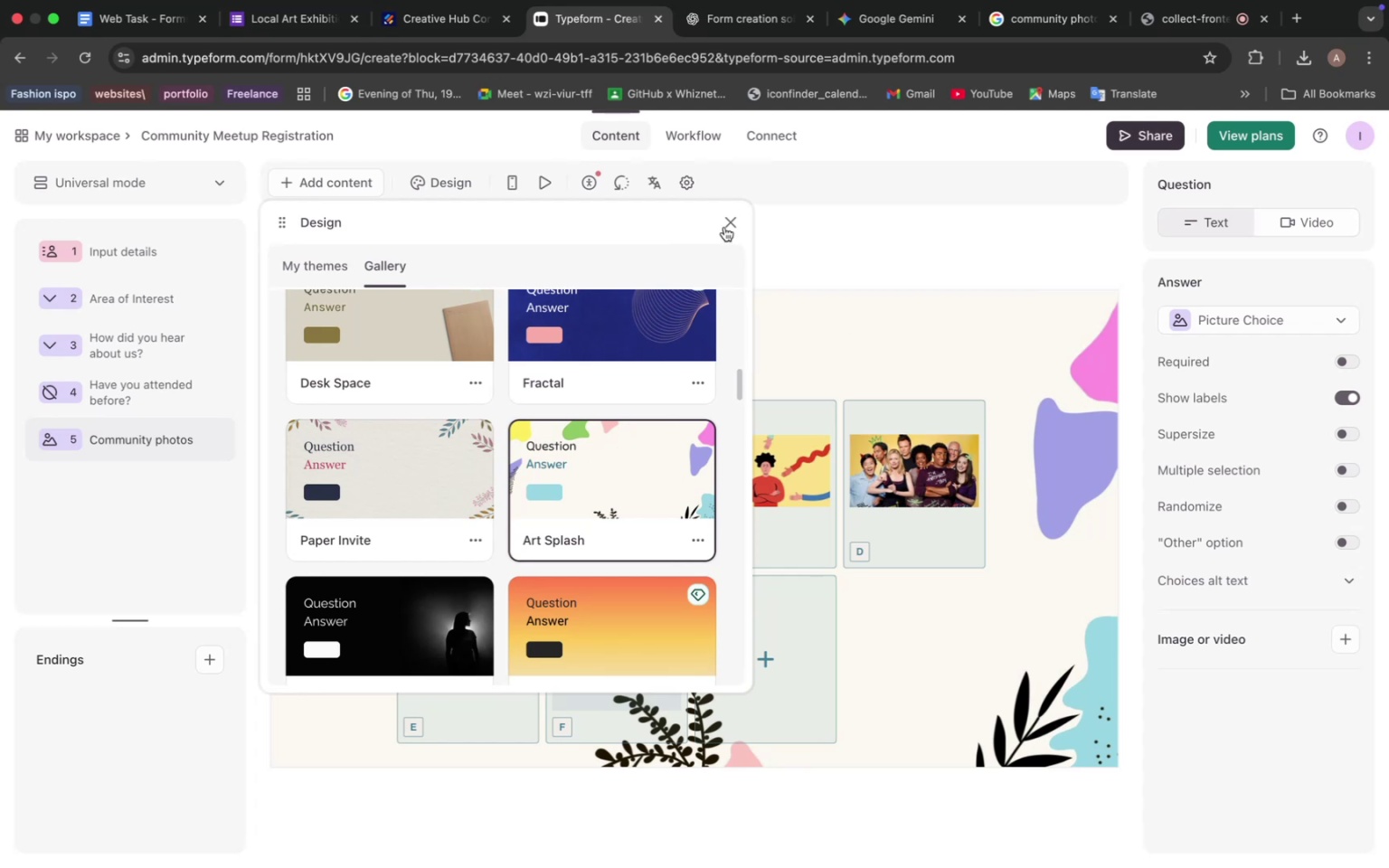 
left_click([722, 222])
 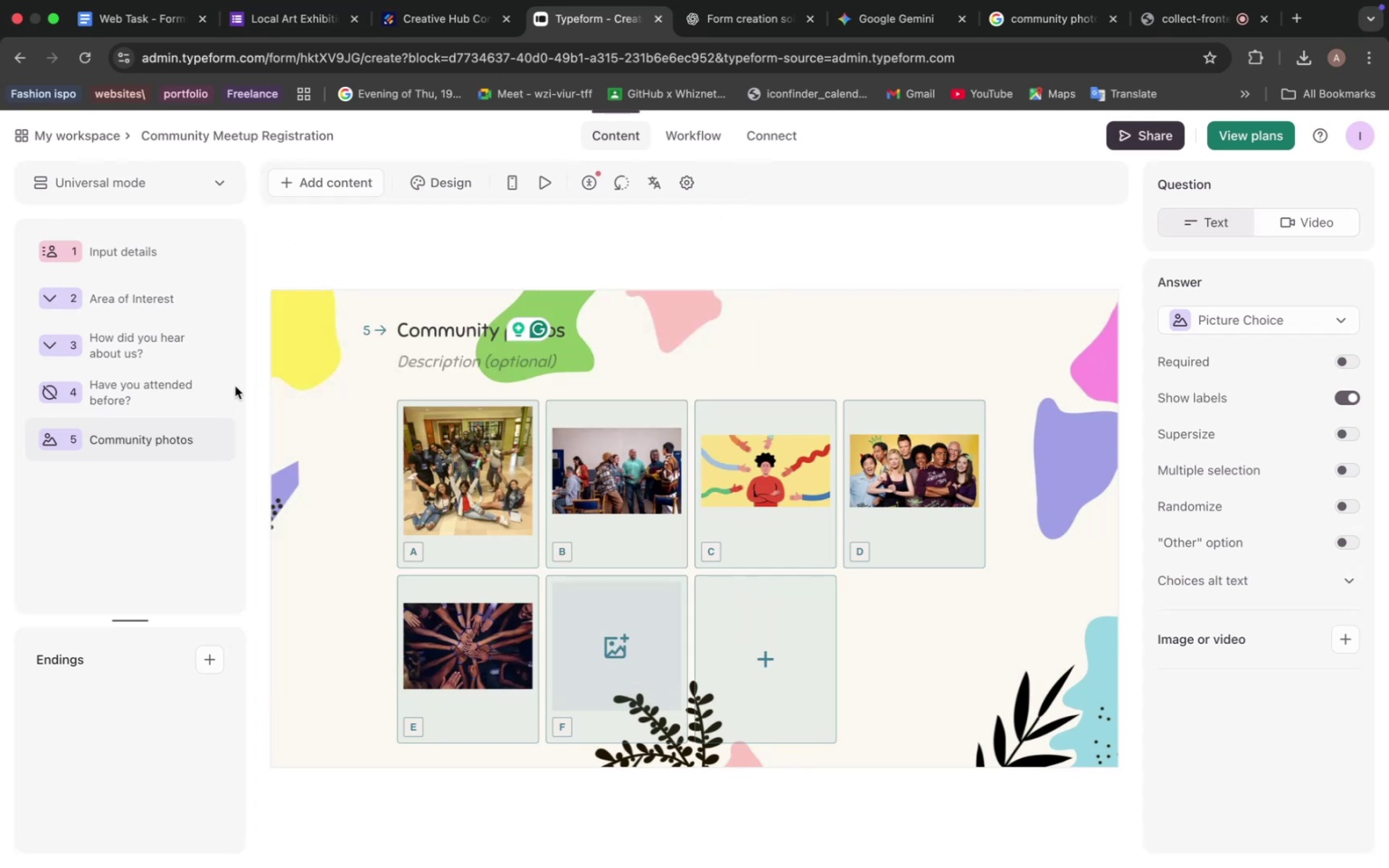 
left_click([202, 382])
 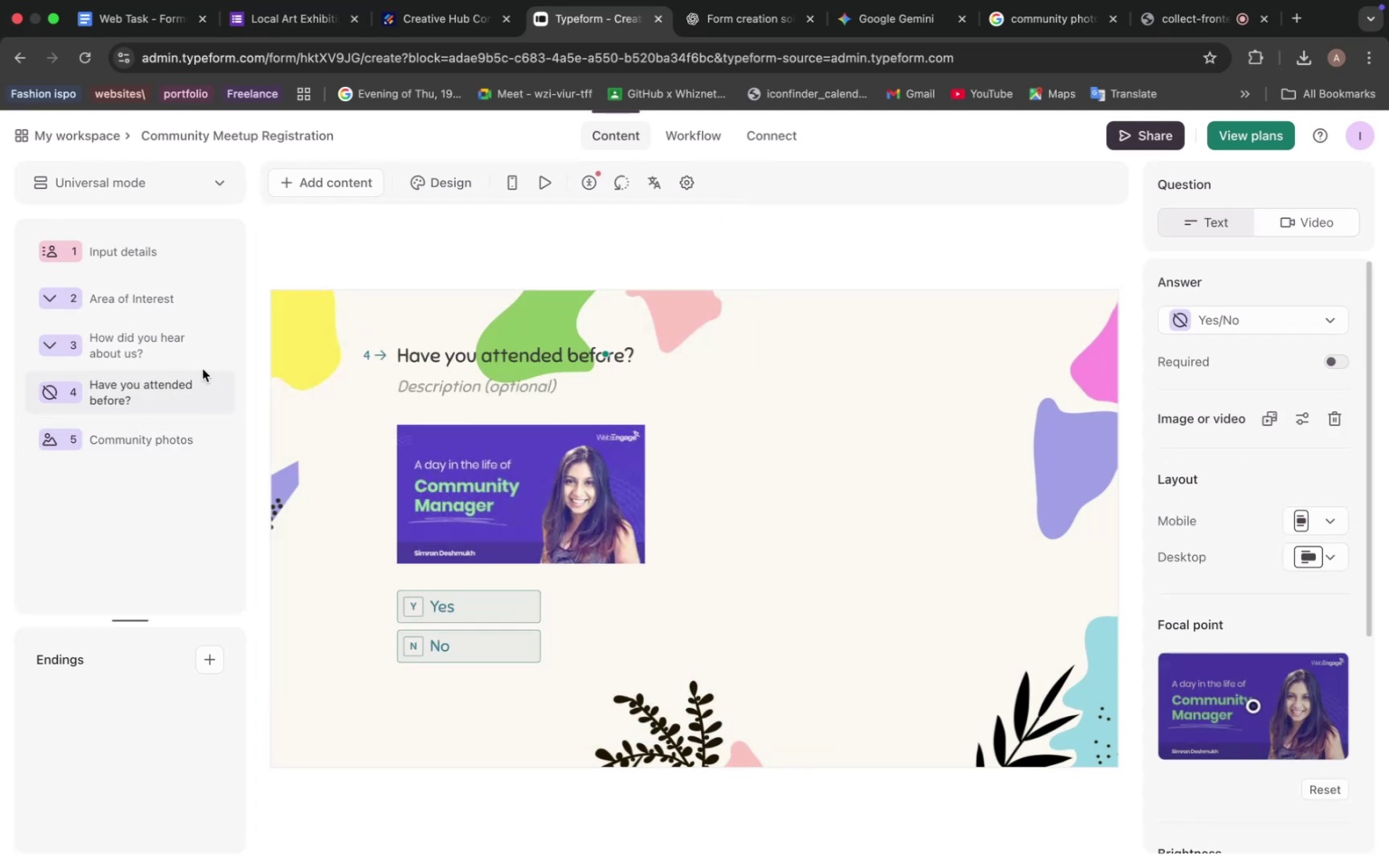 
wait(5.02)
 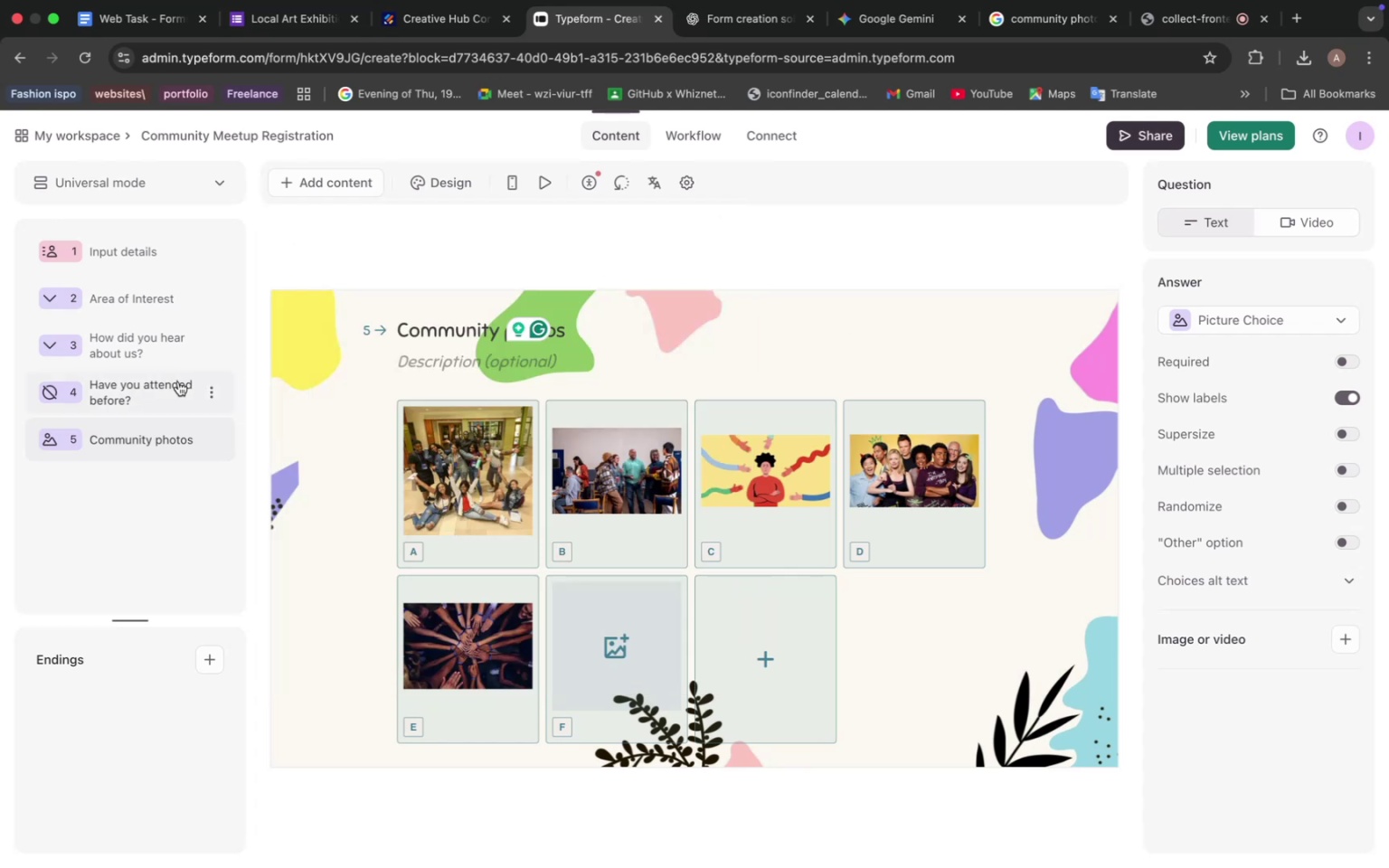 
left_click([113, 332])
 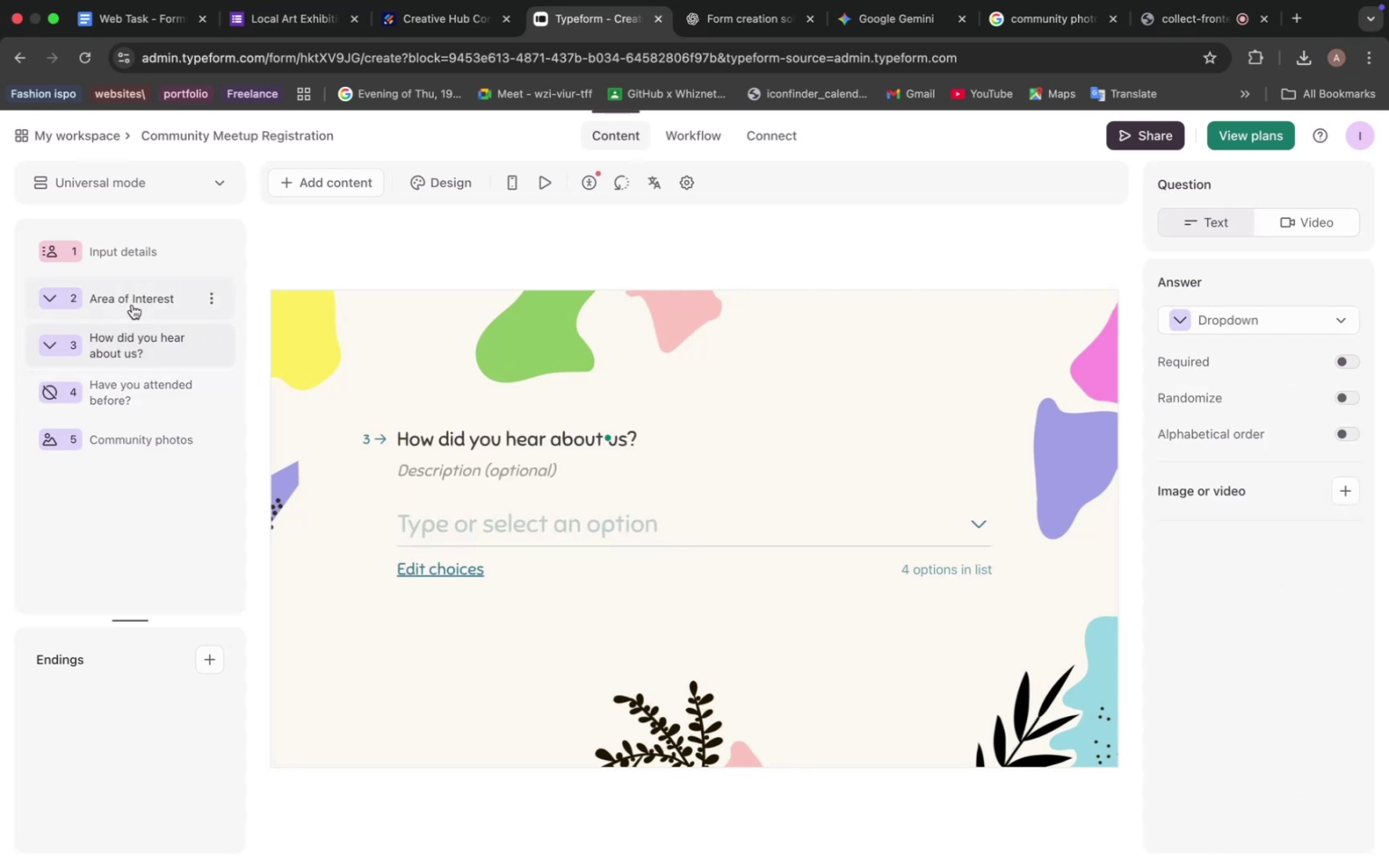 
left_click([132, 305])
 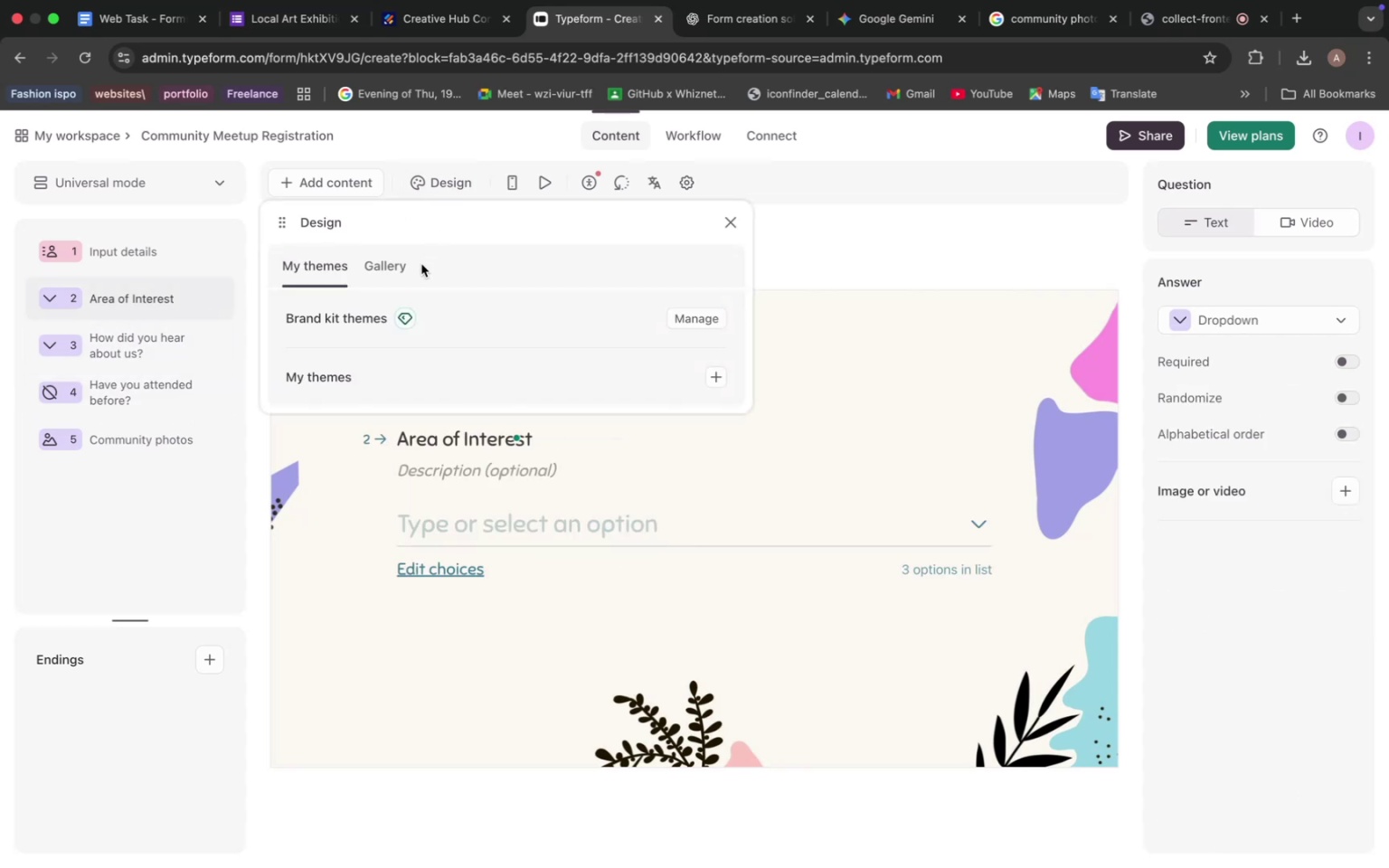 
left_click([383, 265])
 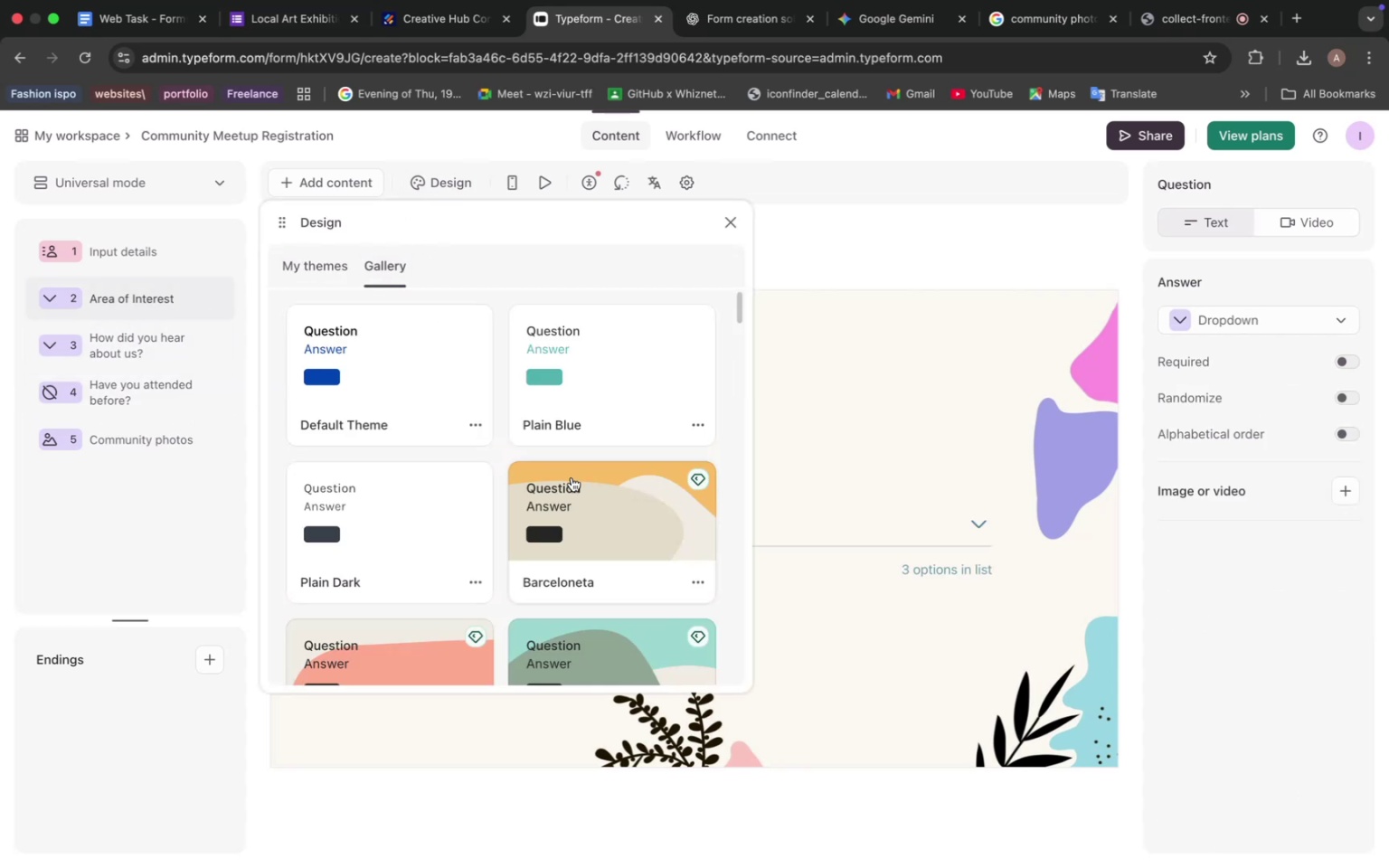 
left_click([594, 364])
 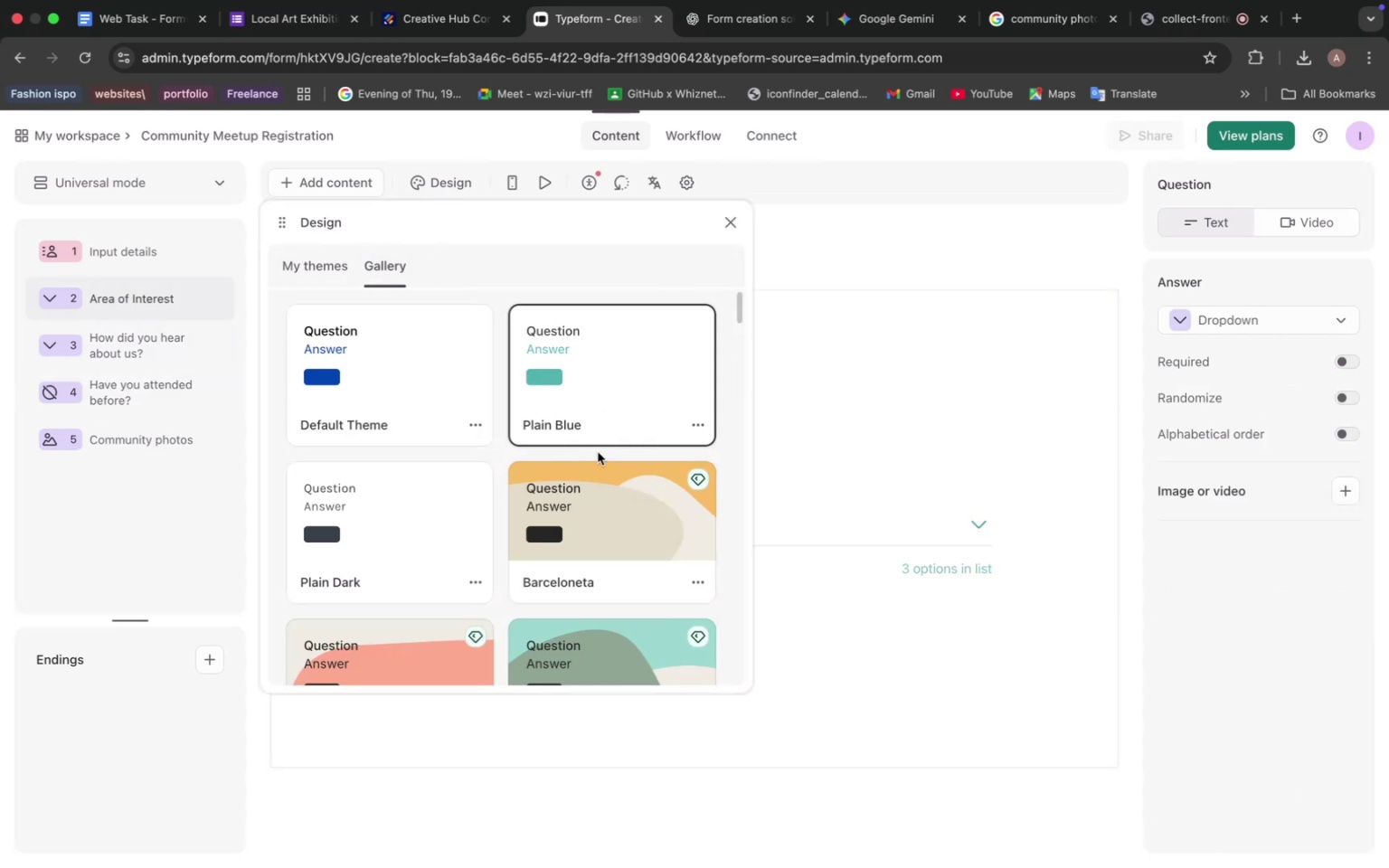 
scroll: coordinate [581, 487], scroll_direction: down, amount: 4.0
 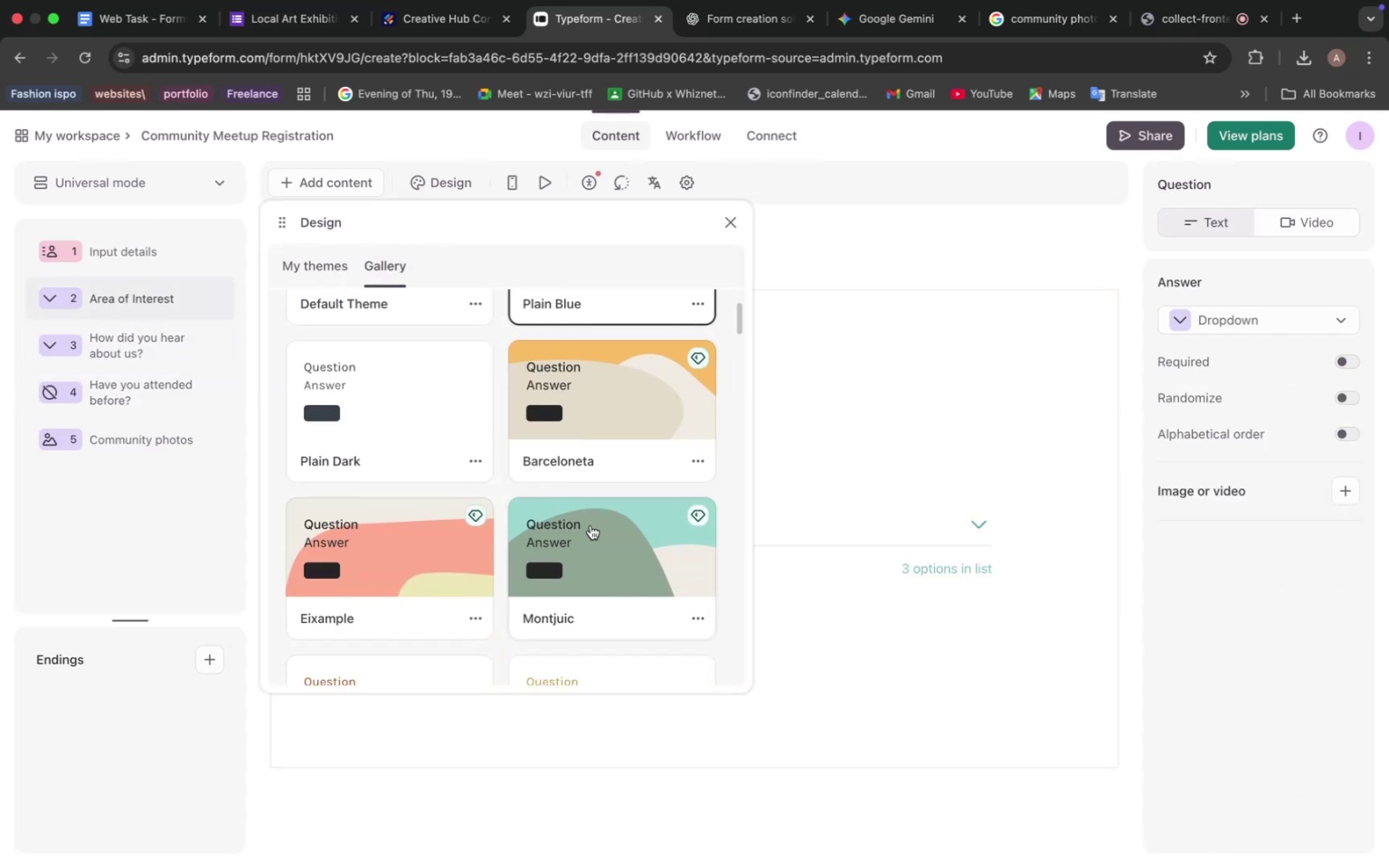 
left_click([591, 526])
 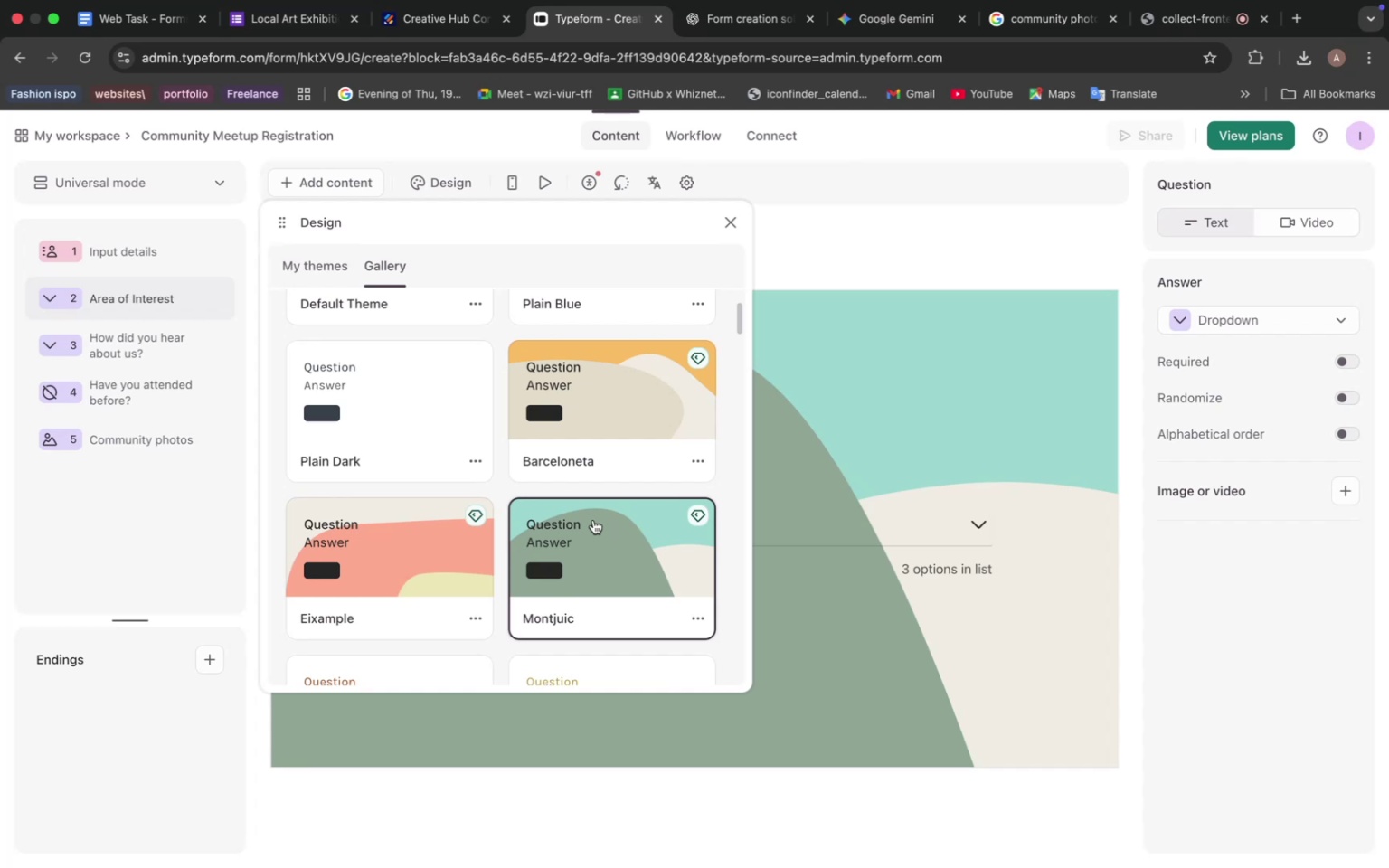 
scroll: coordinate [595, 517], scroll_direction: down, amount: 15.0
 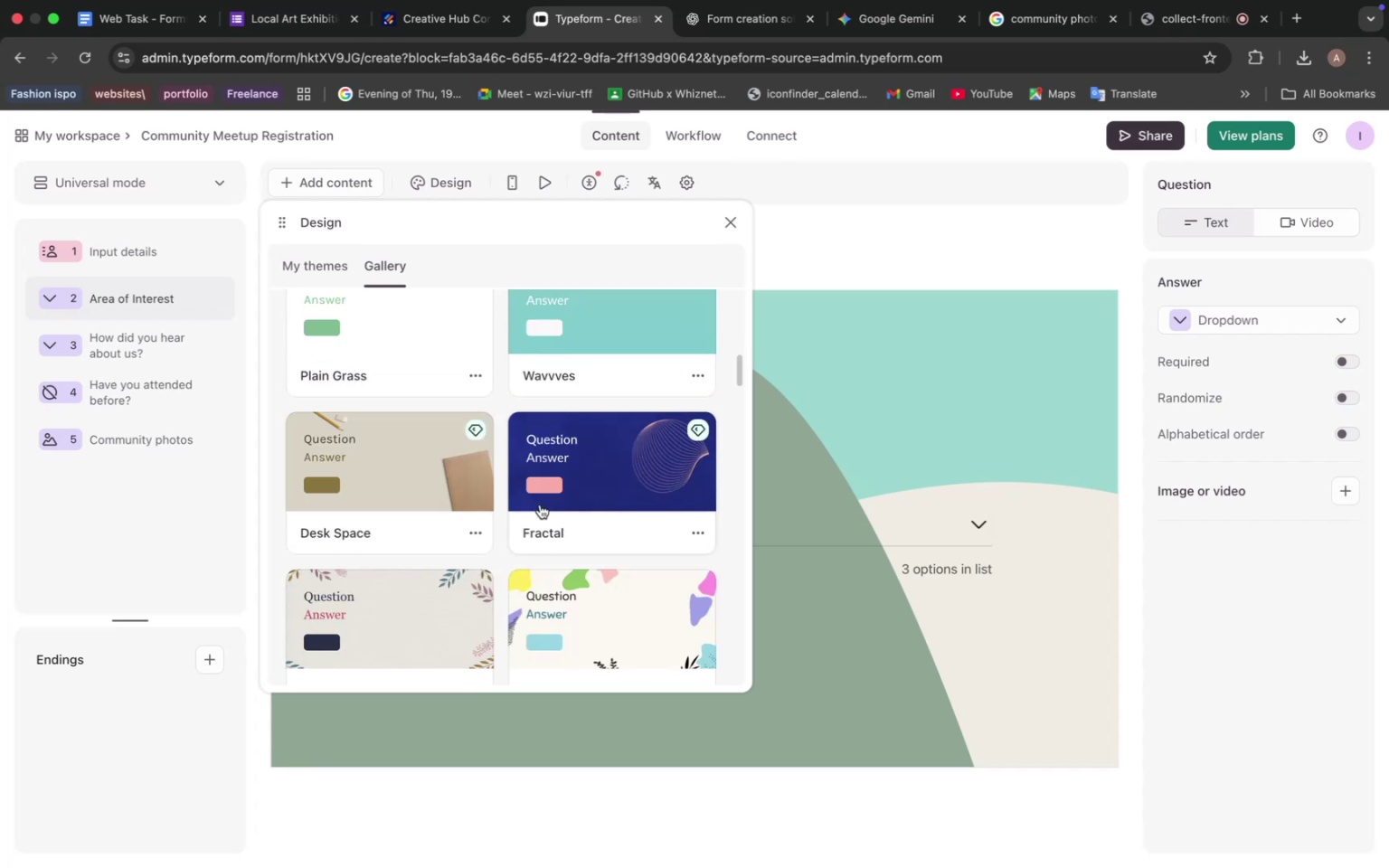 
left_click([449, 467])
 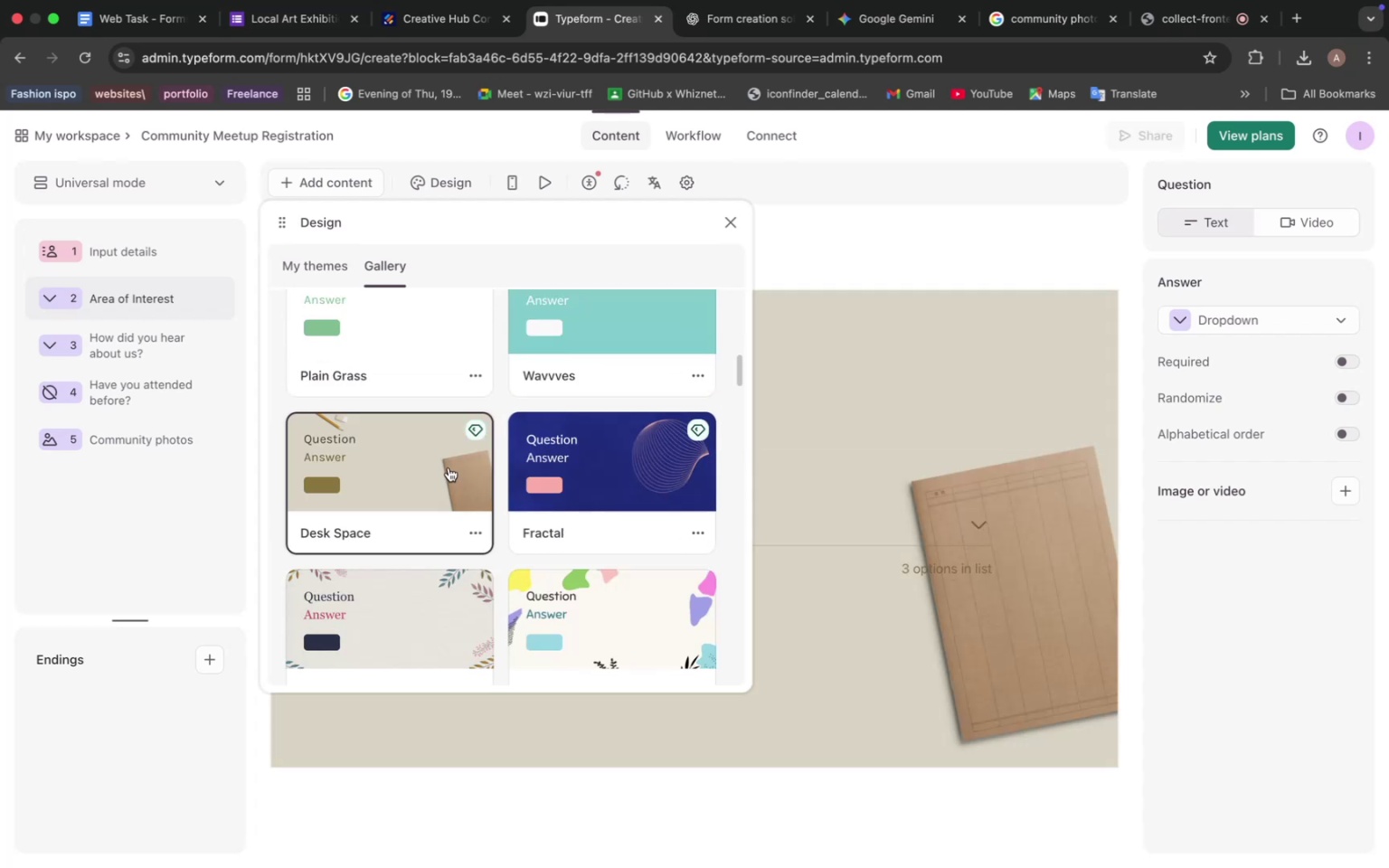 
scroll: coordinate [449, 466], scroll_direction: down, amount: 5.0
 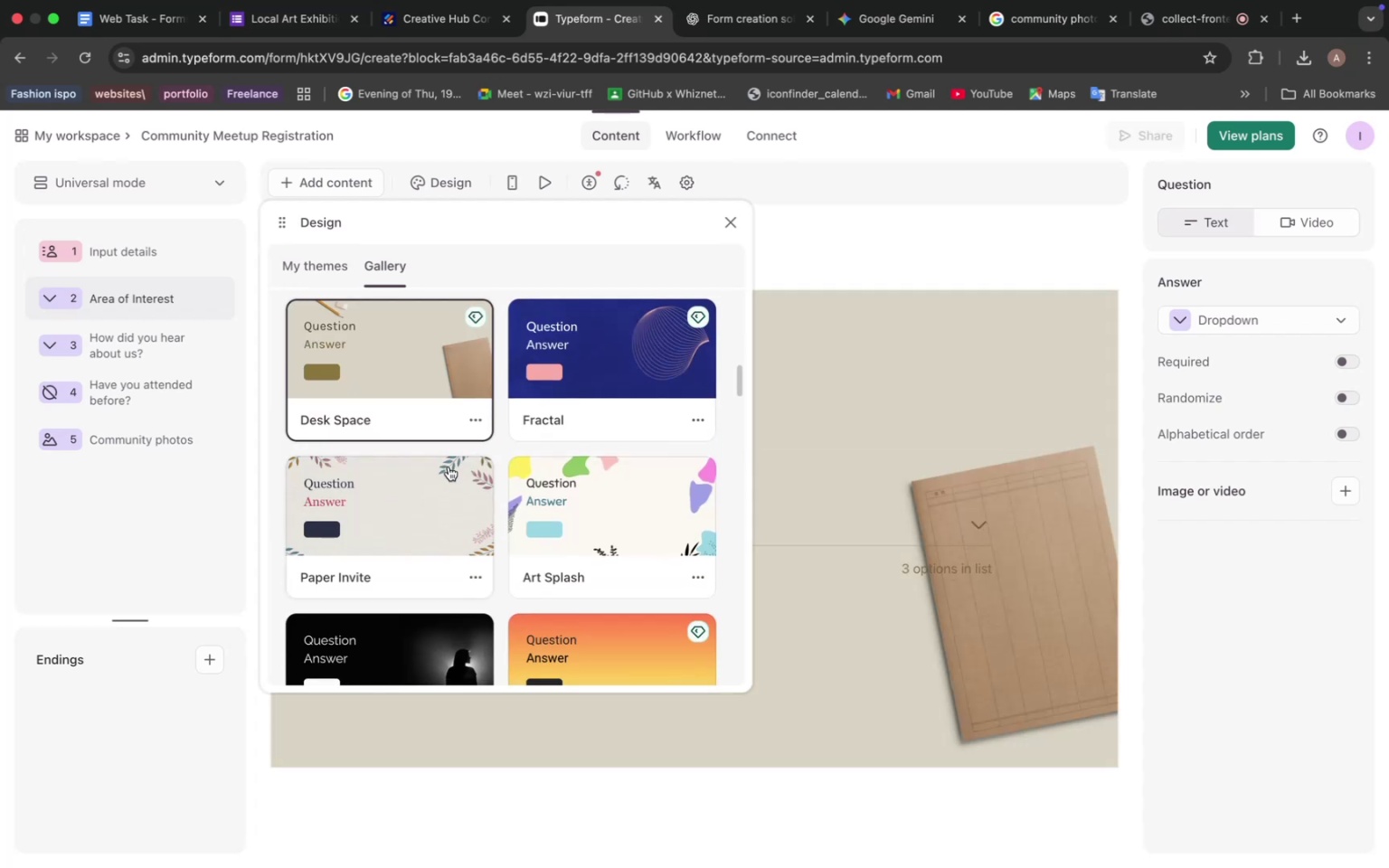 
left_click([449, 467])
 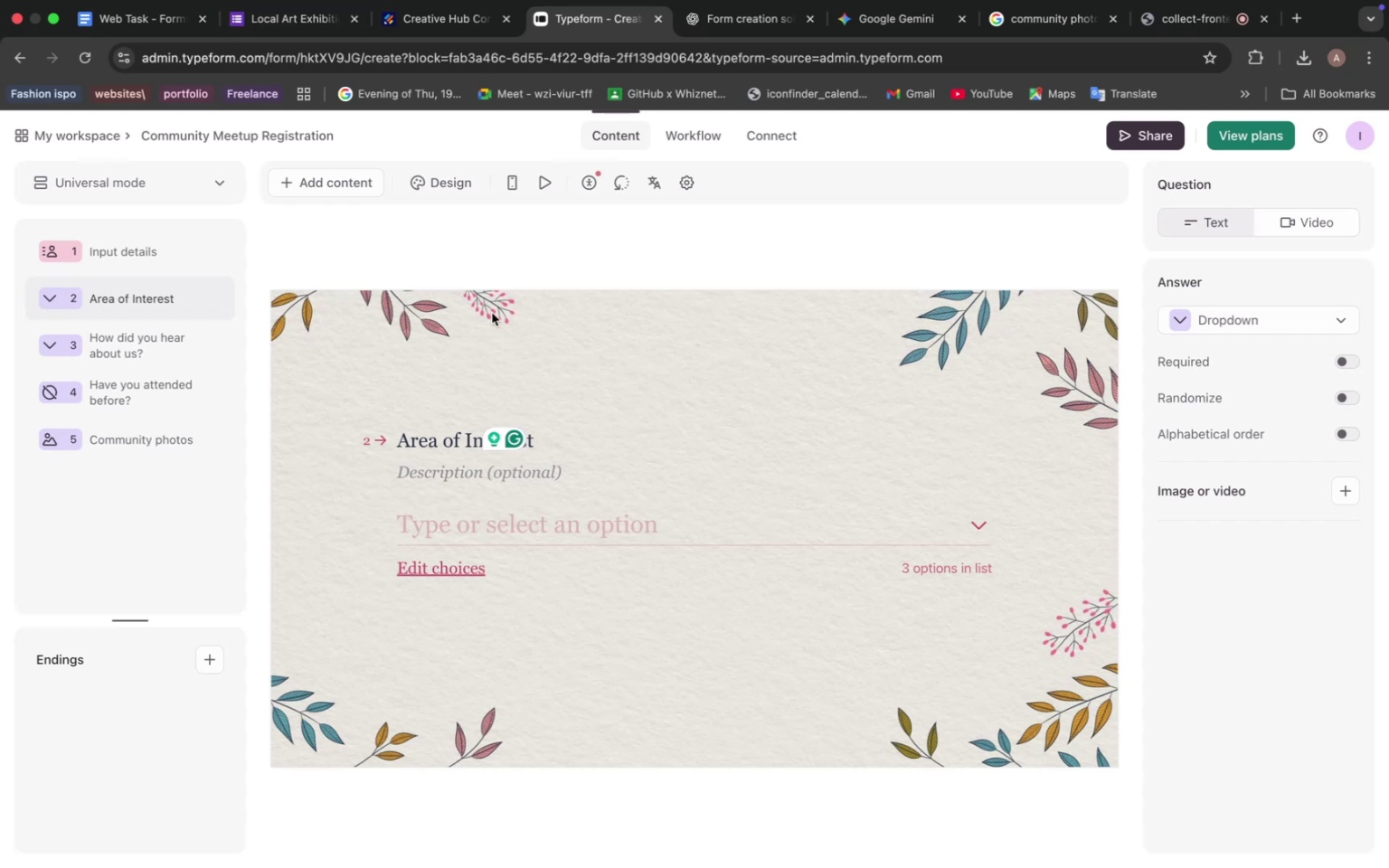 
wait(7.82)
 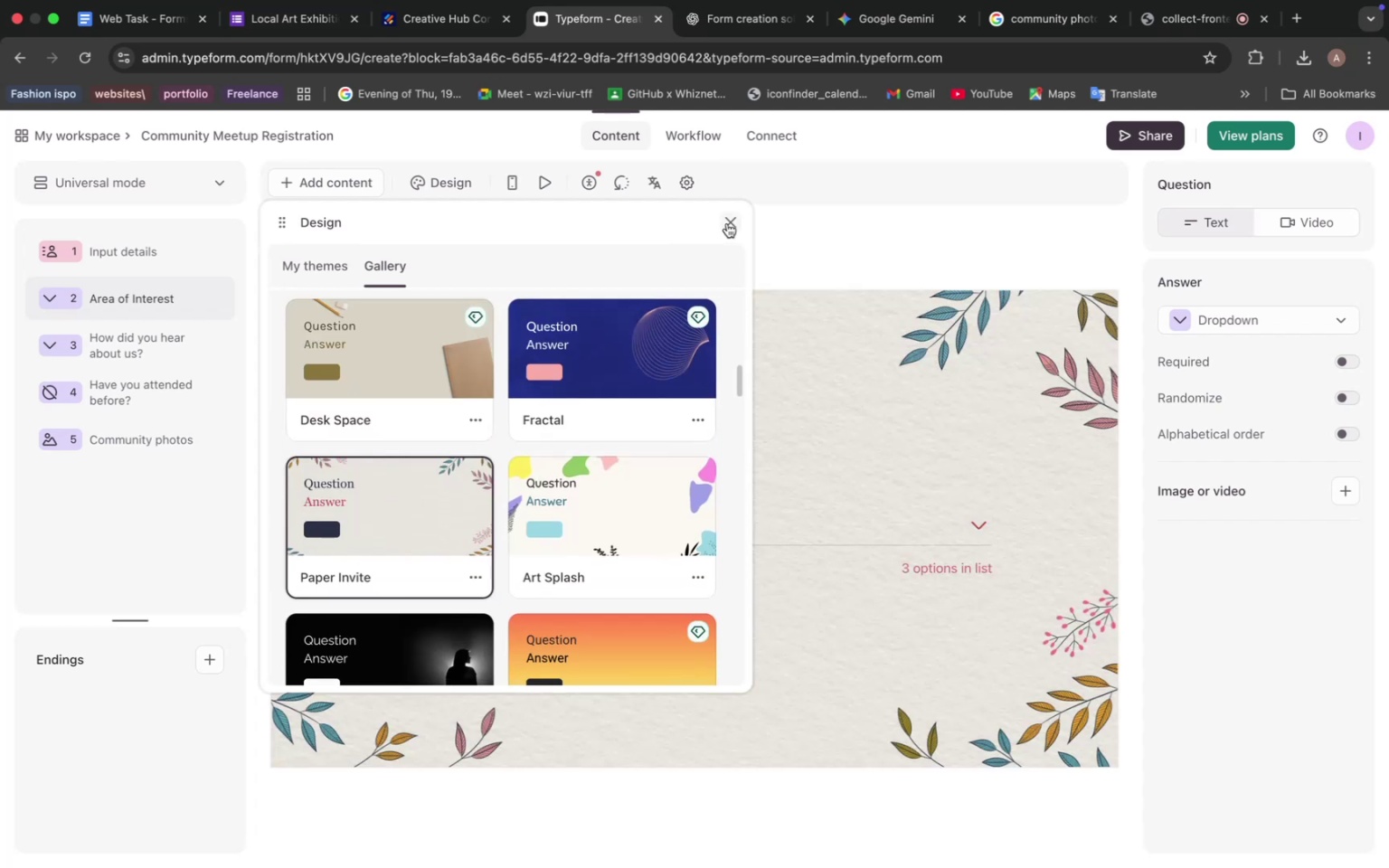 
left_click([398, 273])
 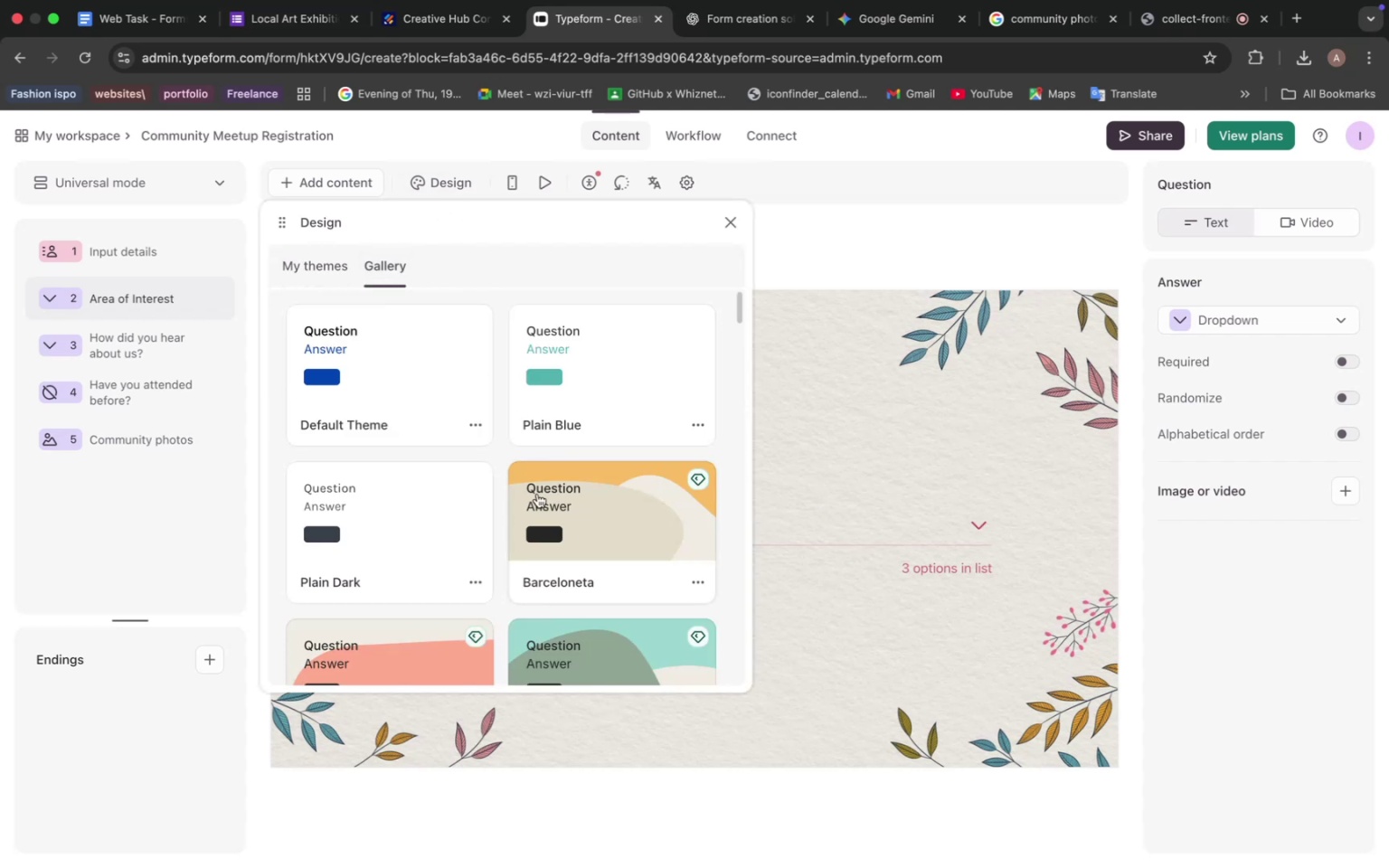 
scroll: coordinate [548, 523], scroll_direction: down, amount: 30.0
 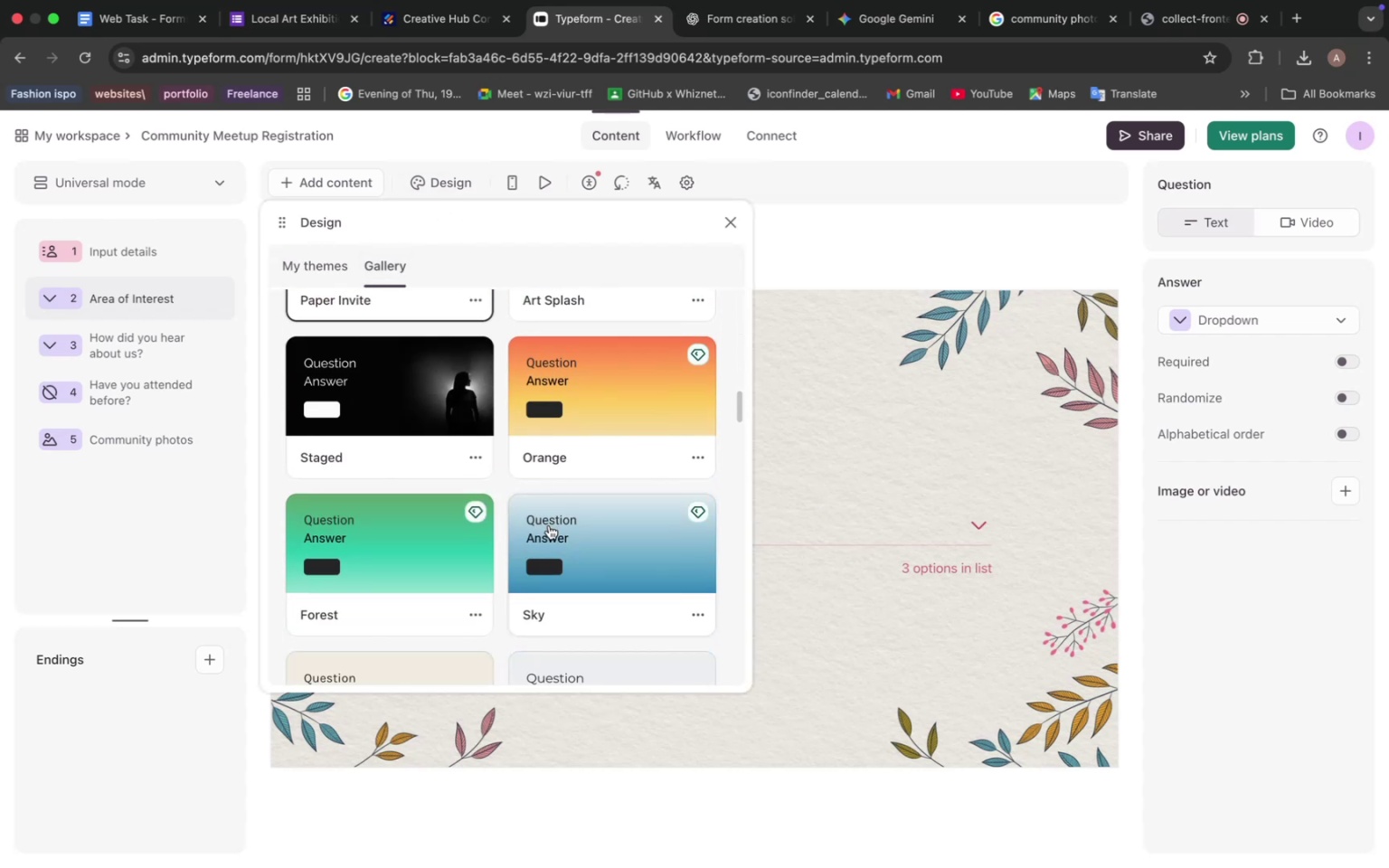 
left_click([574, 541])
 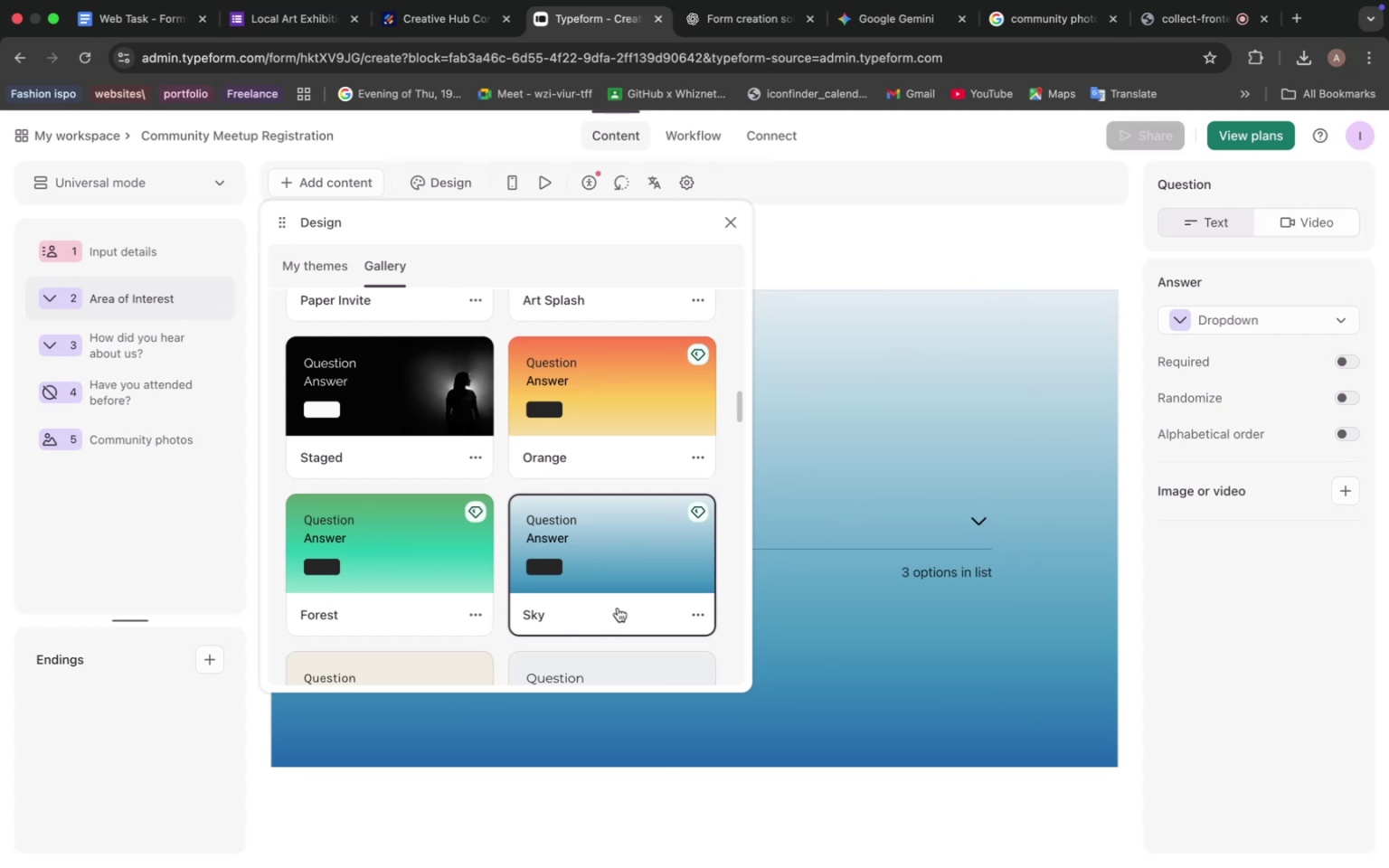 
scroll: coordinate [509, 564], scroll_direction: down, amount: 27.0
 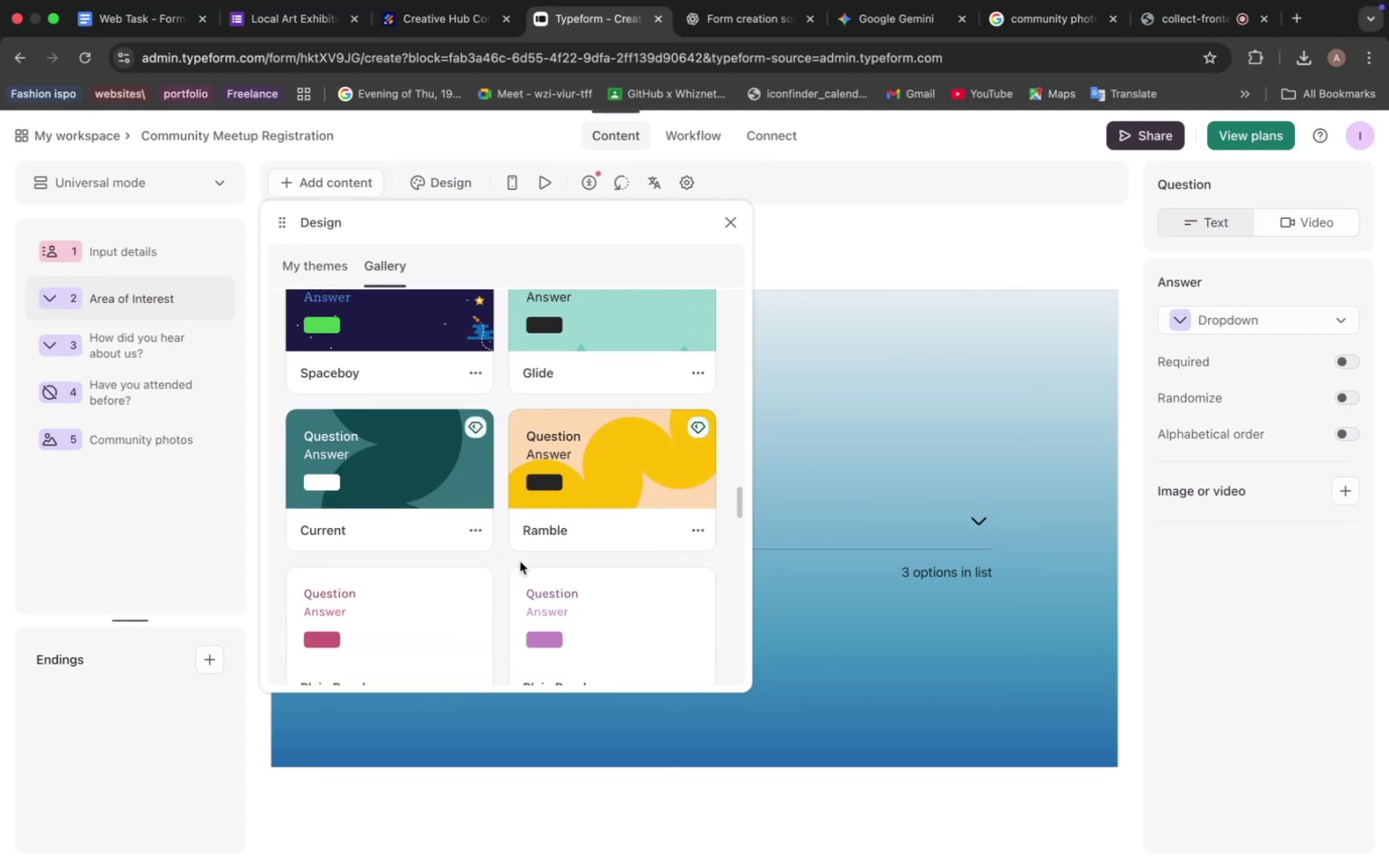 
right_click([528, 557])
 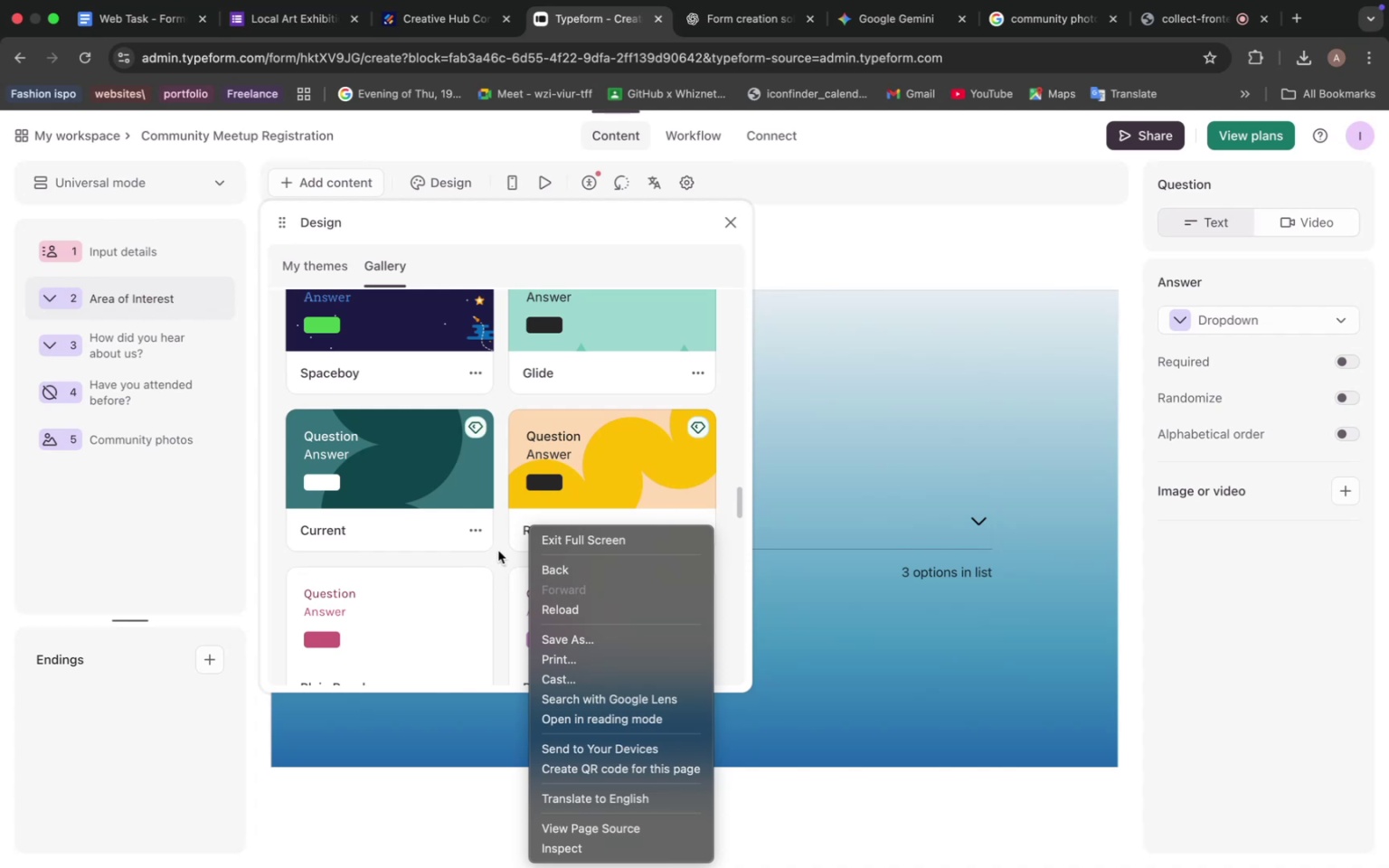 
left_click([502, 553])
 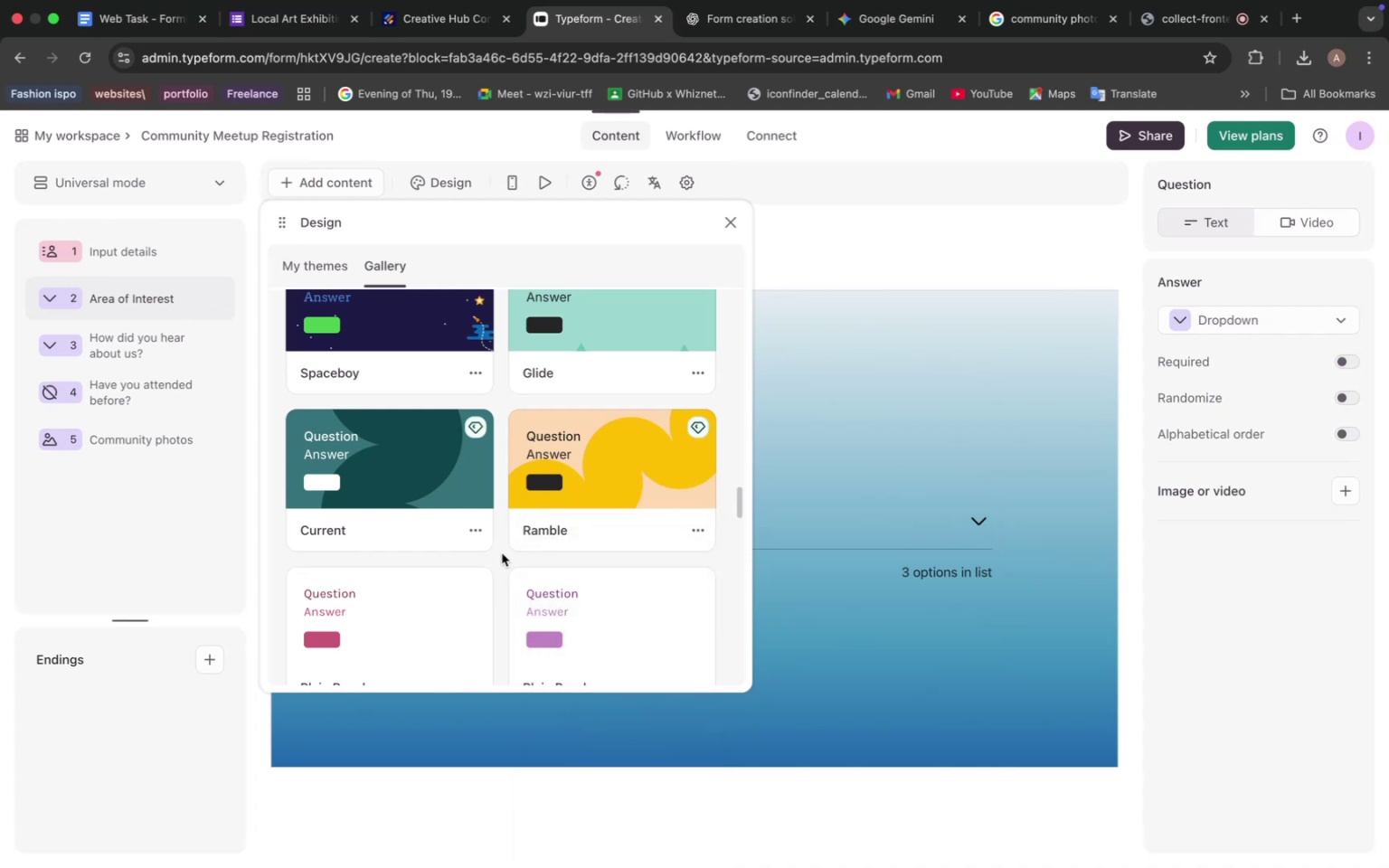 
scroll: coordinate [503, 553], scroll_direction: down, amount: 20.0
 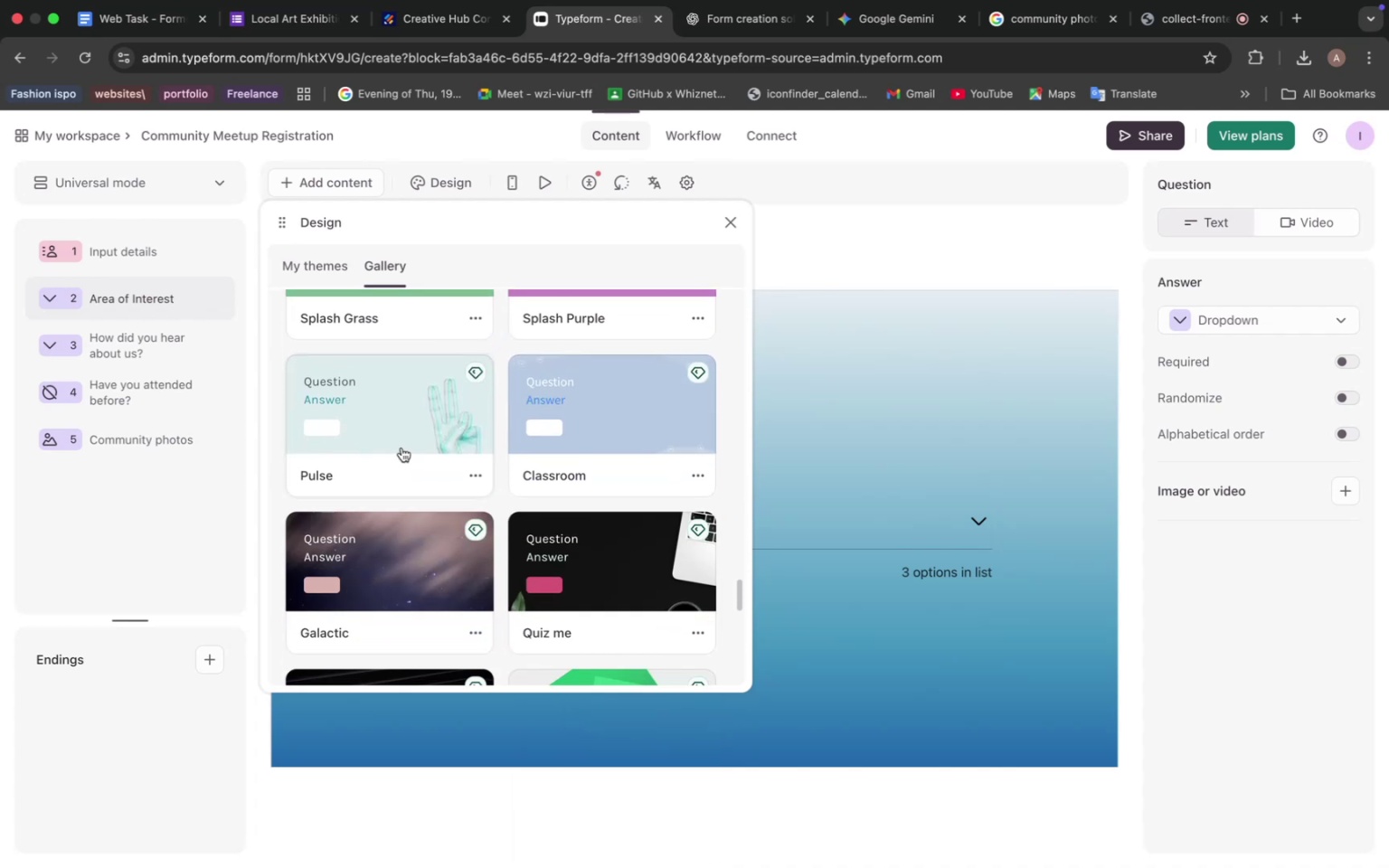 
left_click([402, 447])
 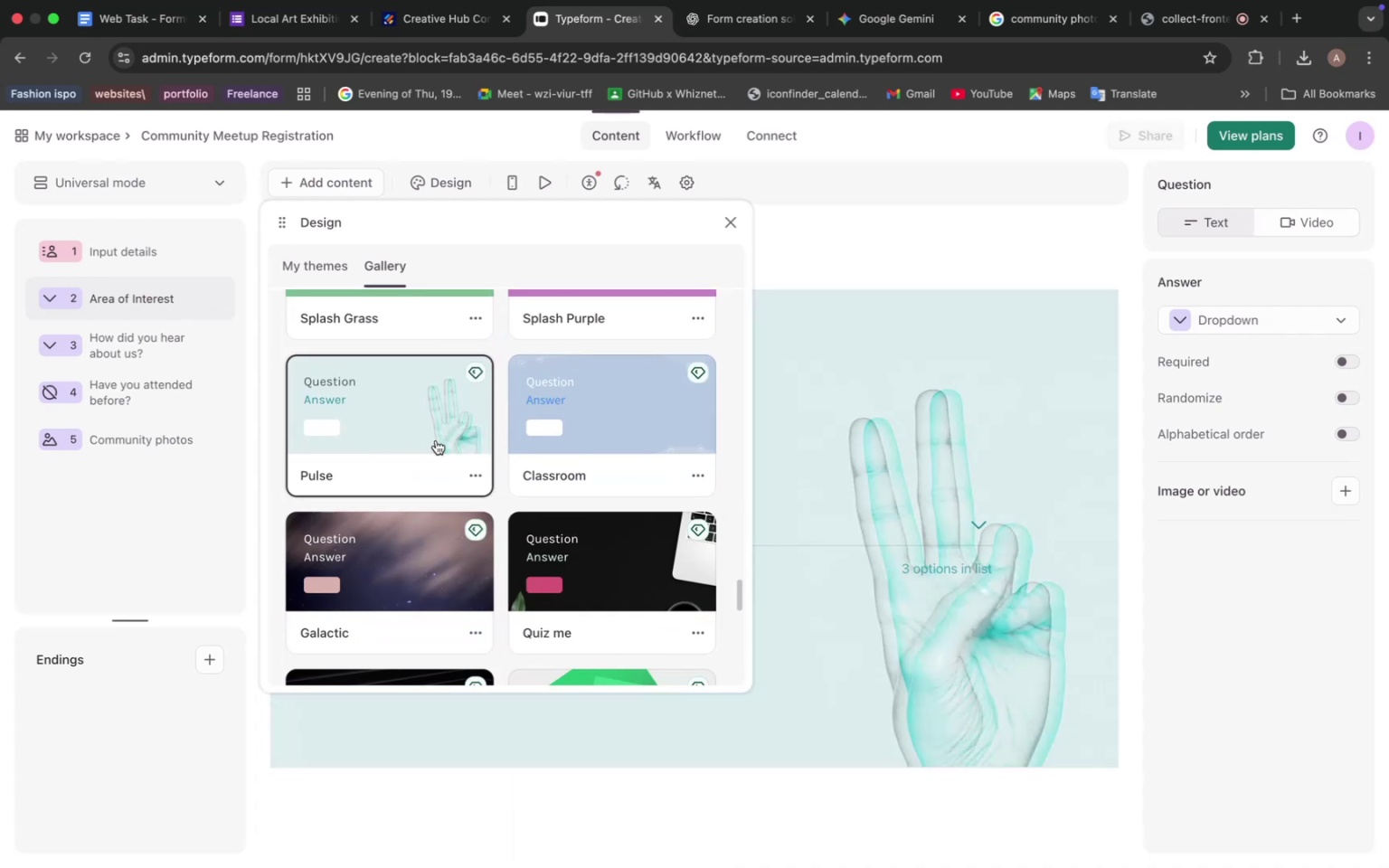 
scroll: coordinate [458, 458], scroll_direction: down, amount: 3.0
 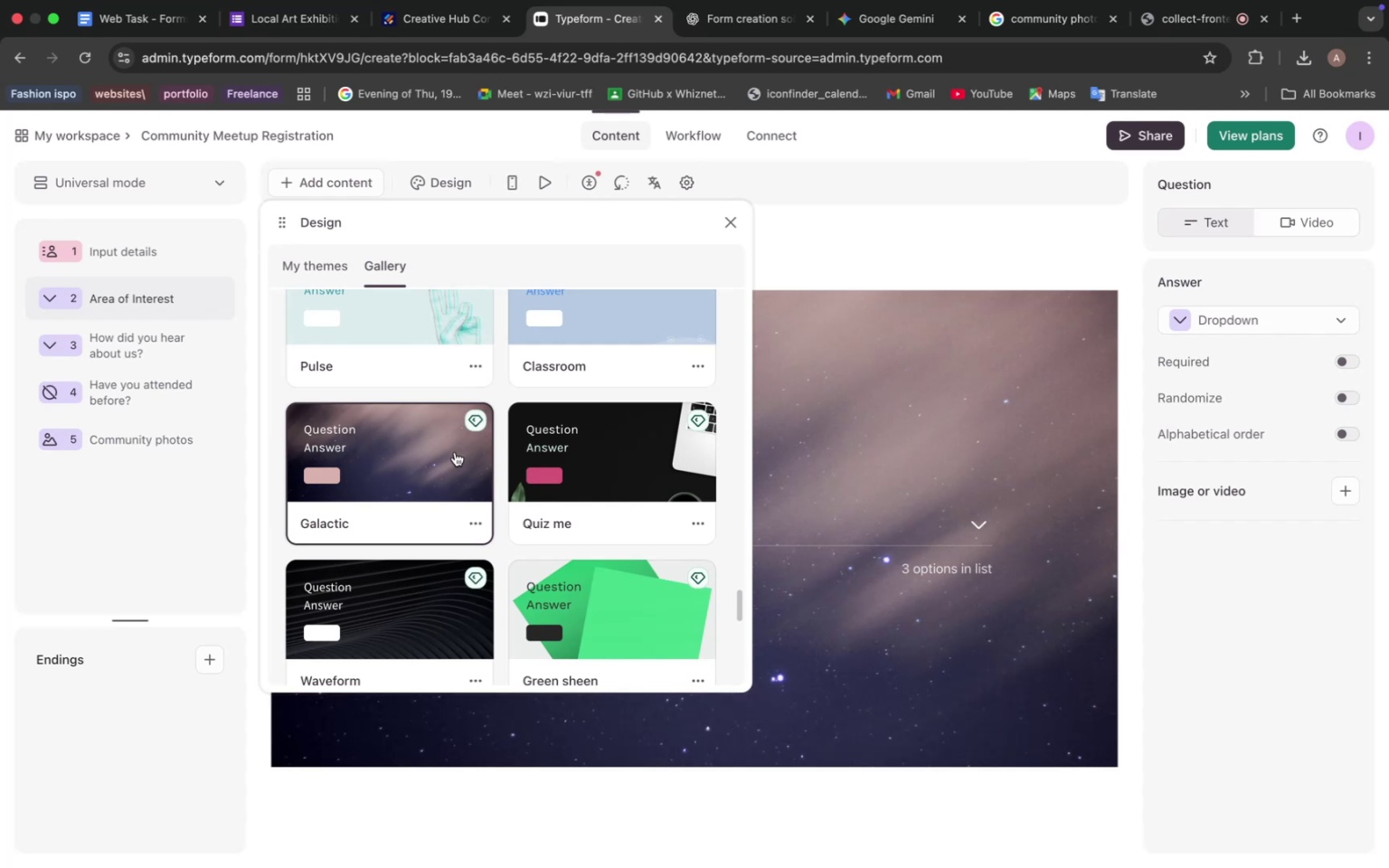 
wait(5.56)
 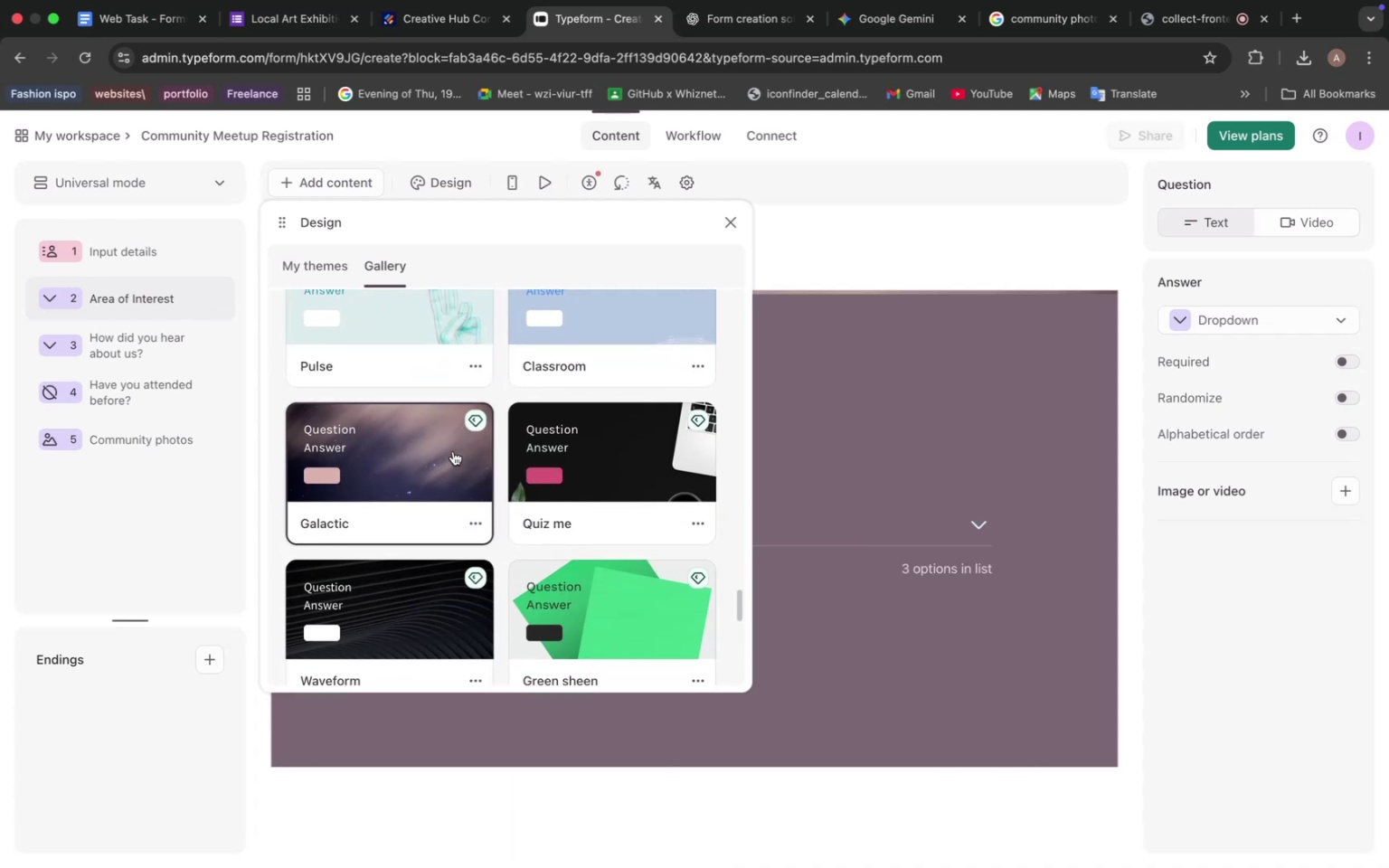 
scroll: coordinate [488, 456], scroll_direction: down, amount: 19.0
 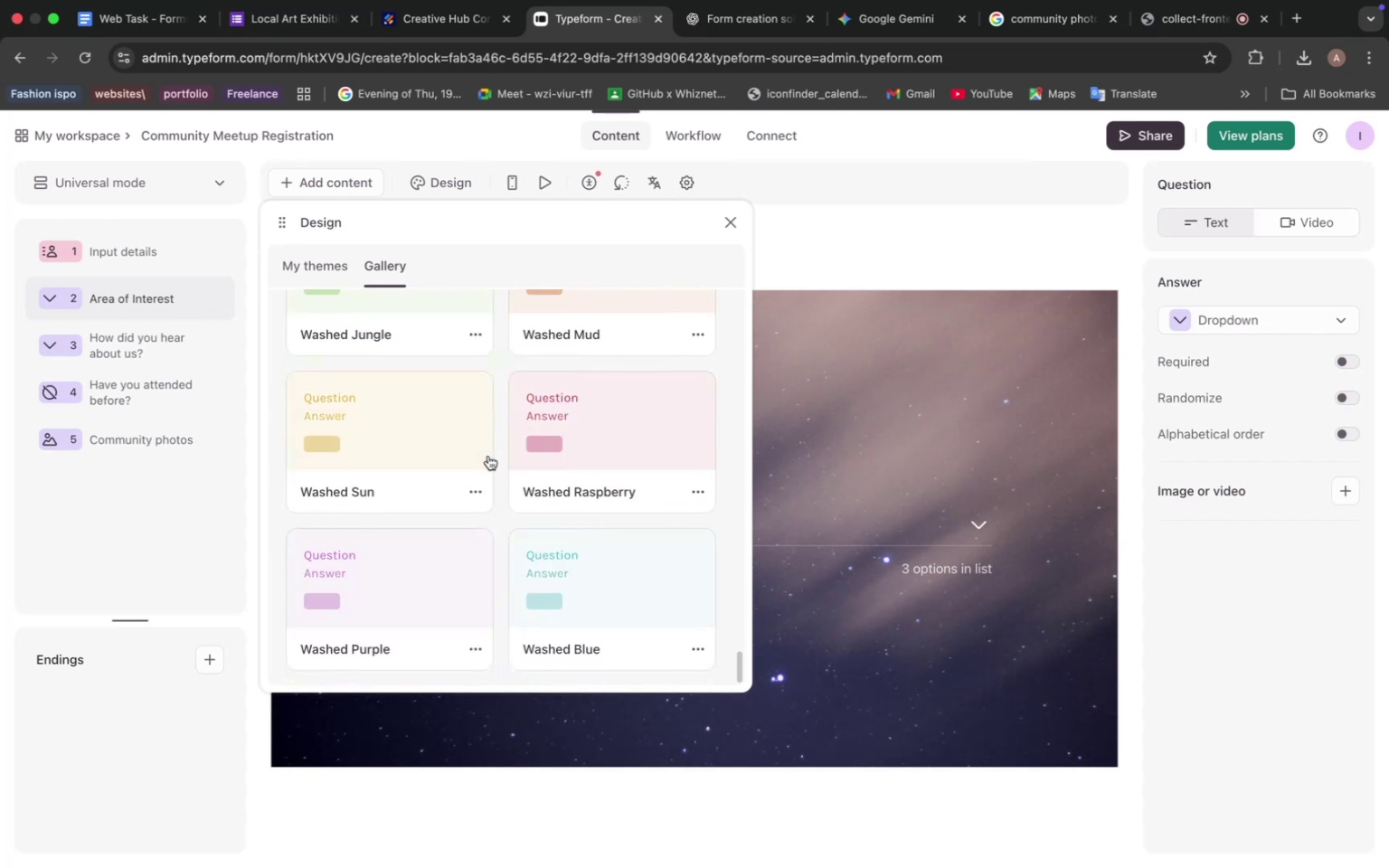 
scroll: coordinate [526, 475], scroll_direction: up, amount: 95.0
 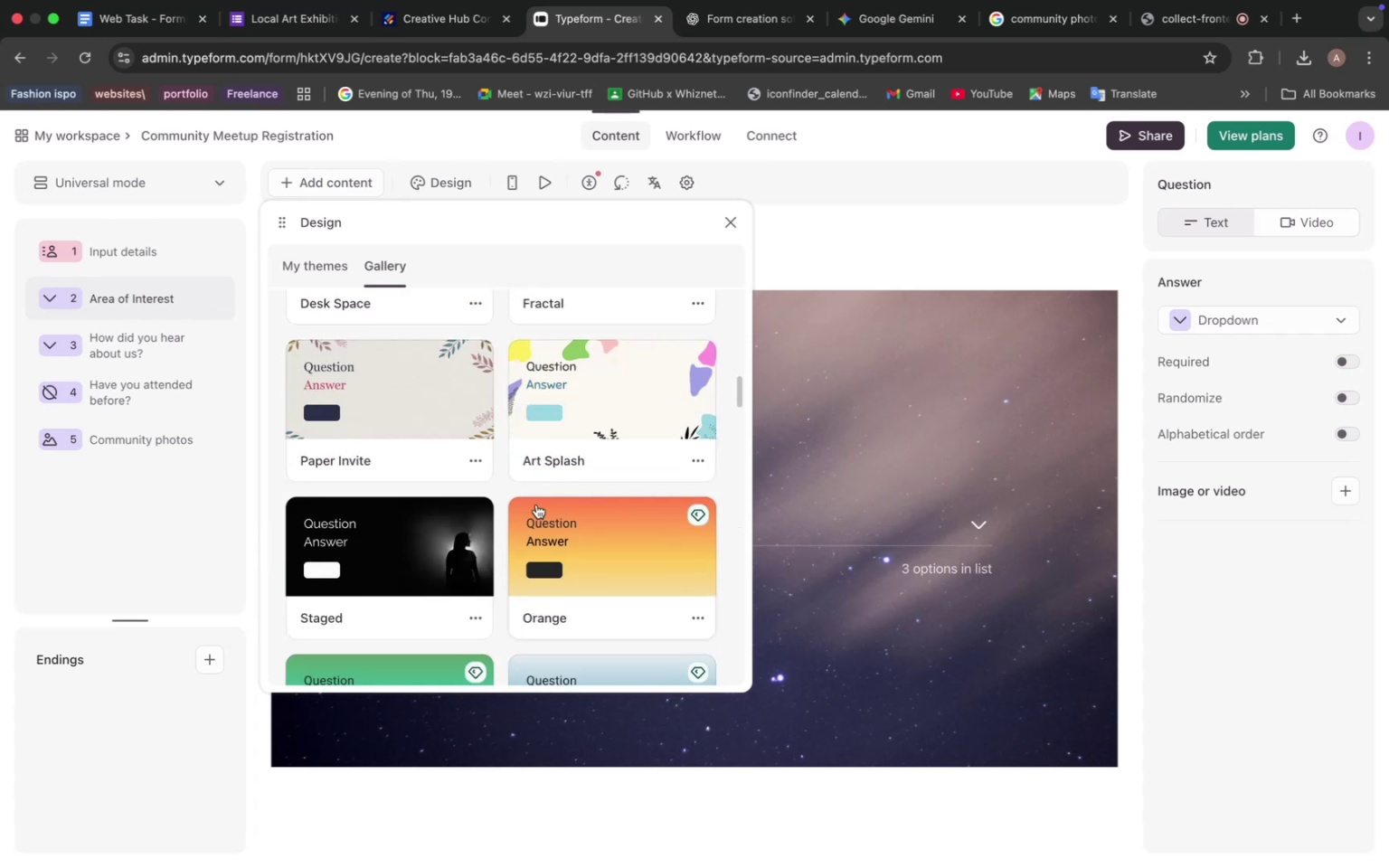 
scroll: coordinate [539, 484], scroll_direction: down, amount: 6.0
 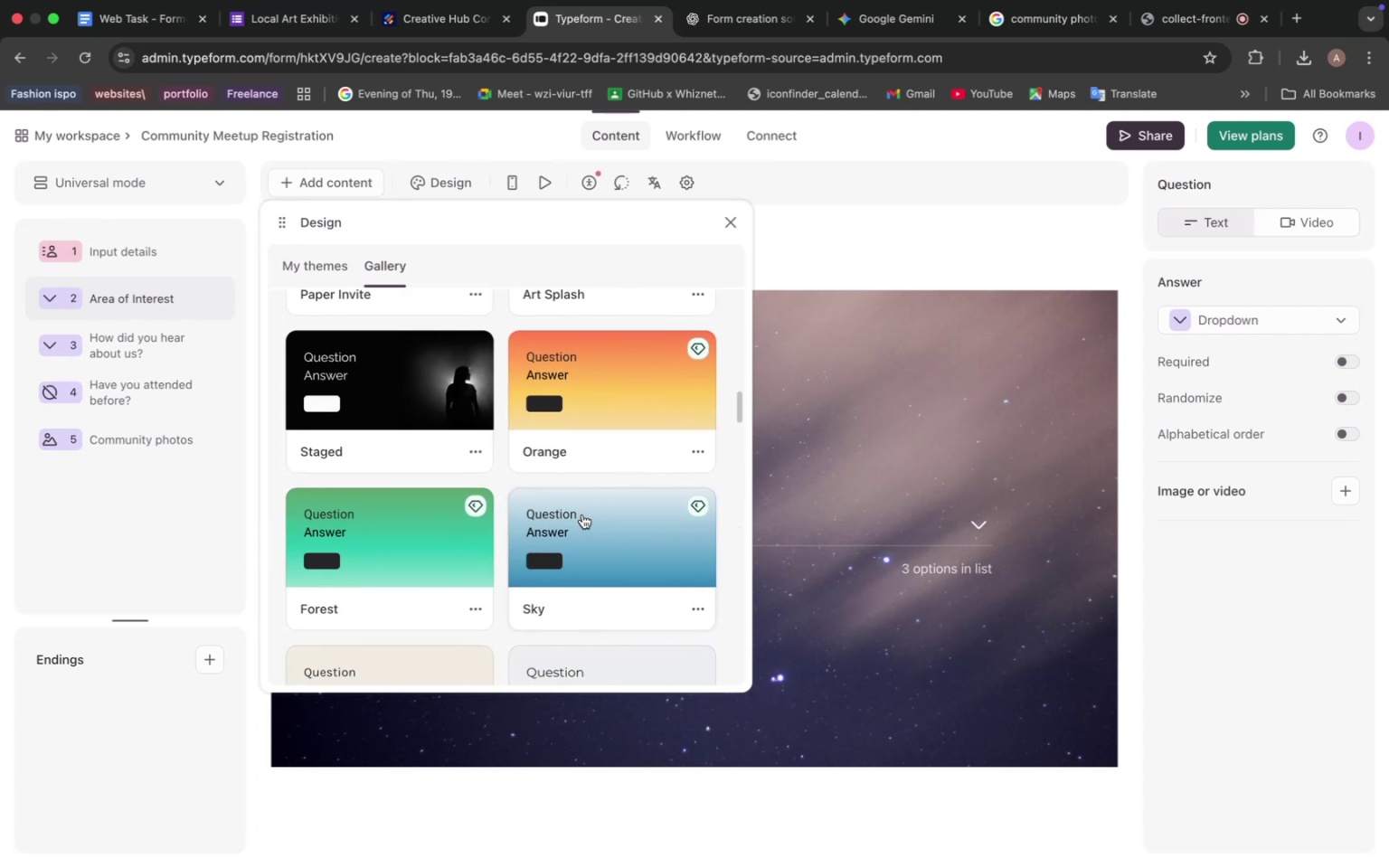 
left_click([582, 514])
 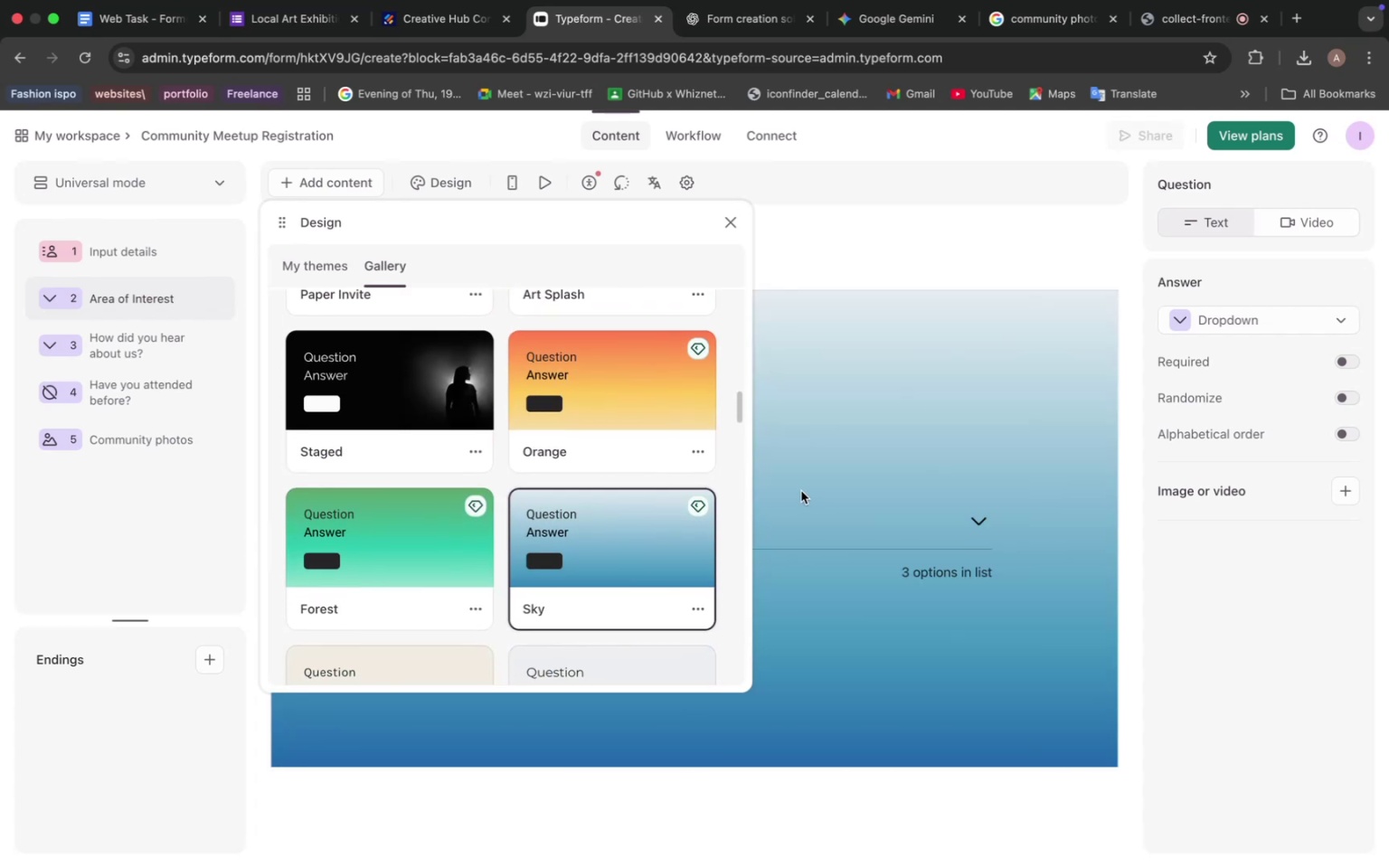 
left_click([805, 489])
 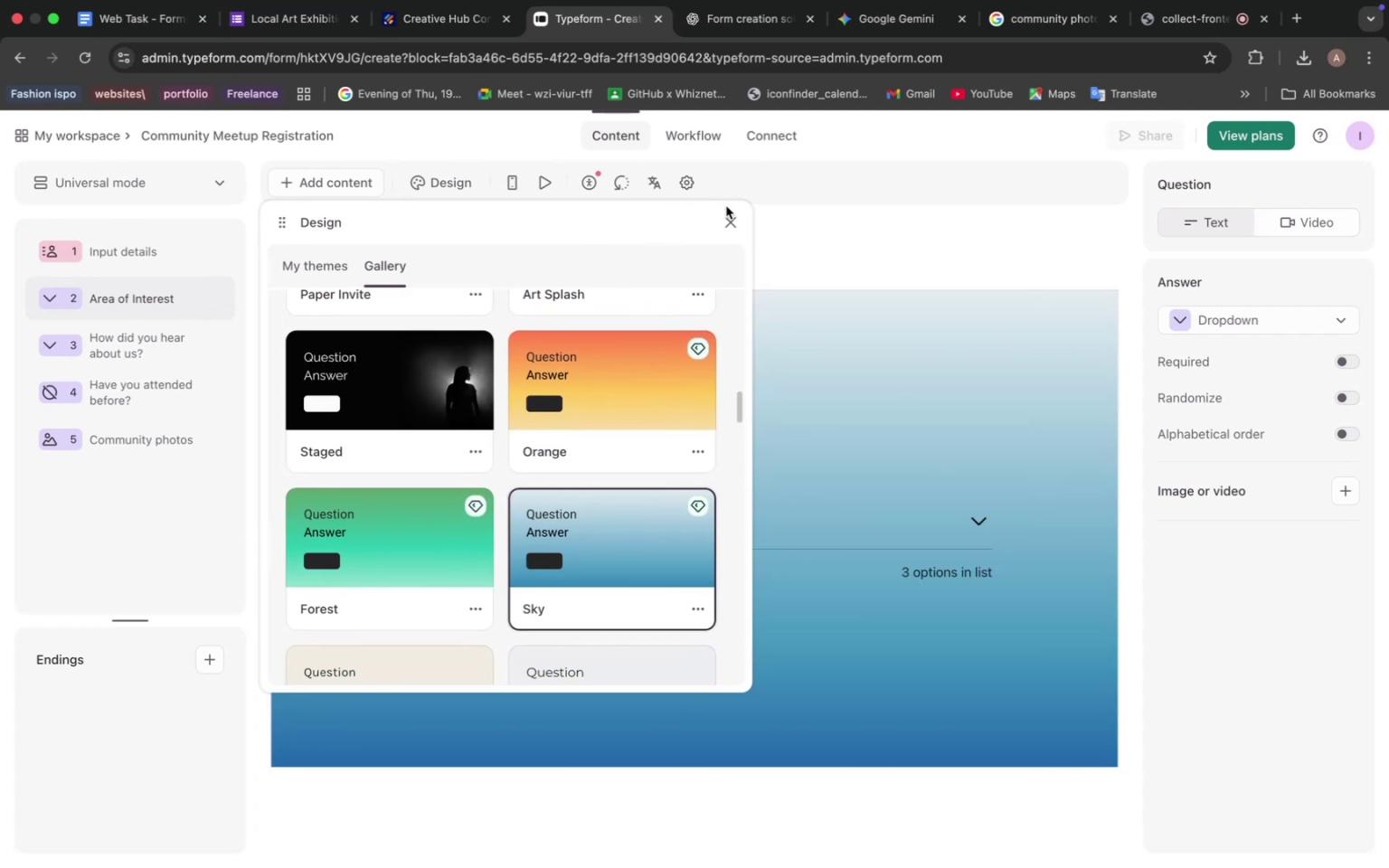 
left_click([733, 226])
 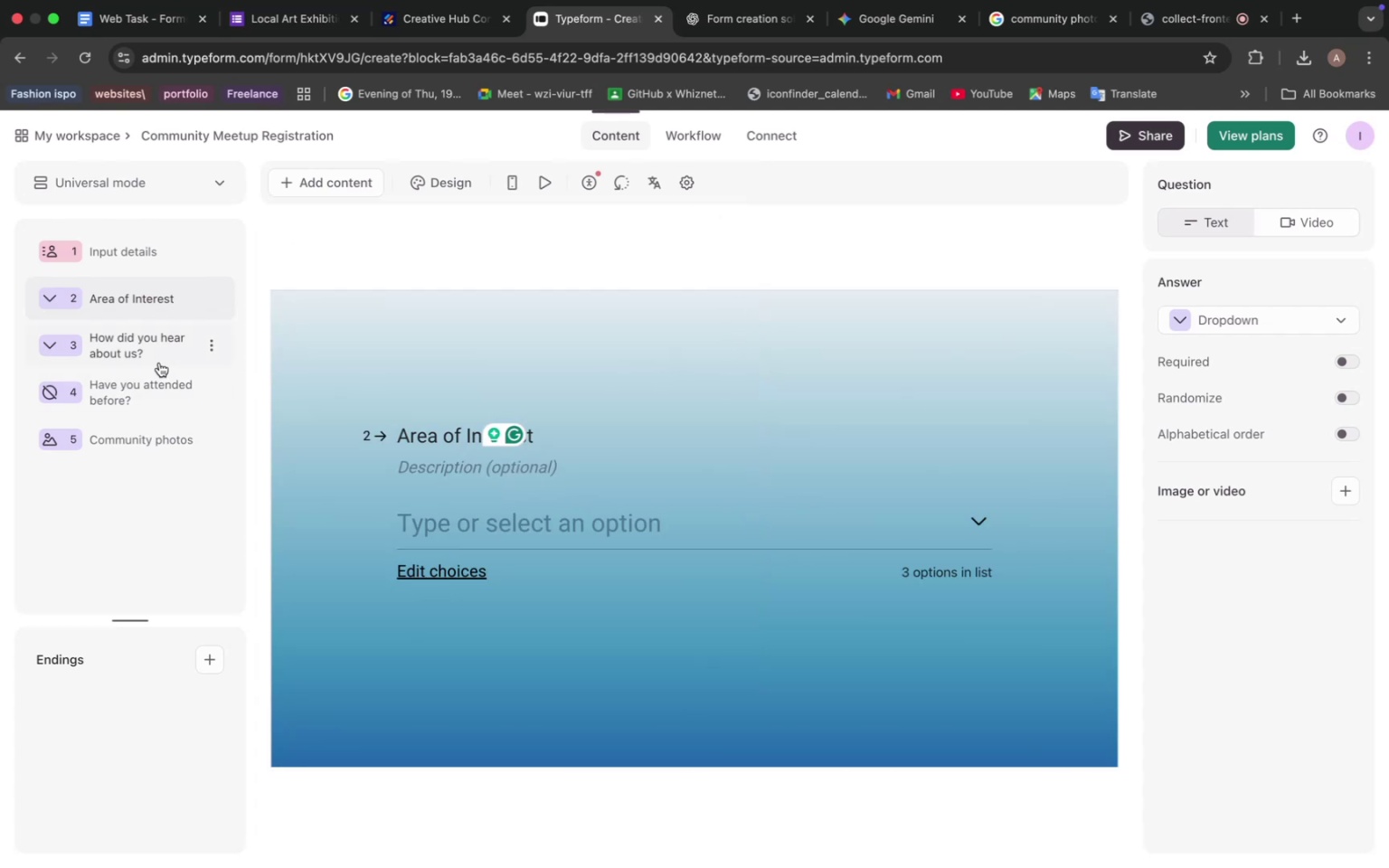 
left_click([122, 338])
 